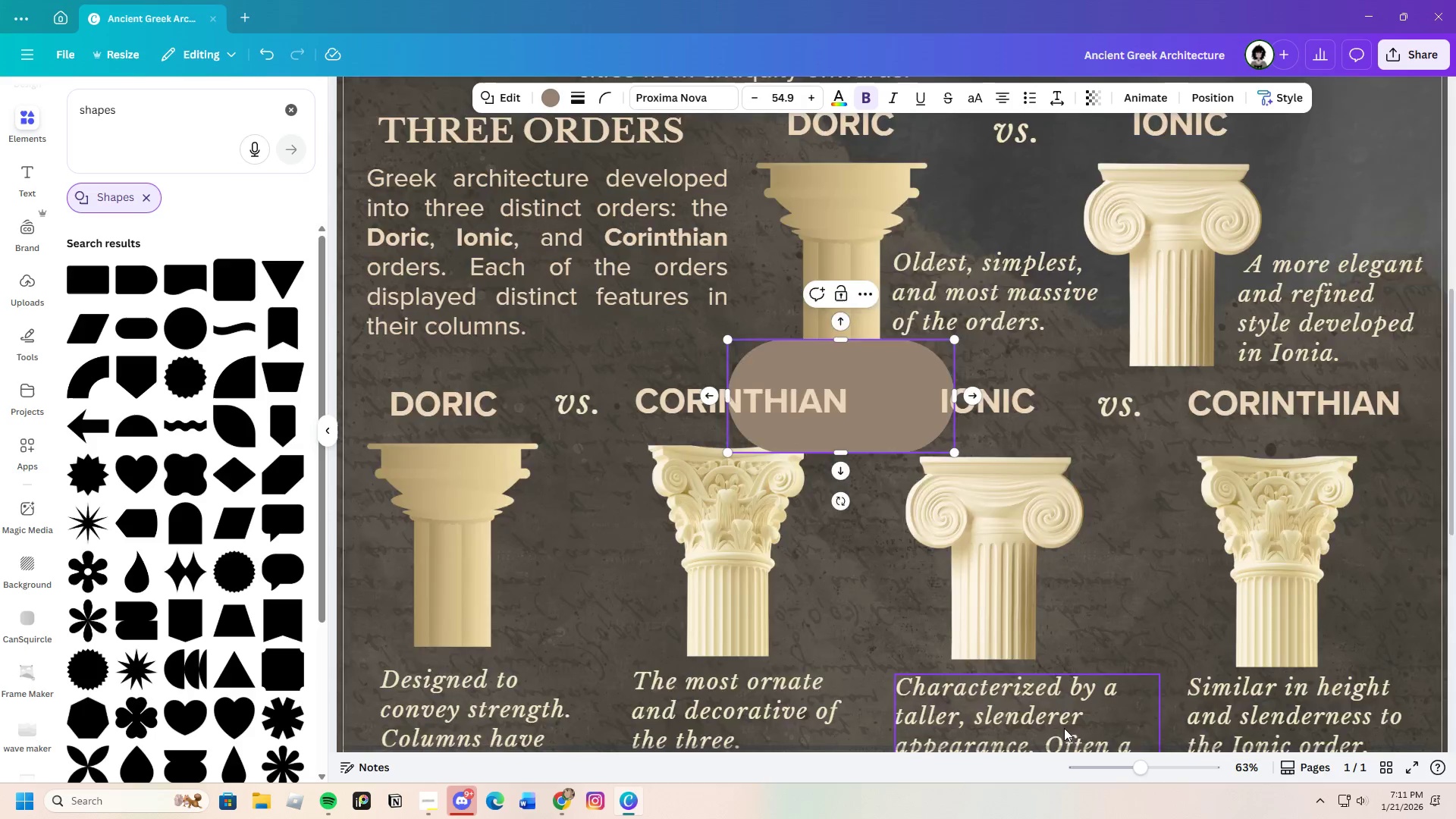 
scroll: coordinate [1059, 728], scroll_direction: up, amount: 3.0
 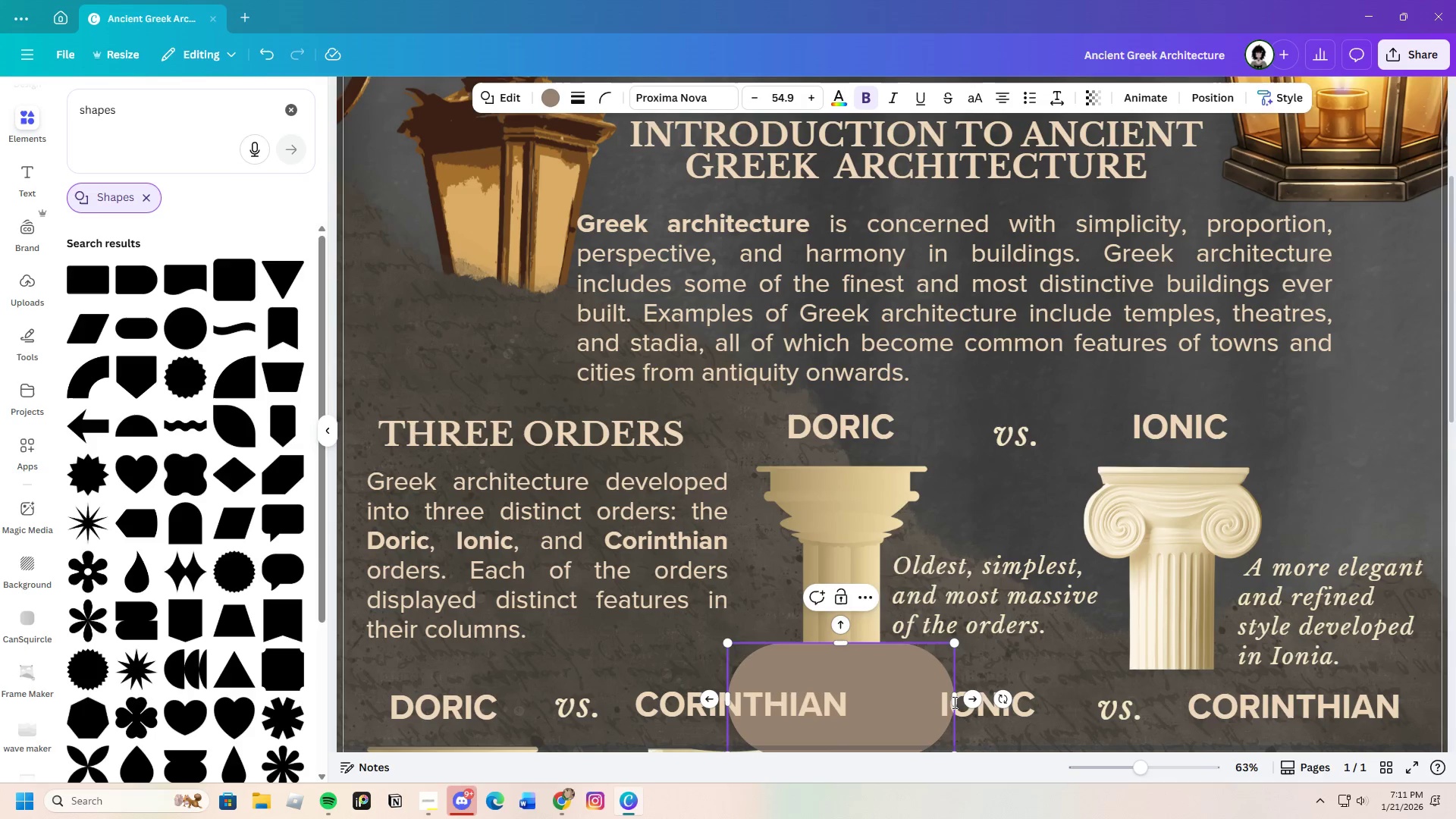 
left_click([1043, 678])
 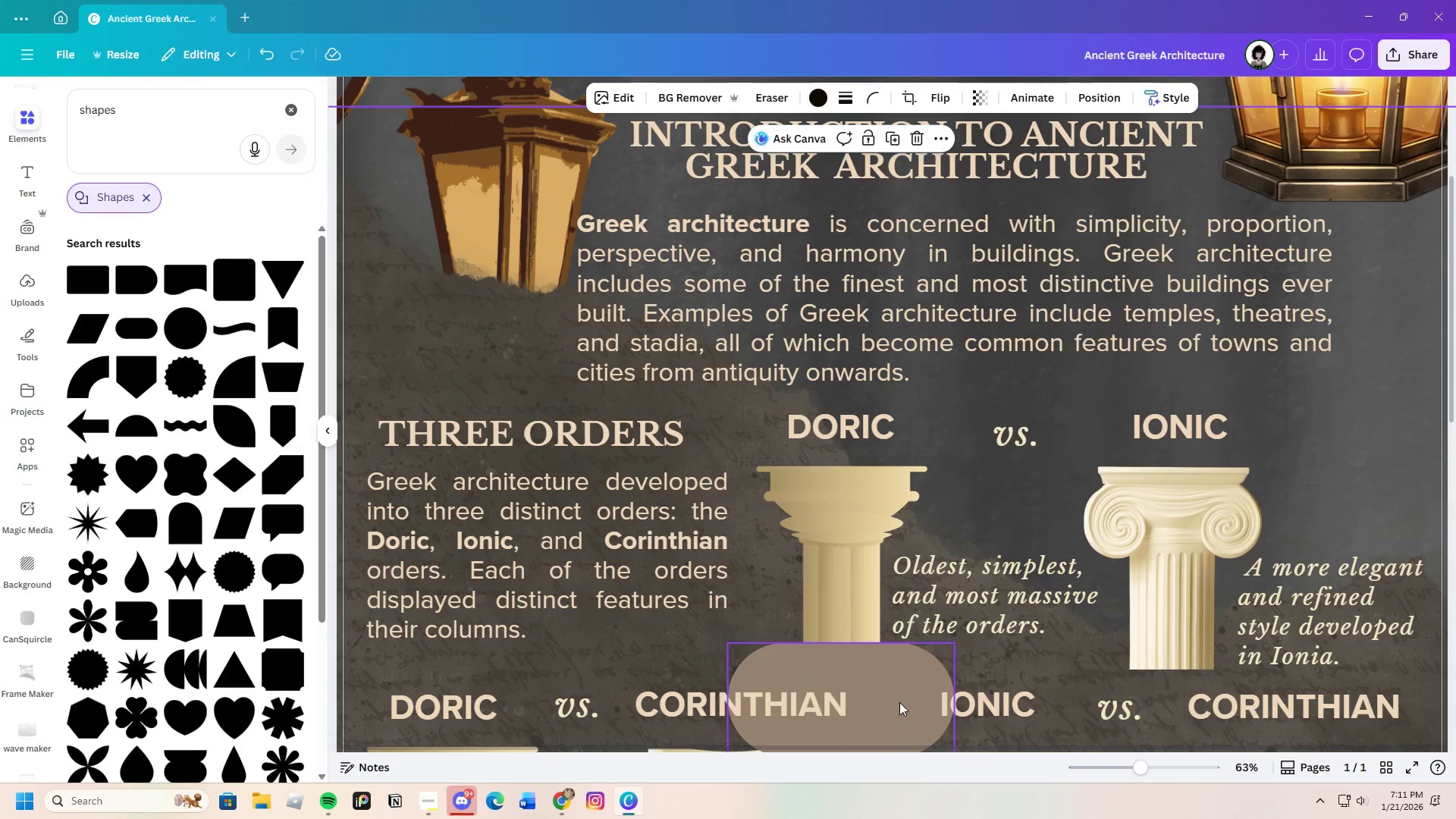 
left_click_drag(start_coordinate=[899, 702], to_coordinate=[894, 429])
 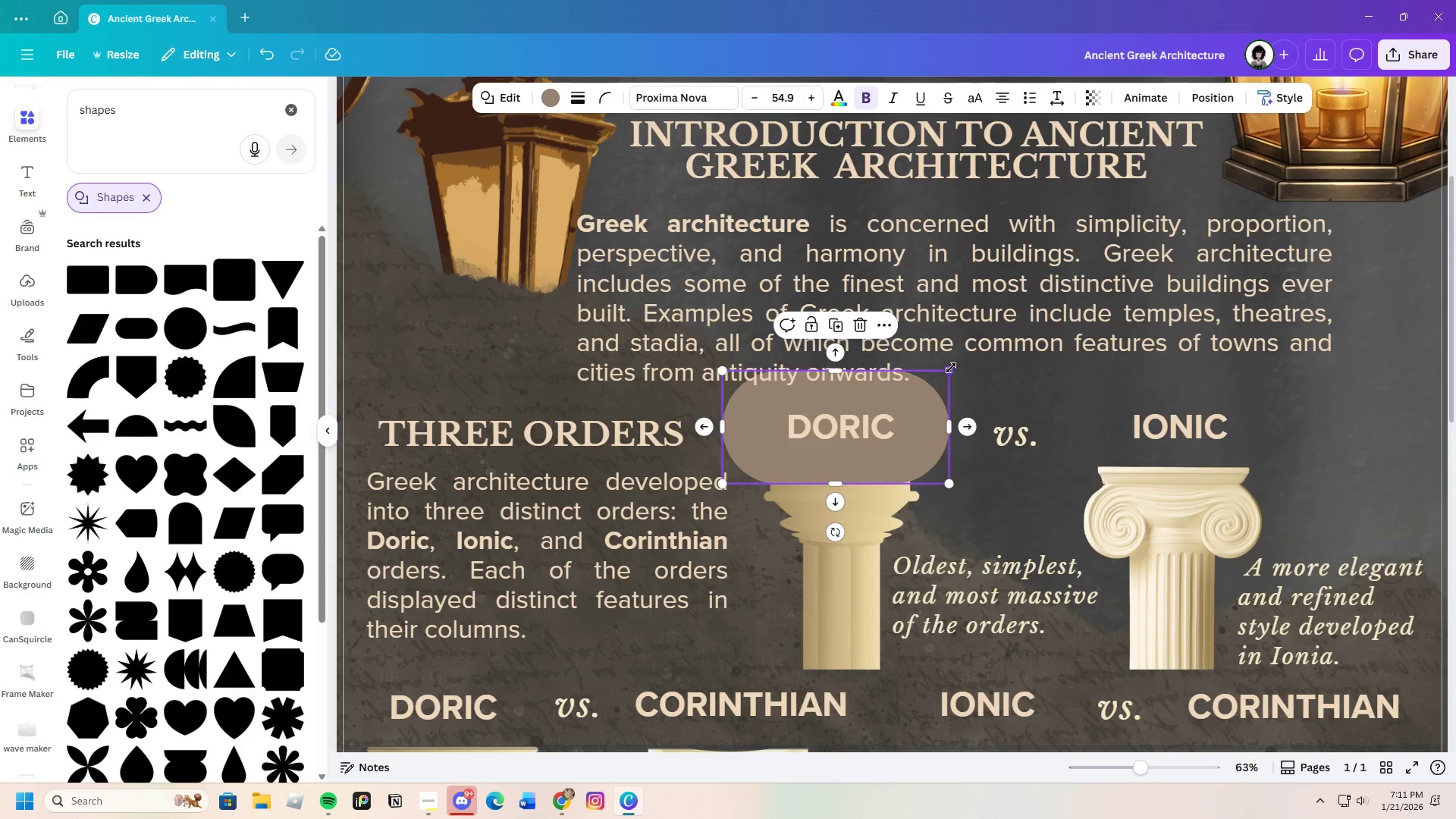 
left_click_drag(start_coordinate=[950, 368], to_coordinate=[877, 441])
 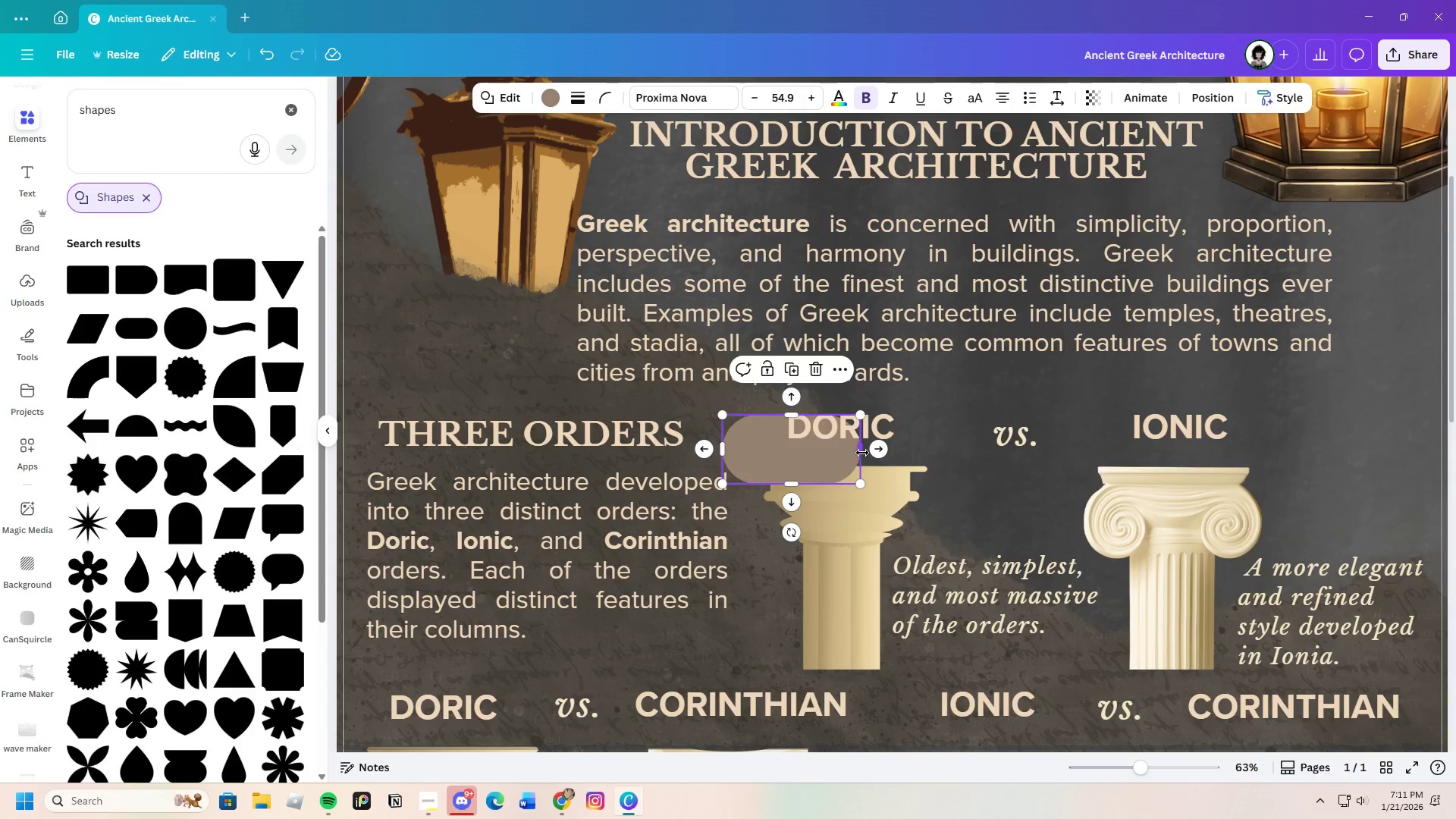 
left_click_drag(start_coordinate=[861, 451], to_coordinate=[907, 449])
 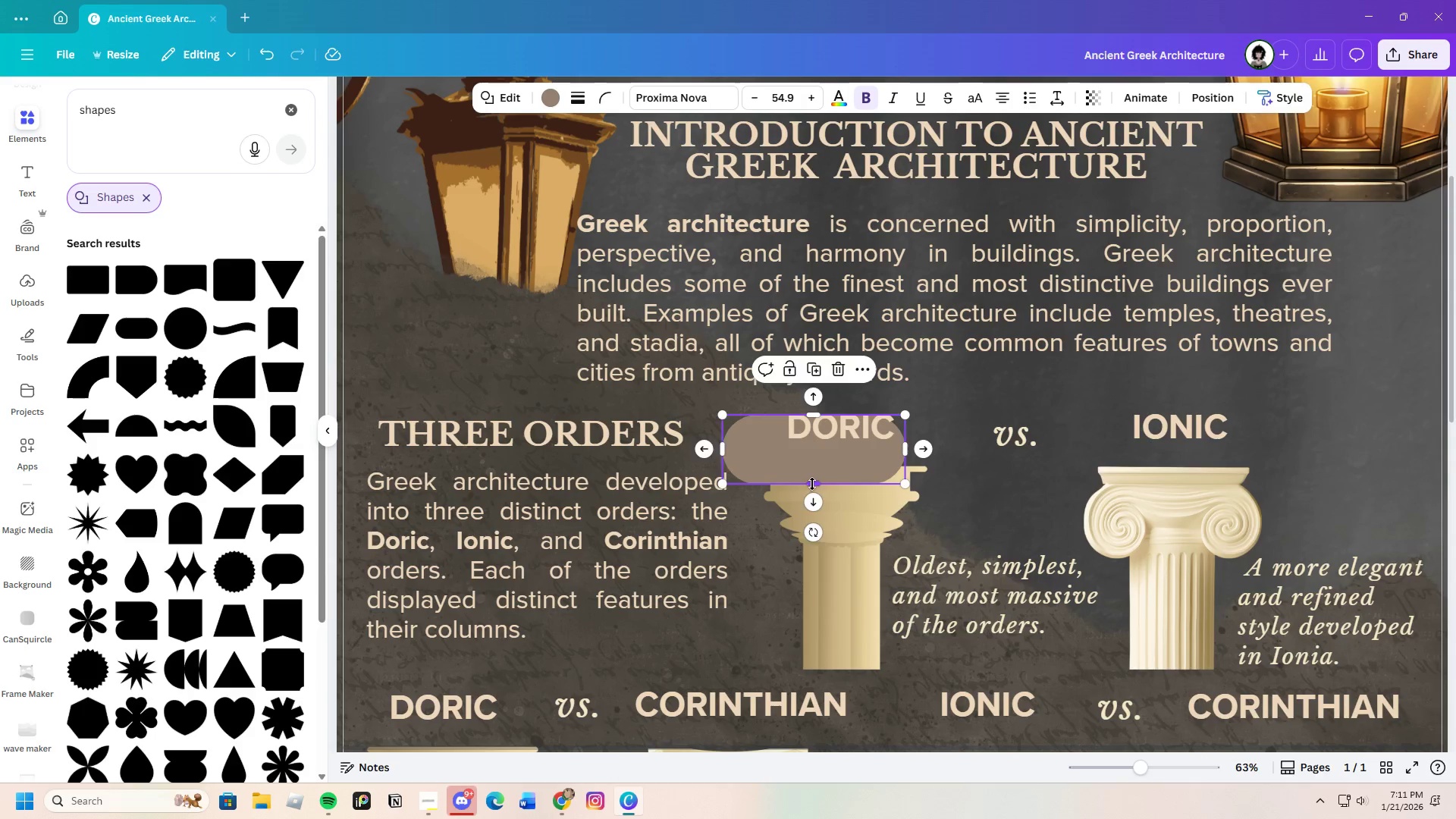 
left_click_drag(start_coordinate=[811, 485], to_coordinate=[817, 469])
 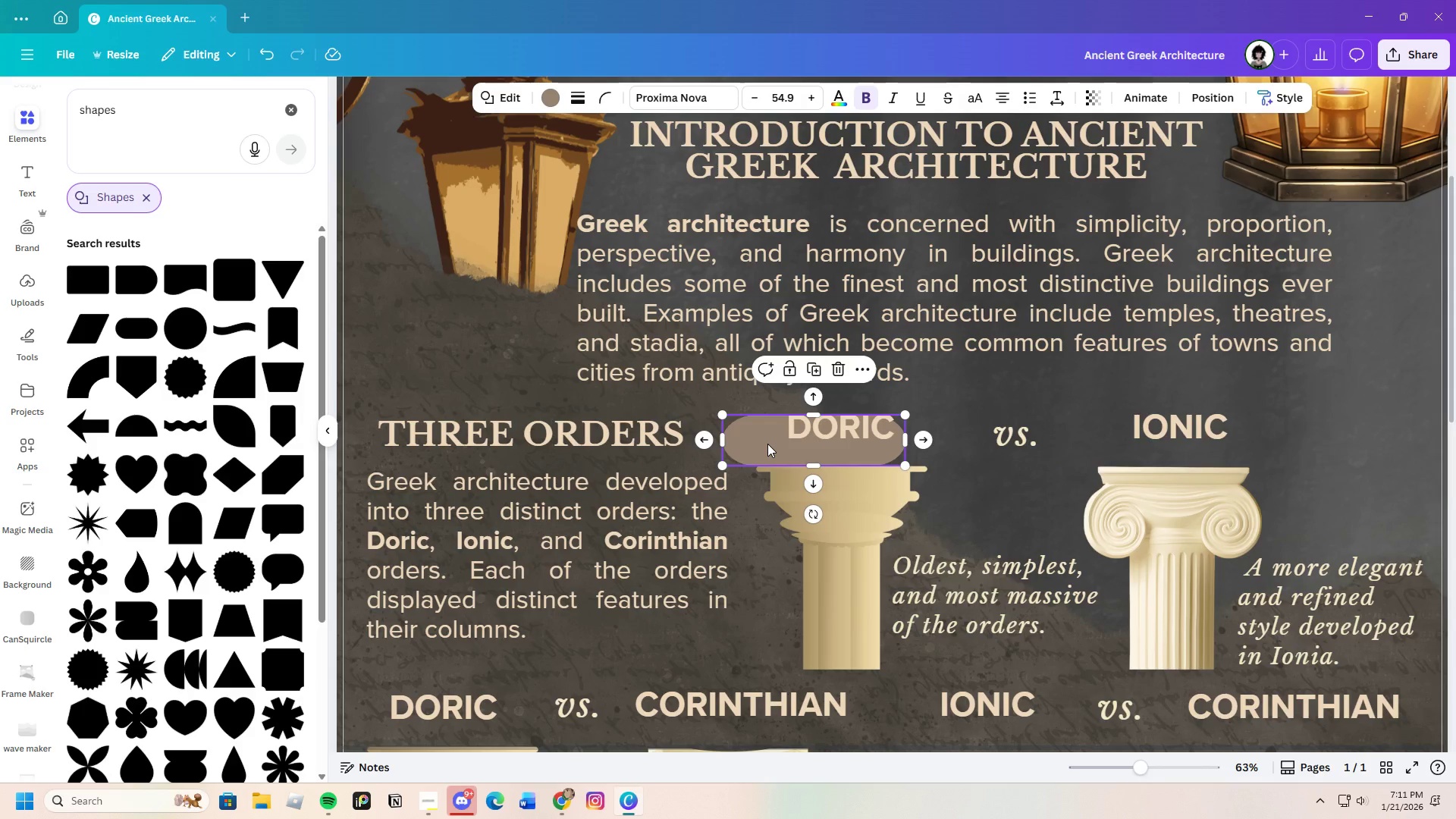 
left_click_drag(start_coordinate=[767, 444], to_coordinate=[793, 431])
 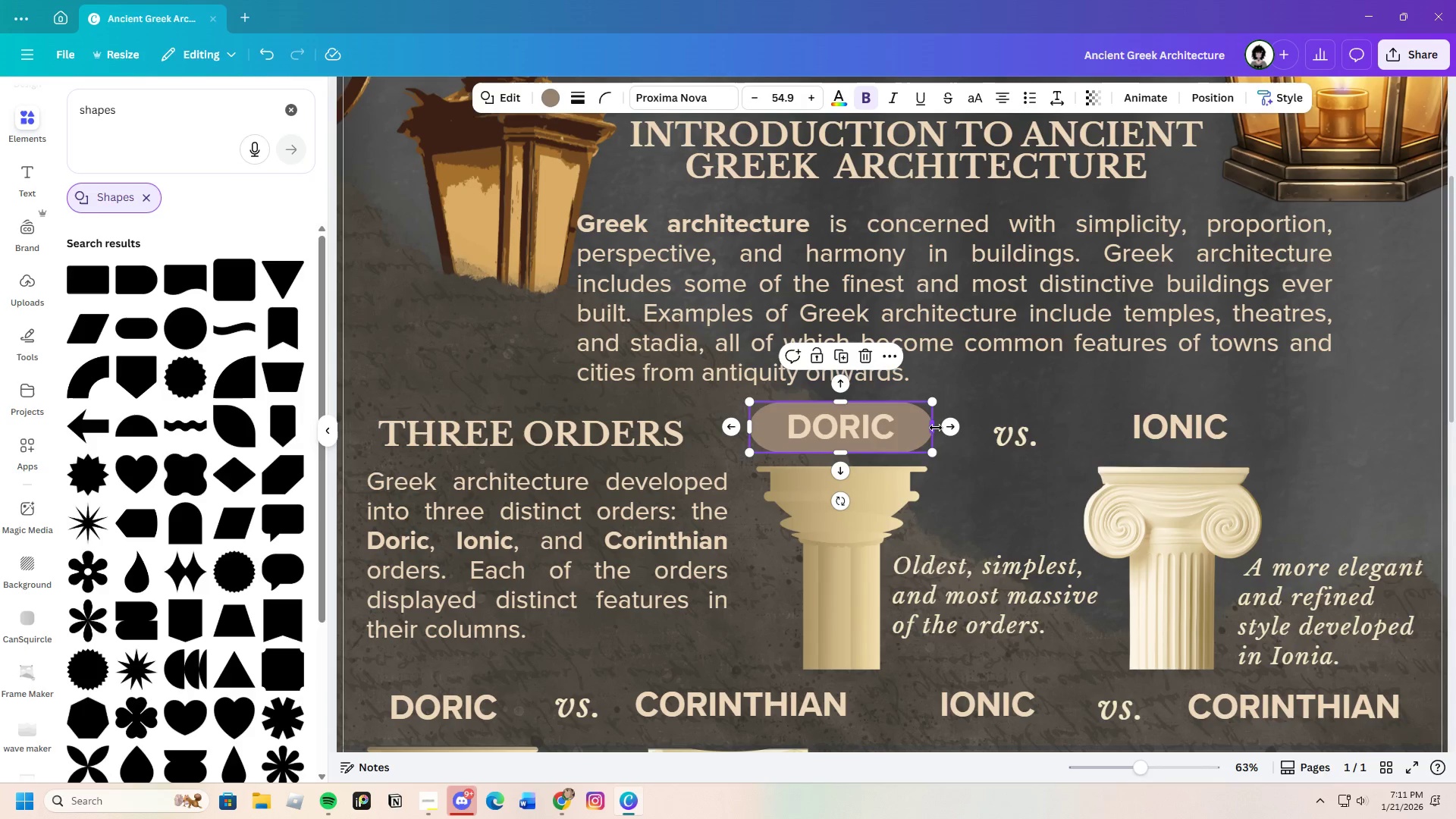 
left_click_drag(start_coordinate=[934, 428], to_coordinate=[912, 428])
 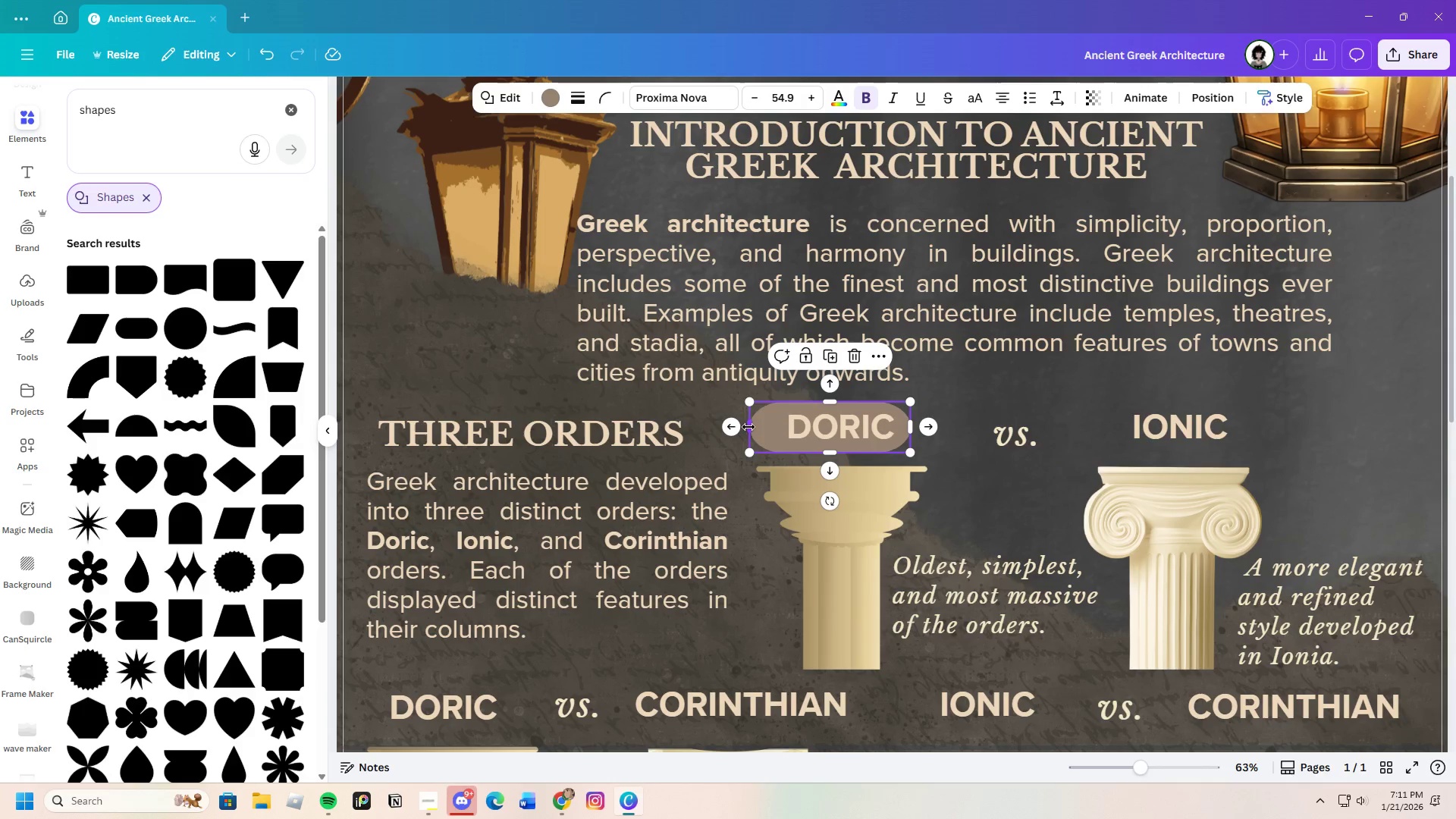 
left_click_drag(start_coordinate=[751, 426], to_coordinate=[771, 428])
 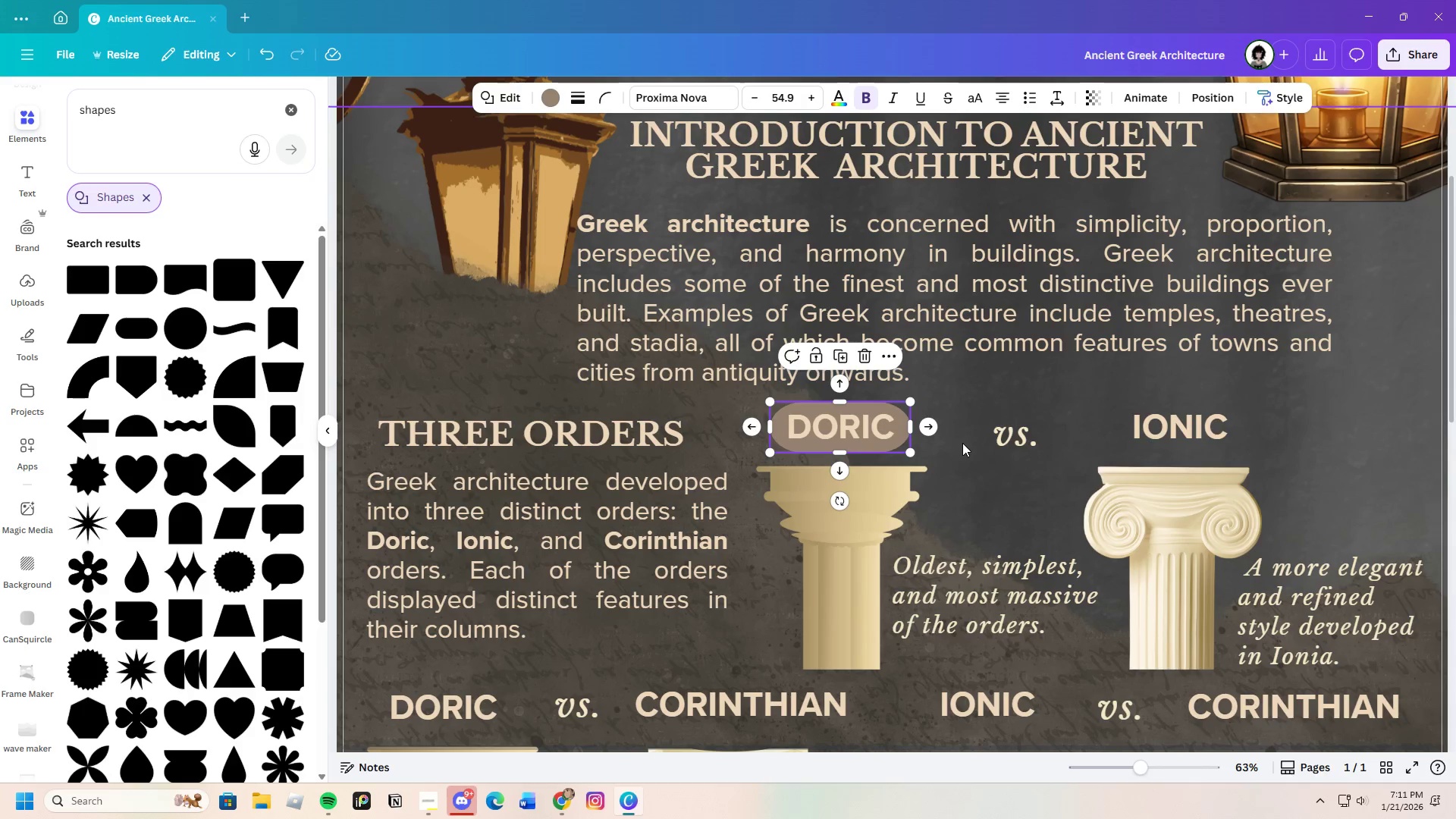 
left_click([962, 443])
 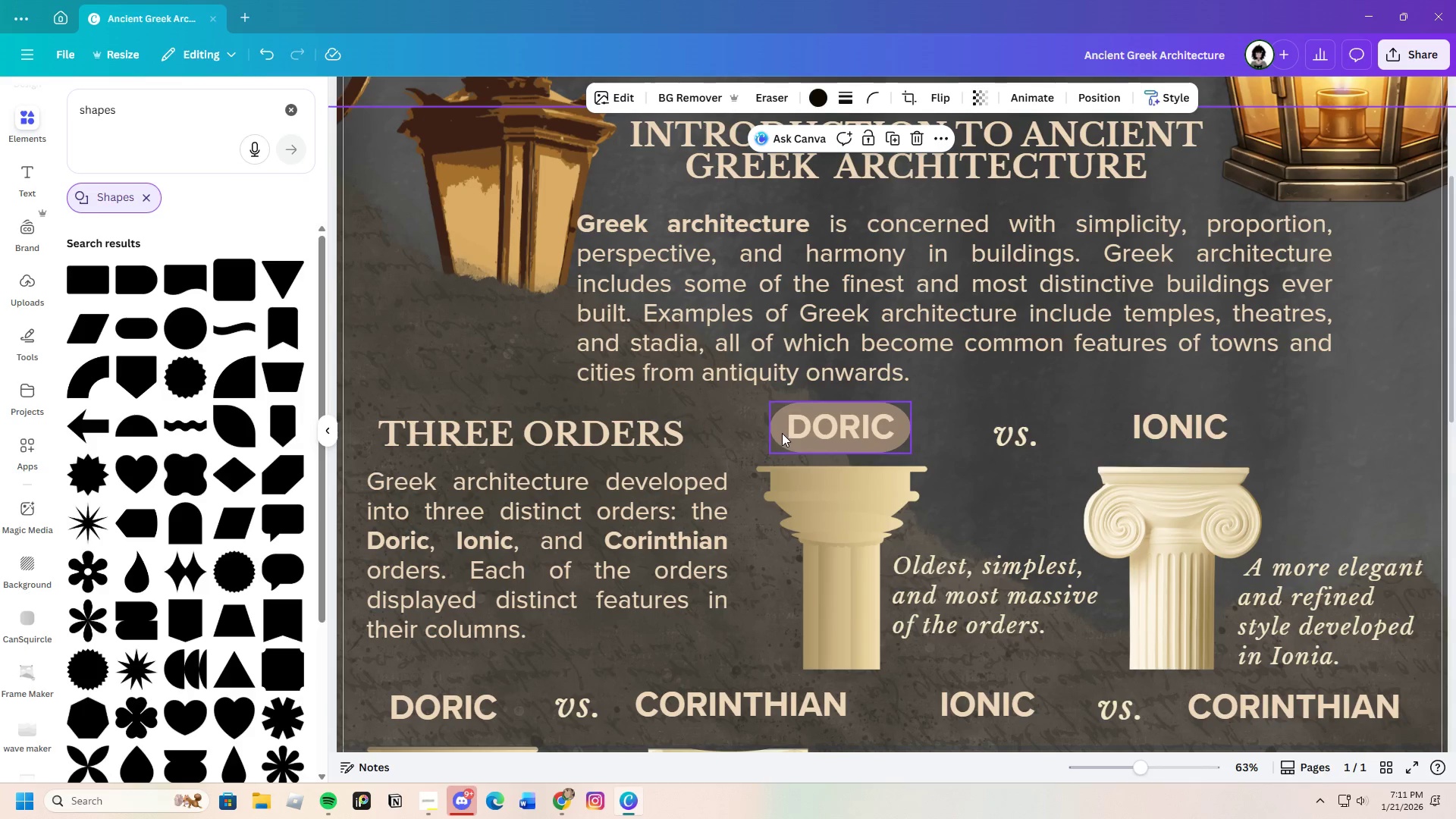 
left_click([782, 433])
 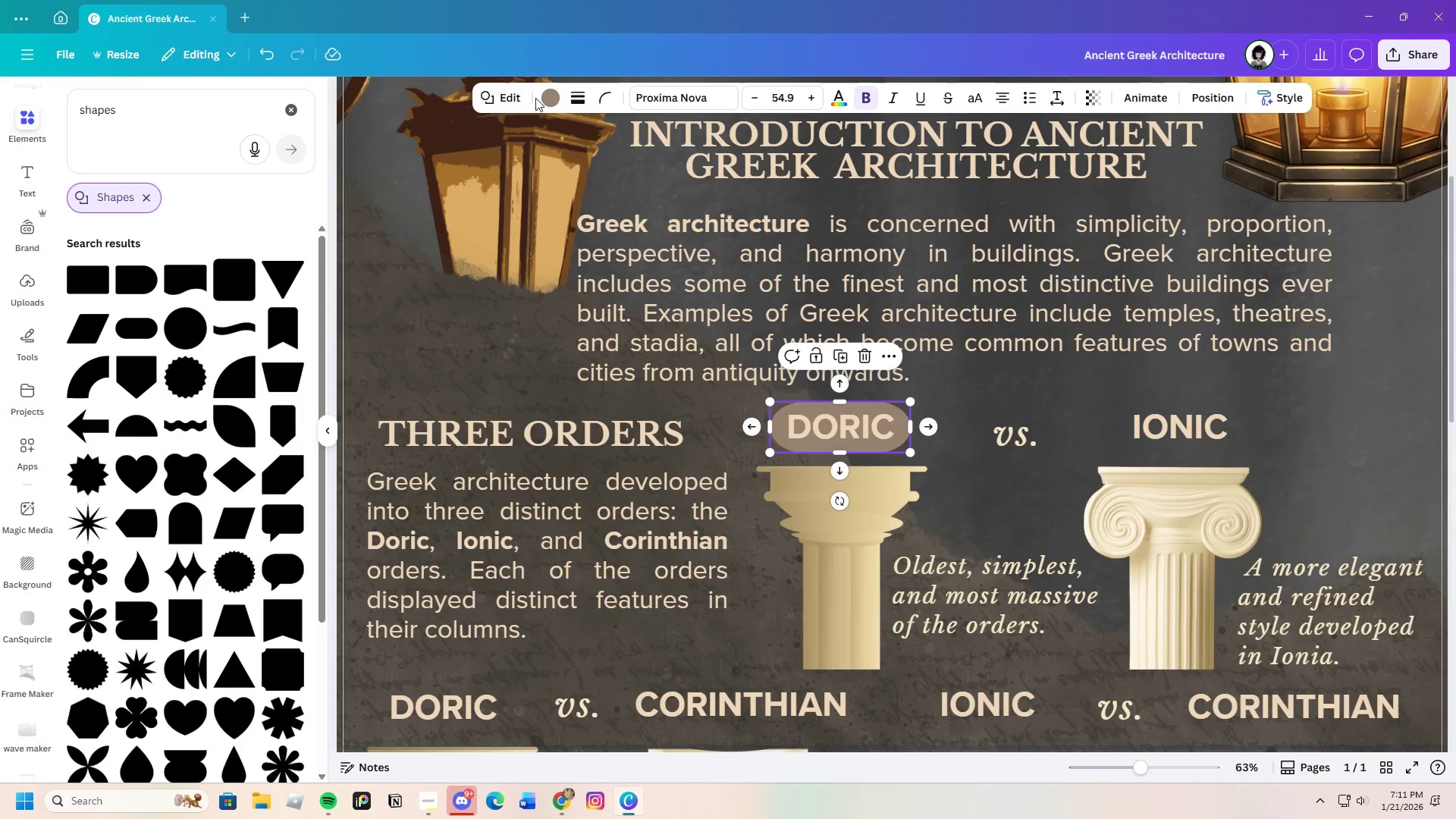 
left_click([552, 94])
 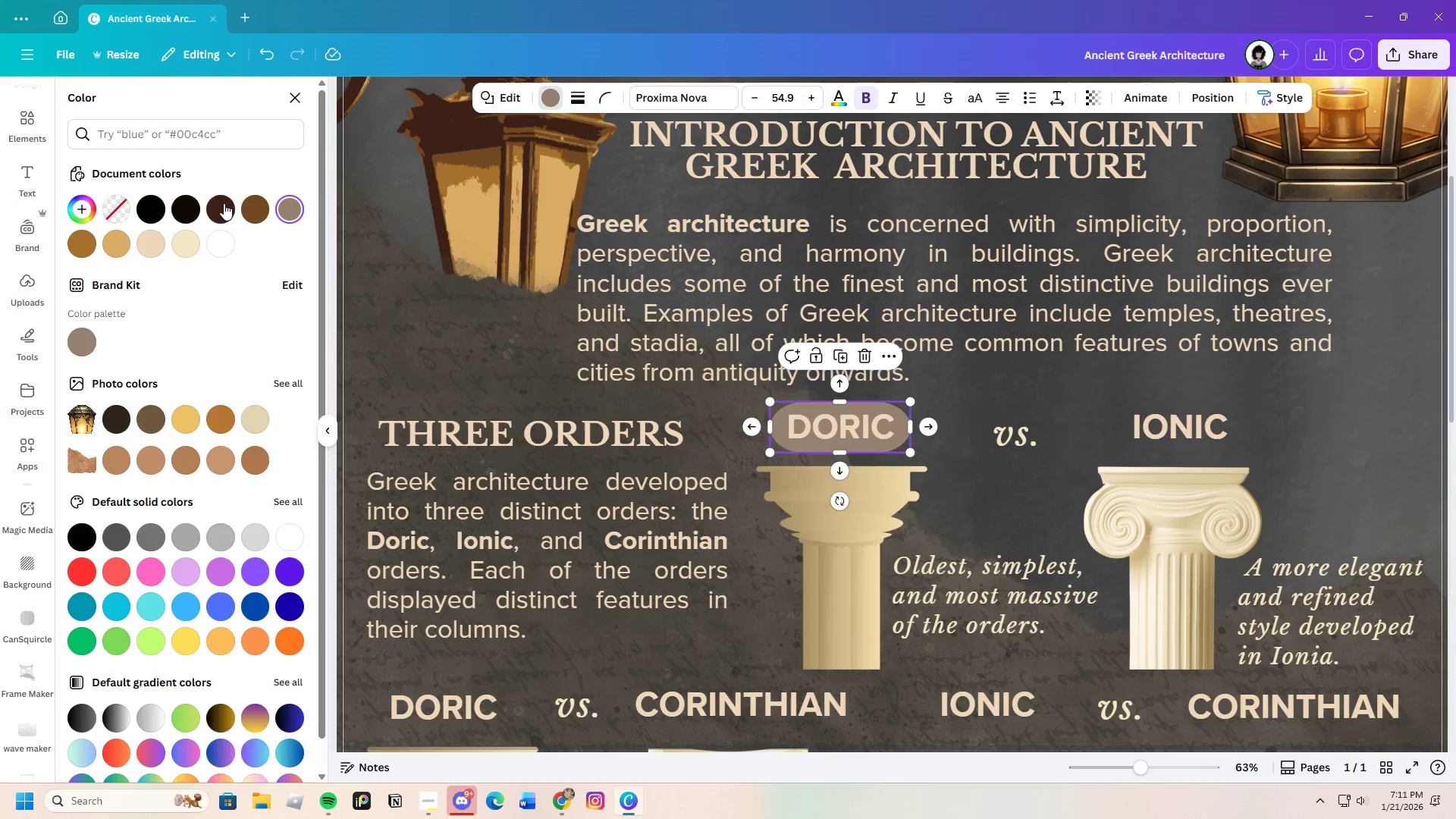 
left_click([220, 204])
 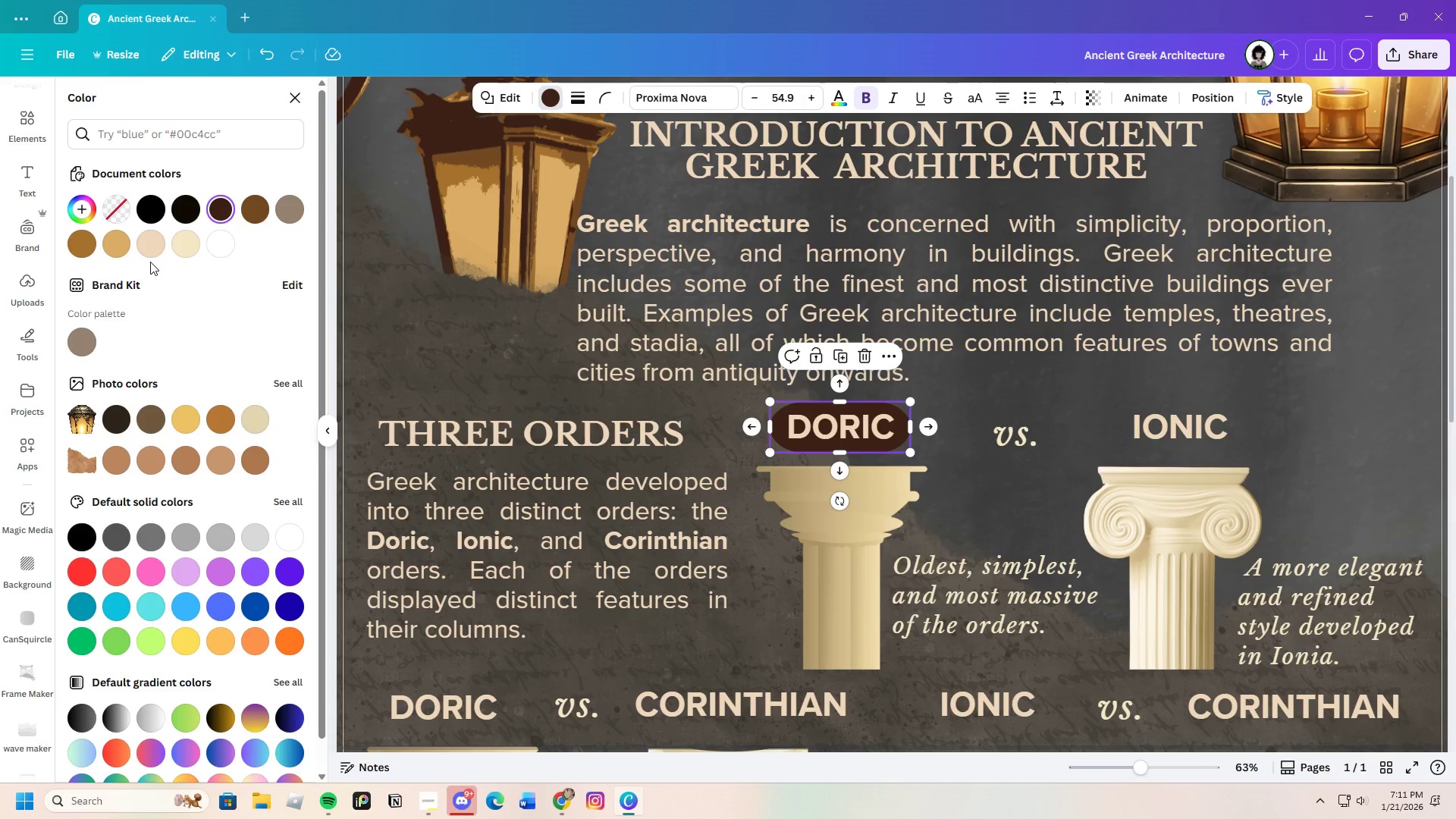 
left_click([253, 215])
 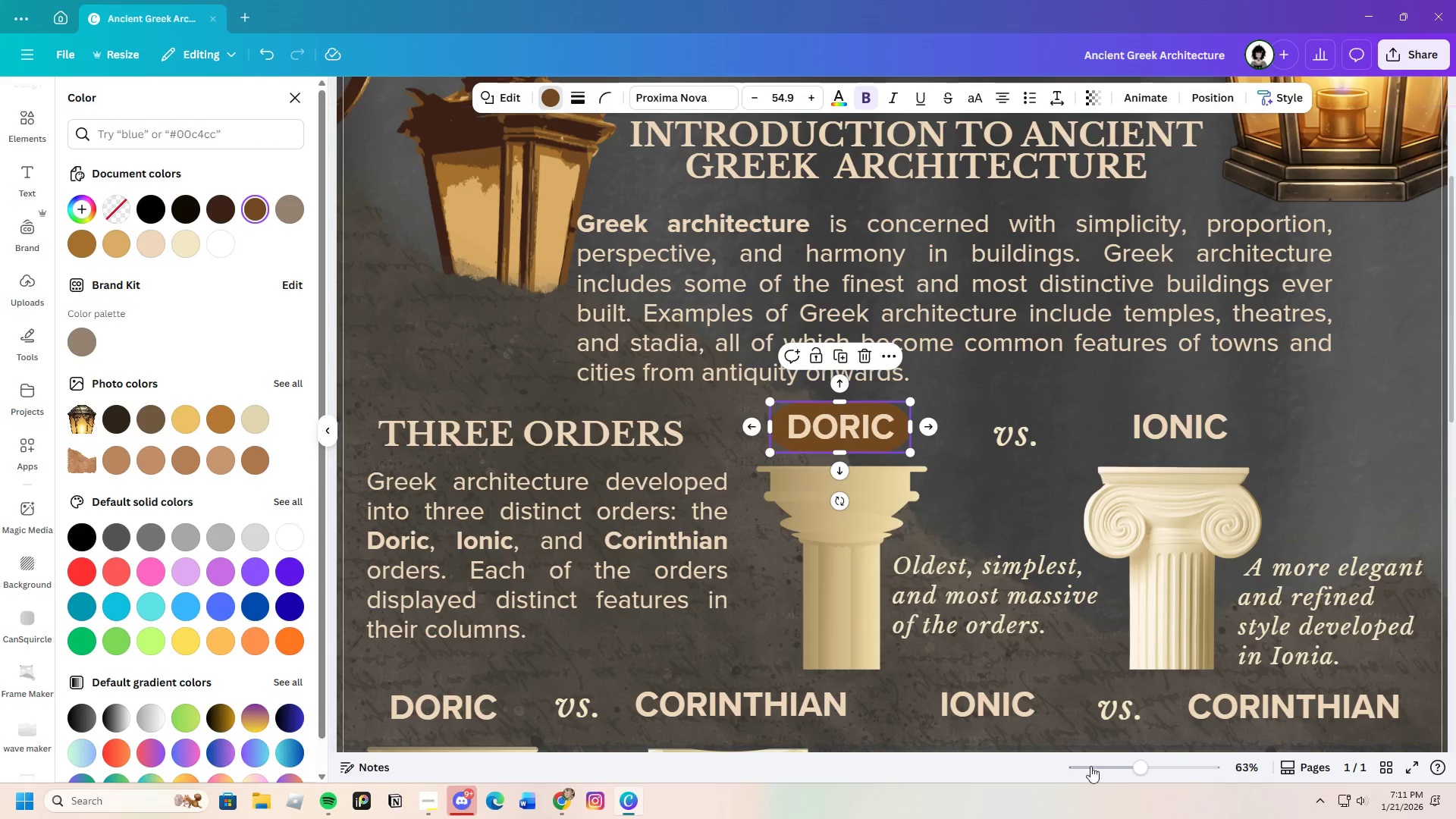 
left_click_drag(start_coordinate=[1134, 767], to_coordinate=[1122, 766])
 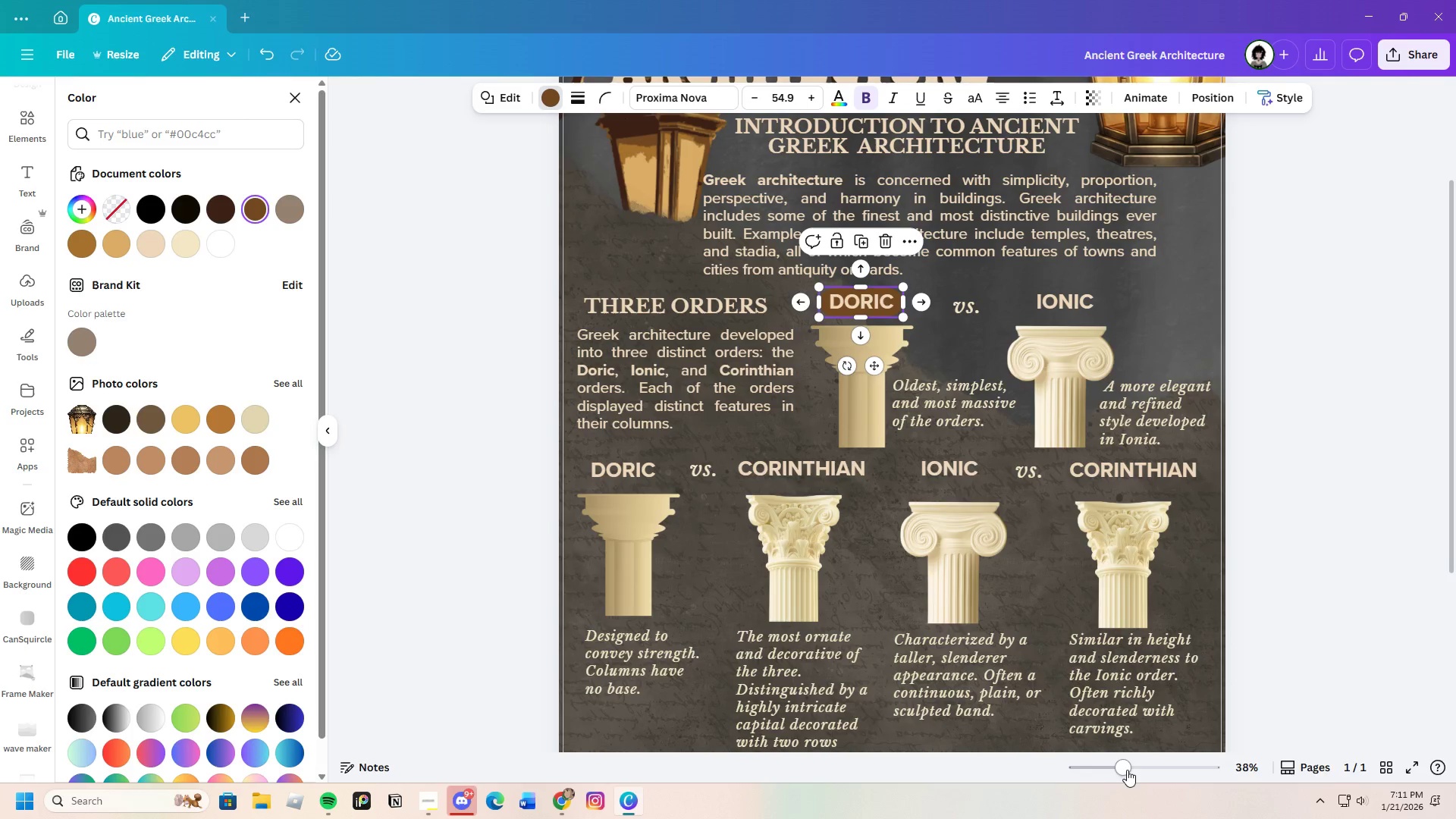 
left_click_drag(start_coordinate=[1127, 770], to_coordinate=[1132, 768])
 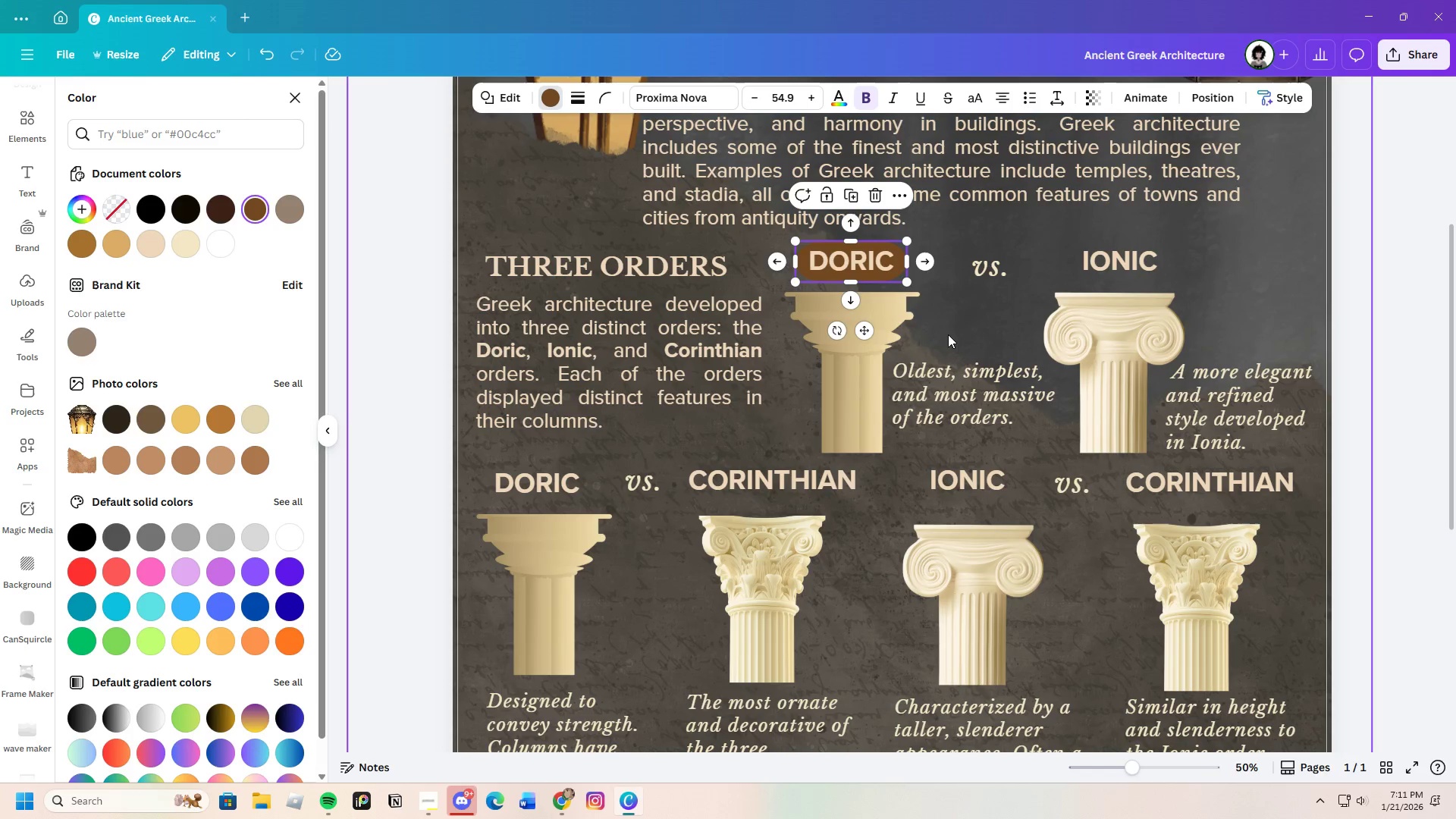 
left_click([952, 322])
 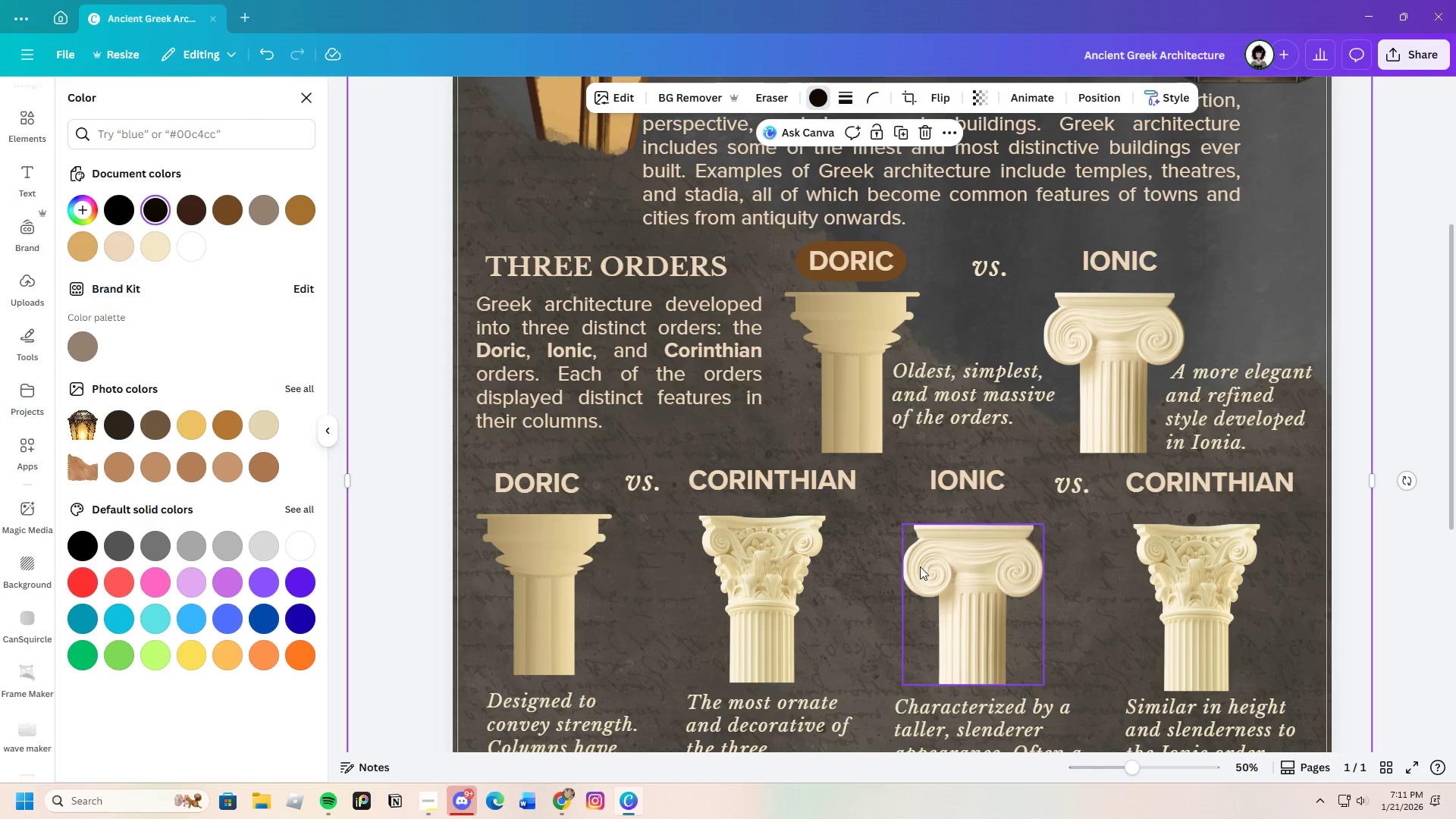 
scroll: coordinate [917, 576], scroll_direction: up, amount: 2.0
 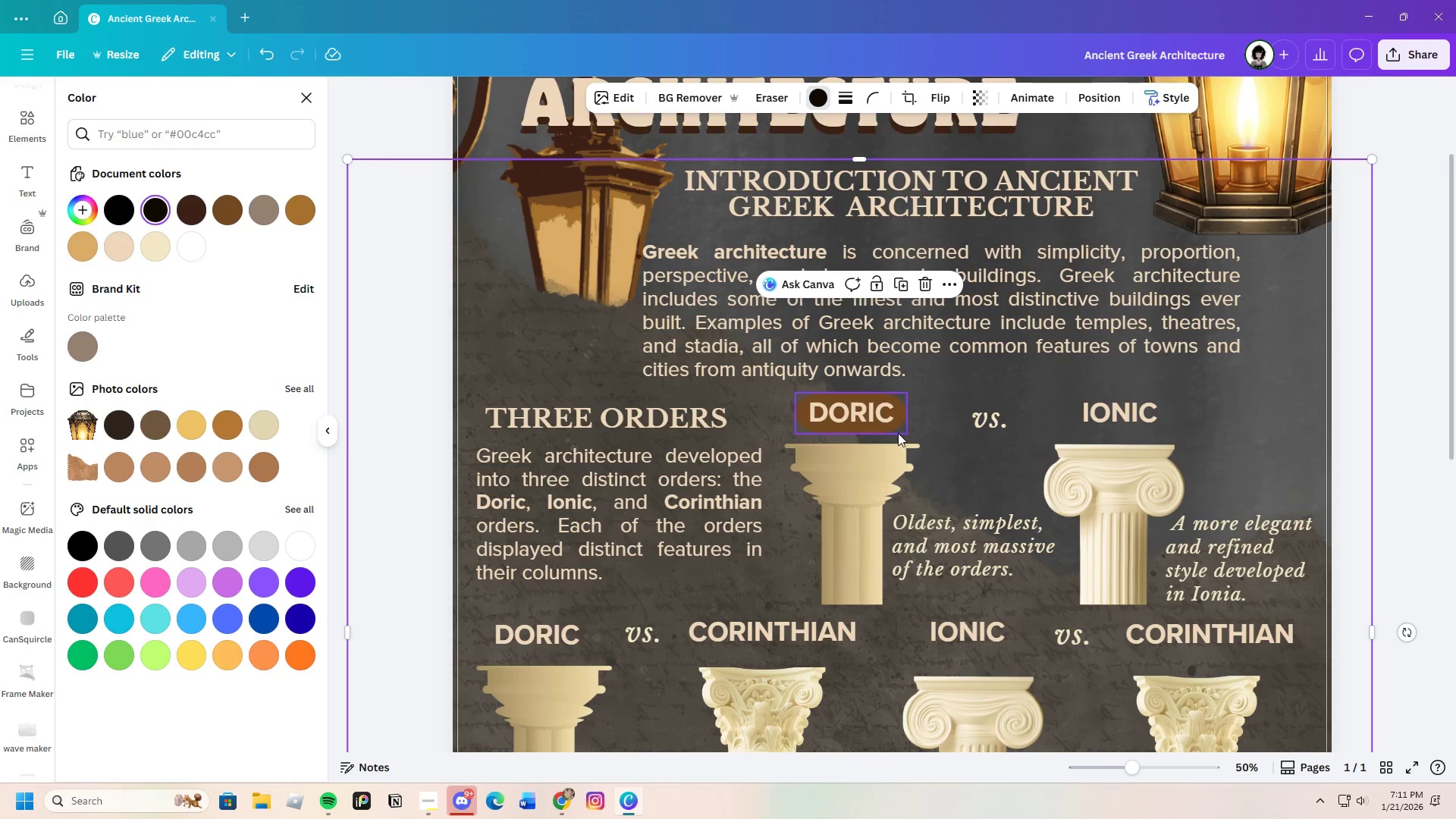 
left_click([895, 428])
 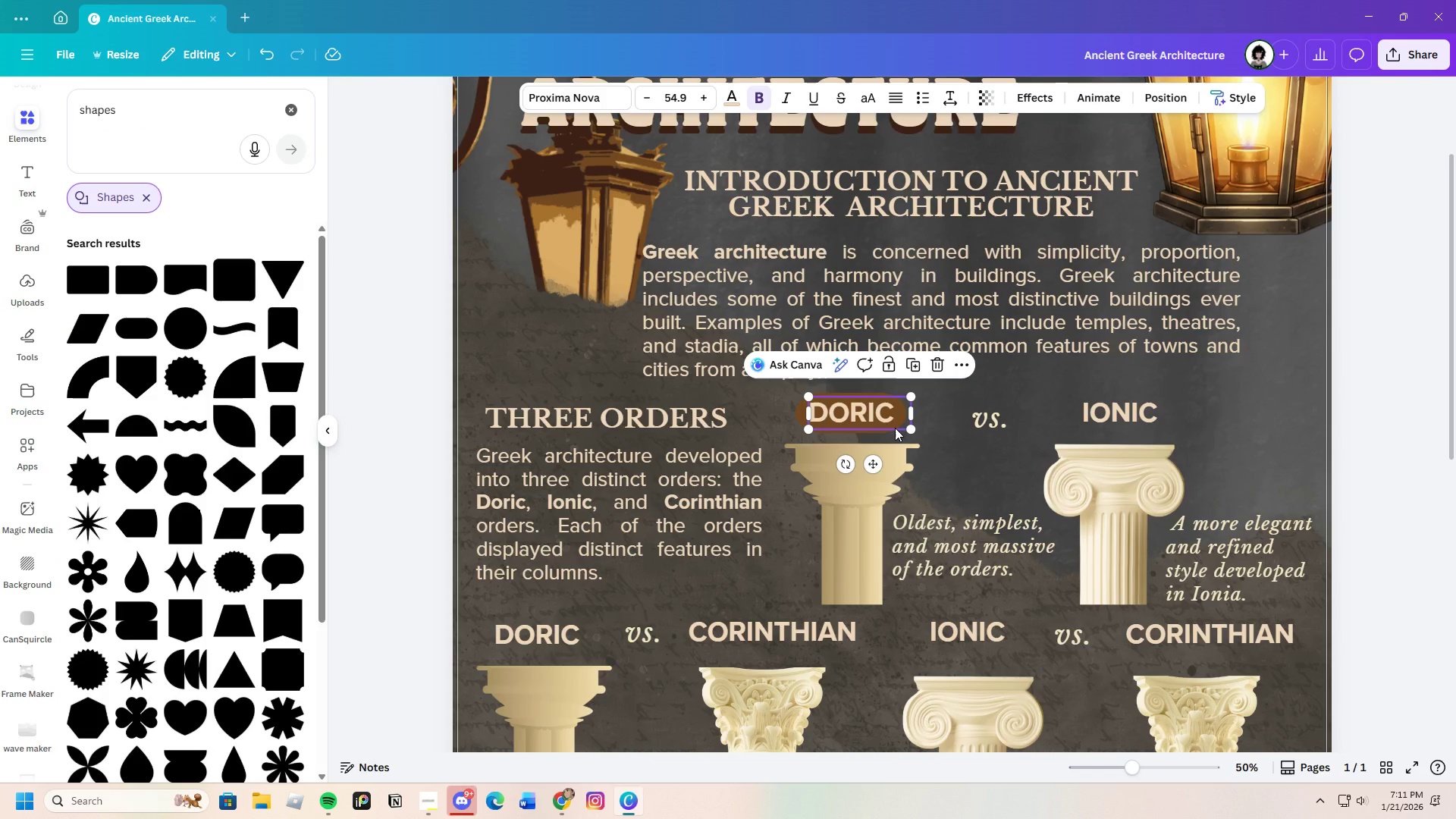 
key(Control+C)
 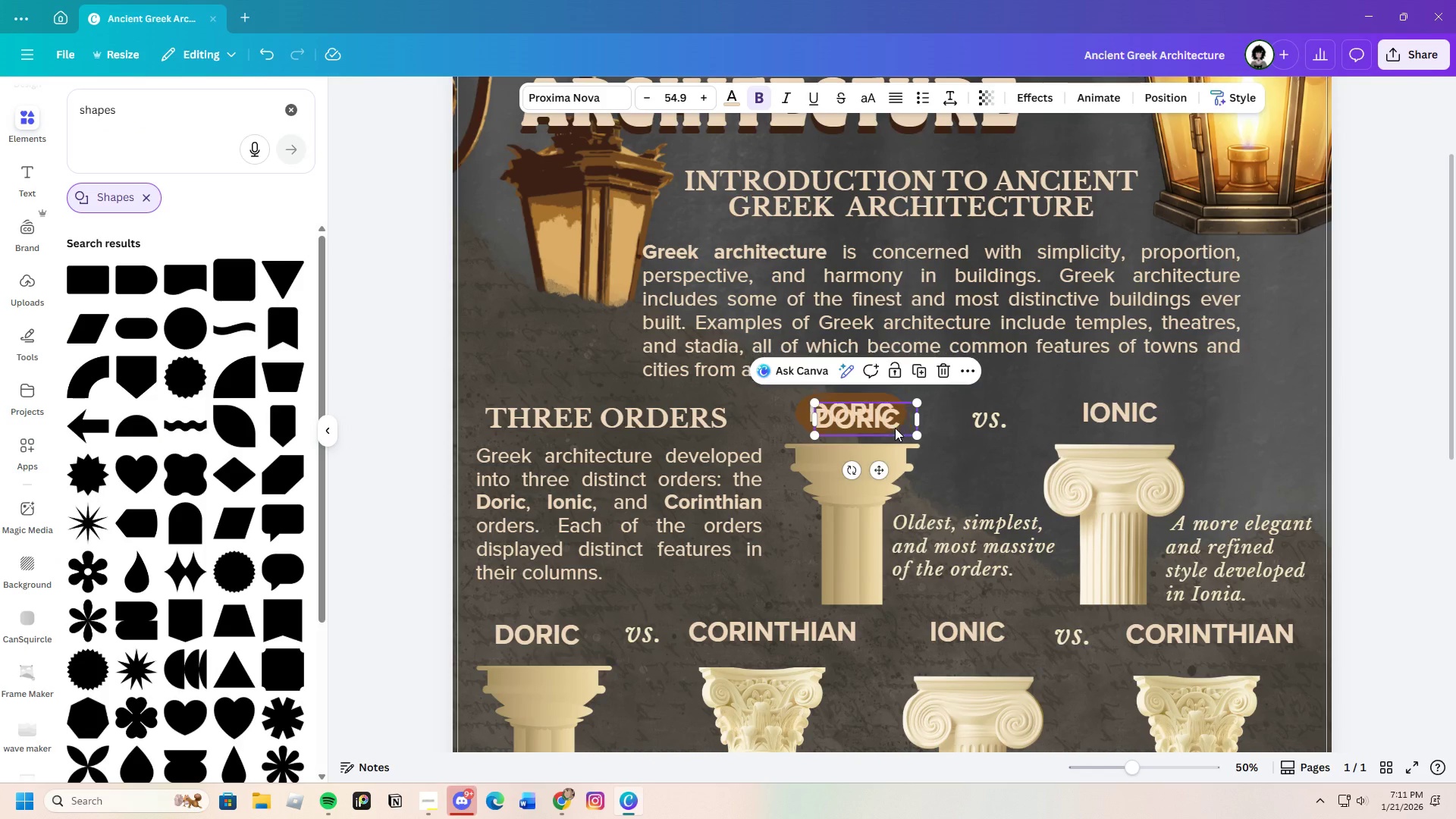 
key(Control+V)
 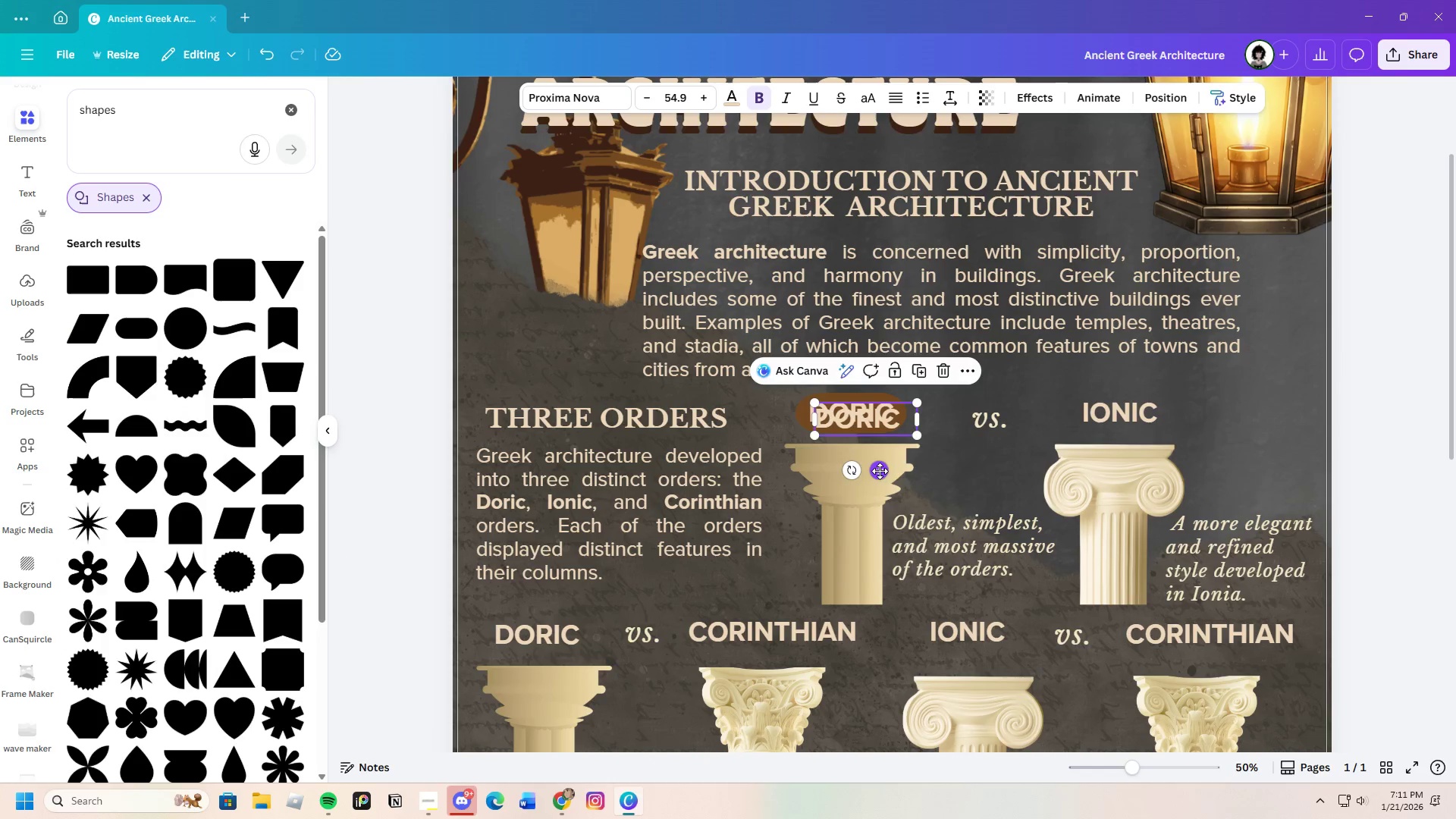 
left_click_drag(start_coordinate=[880, 472], to_coordinate=[1153, 462])
 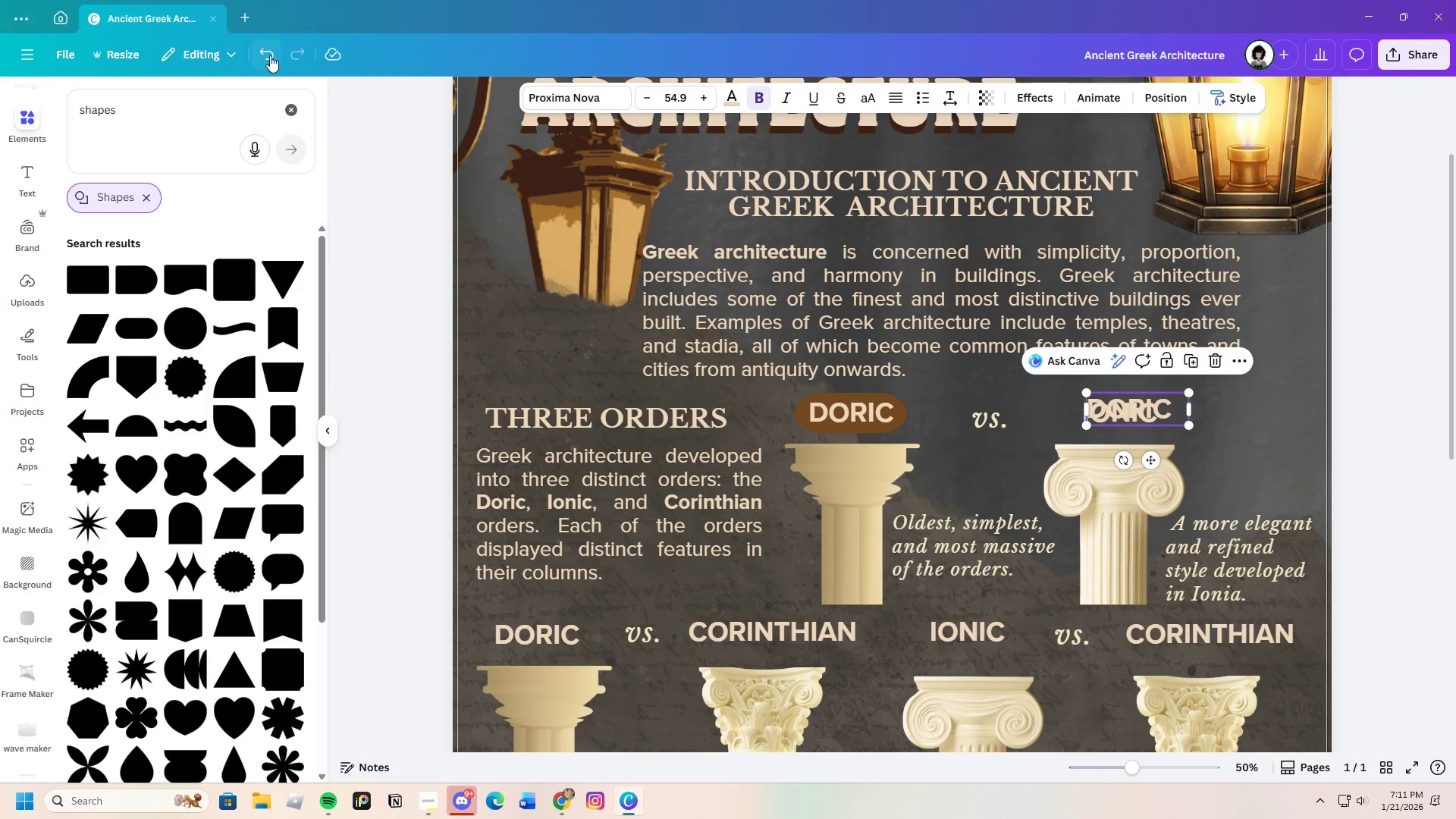 
left_click([271, 55])
 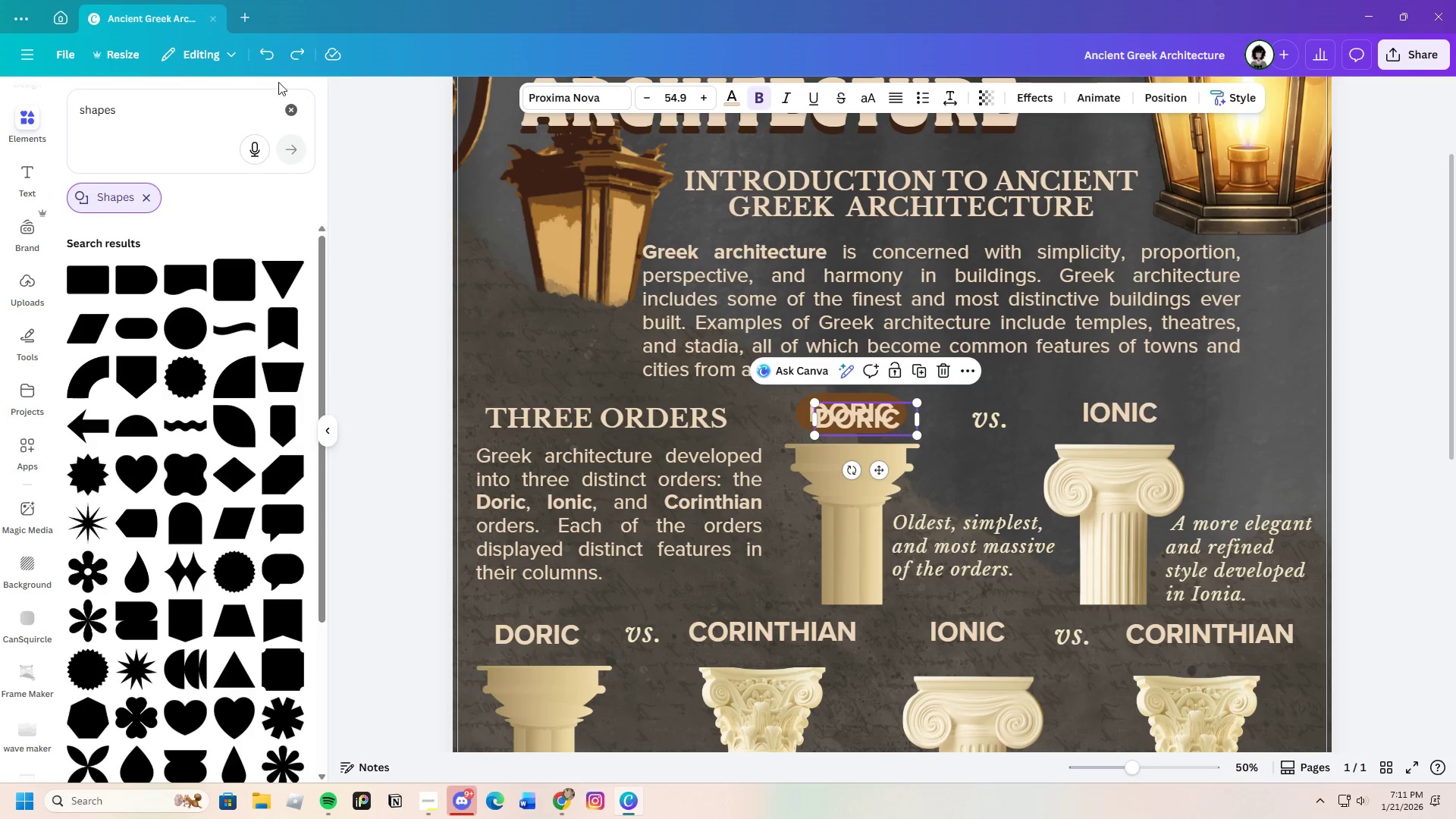 
left_click([268, 55])
 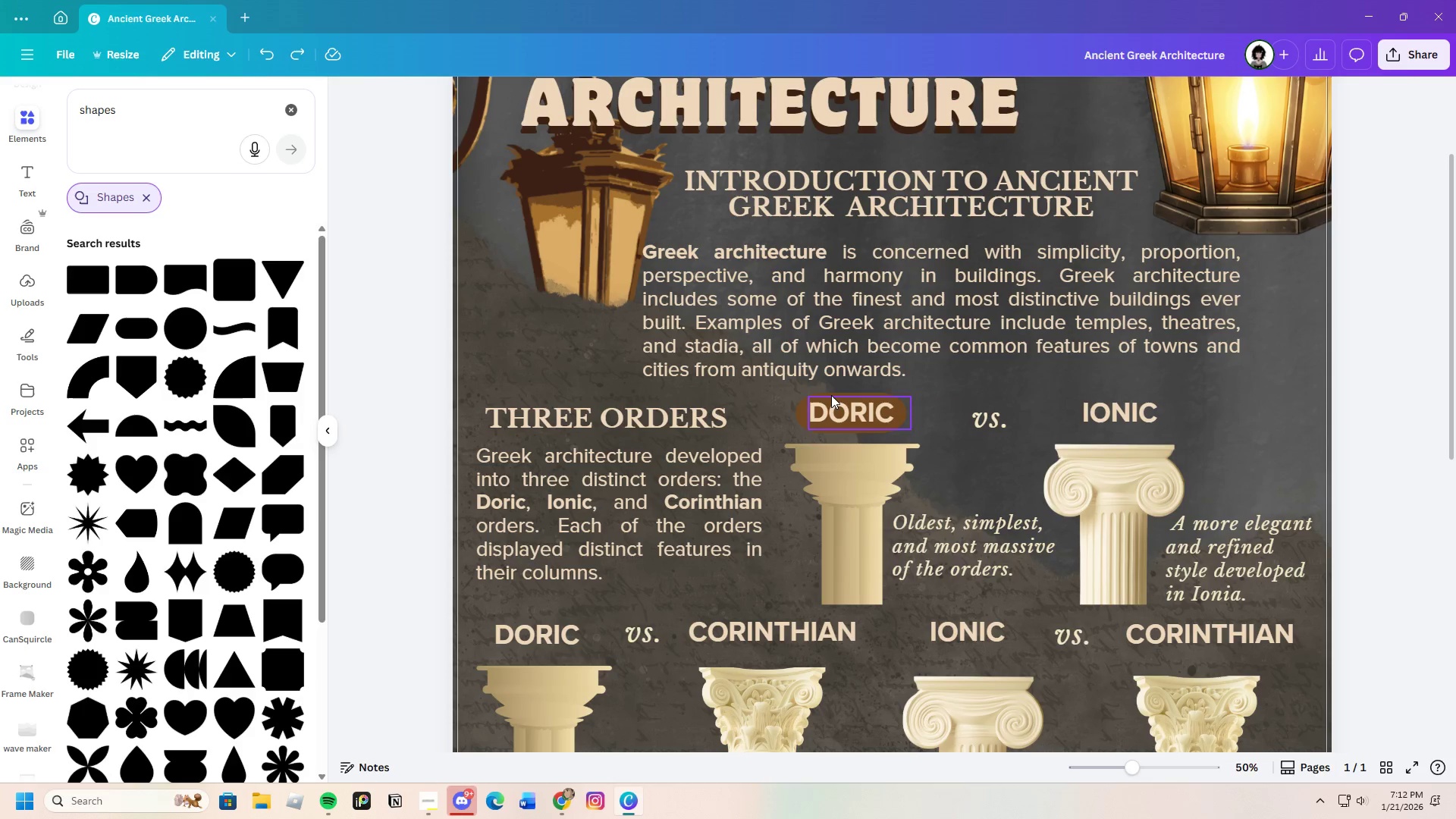 
left_click([832, 394])
 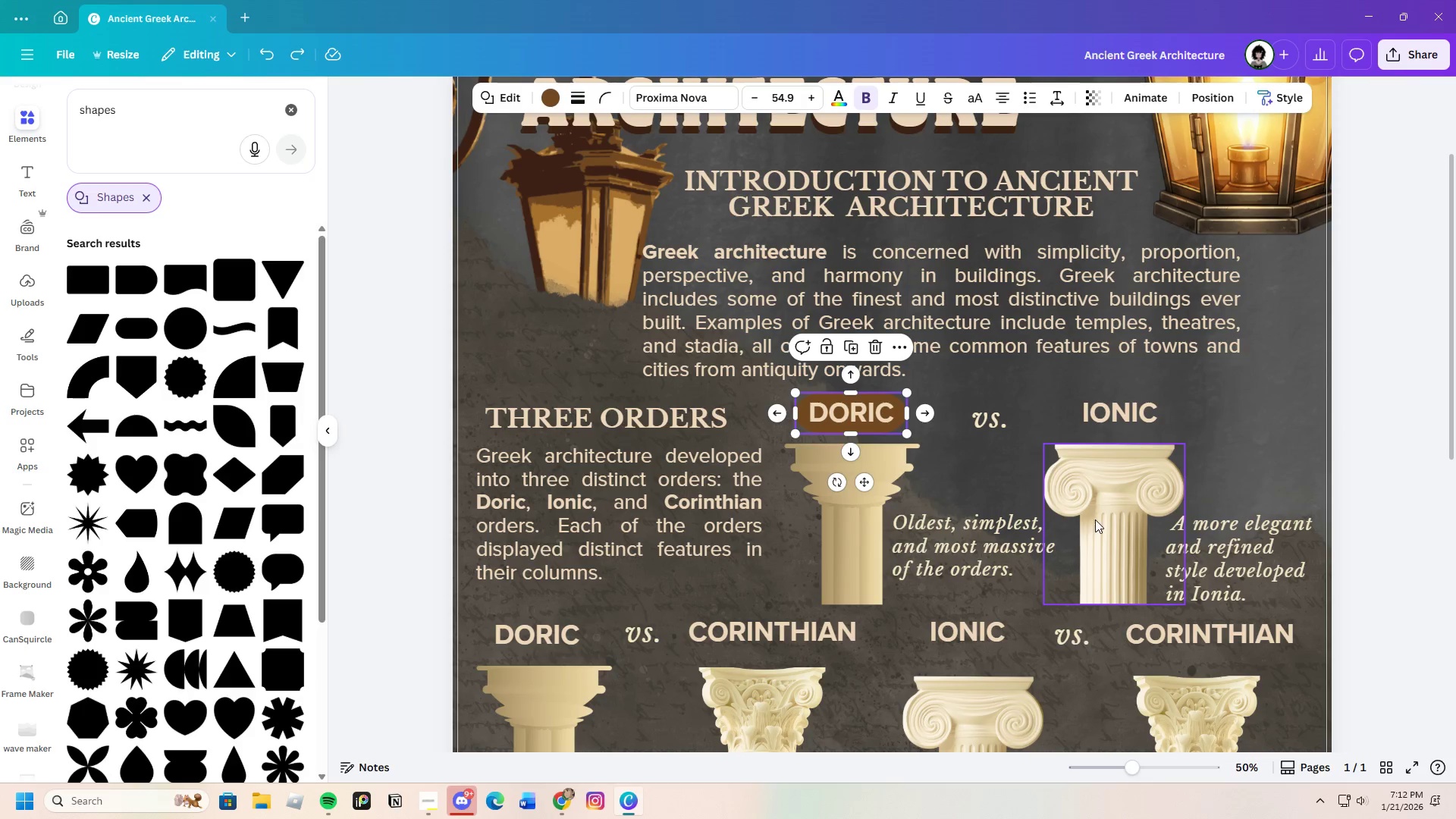 
key(Control+C)
 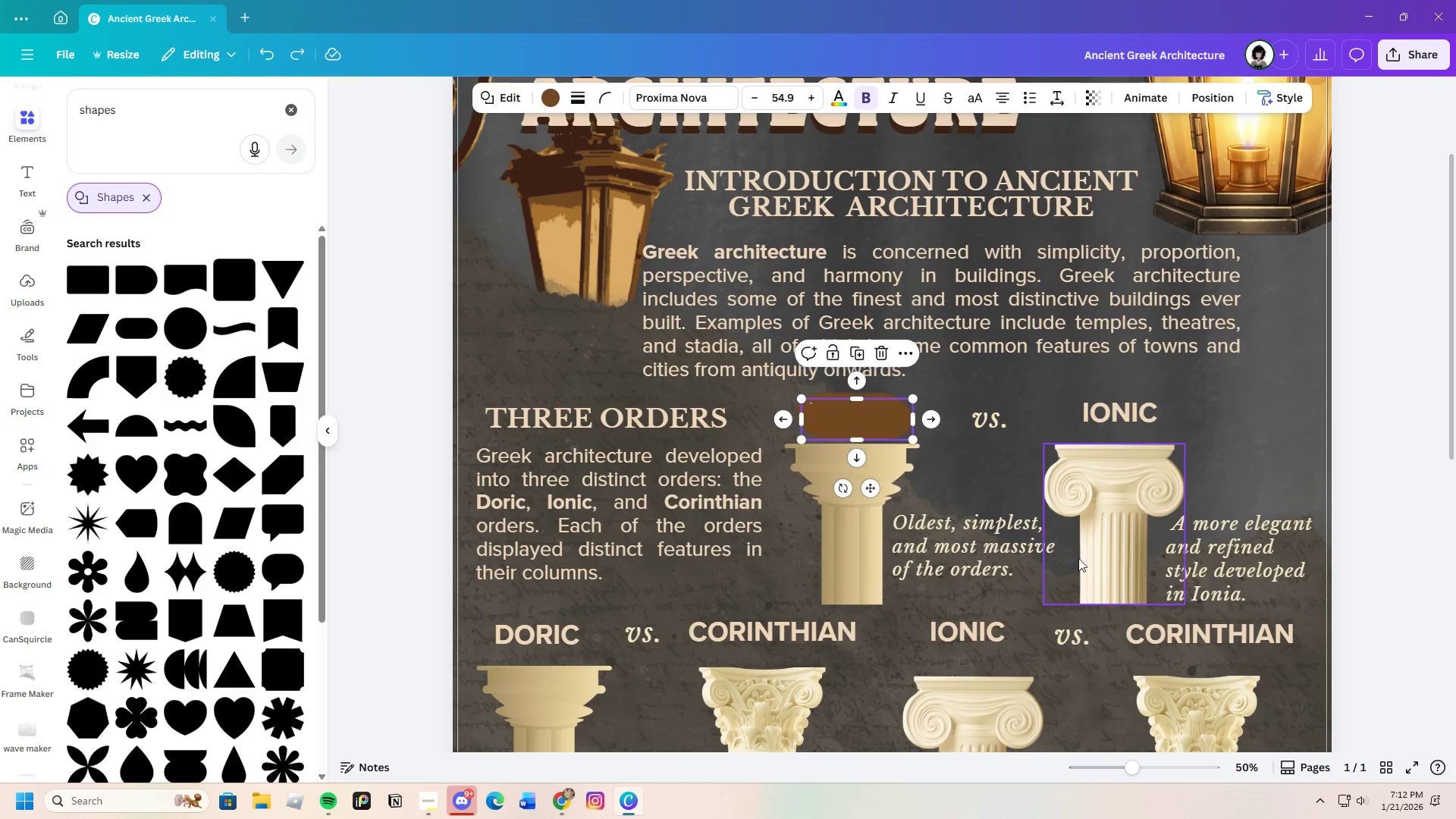 
key(Control+V)
 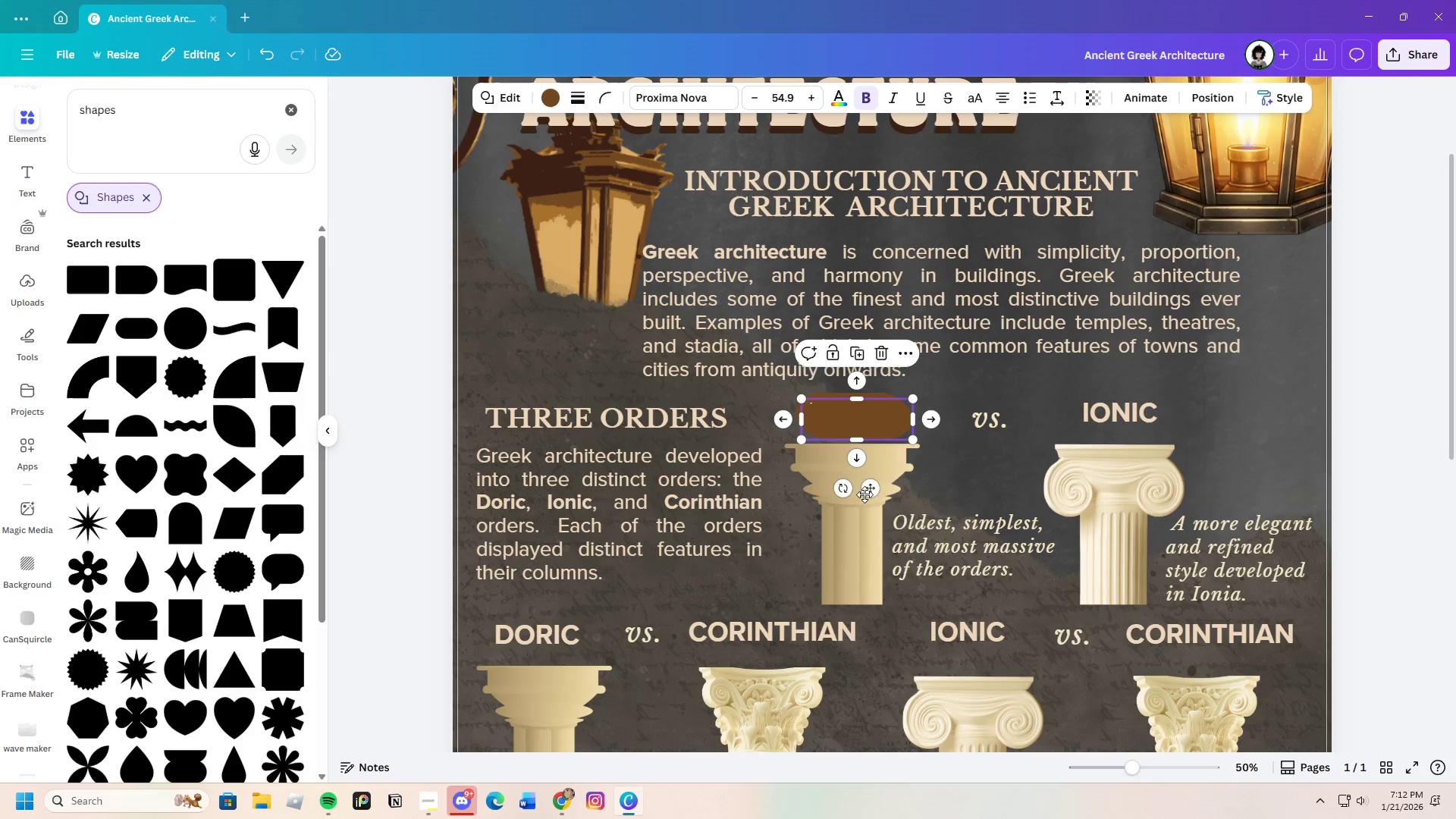 
left_click_drag(start_coordinate=[869, 489], to_coordinate=[1132, 476])
 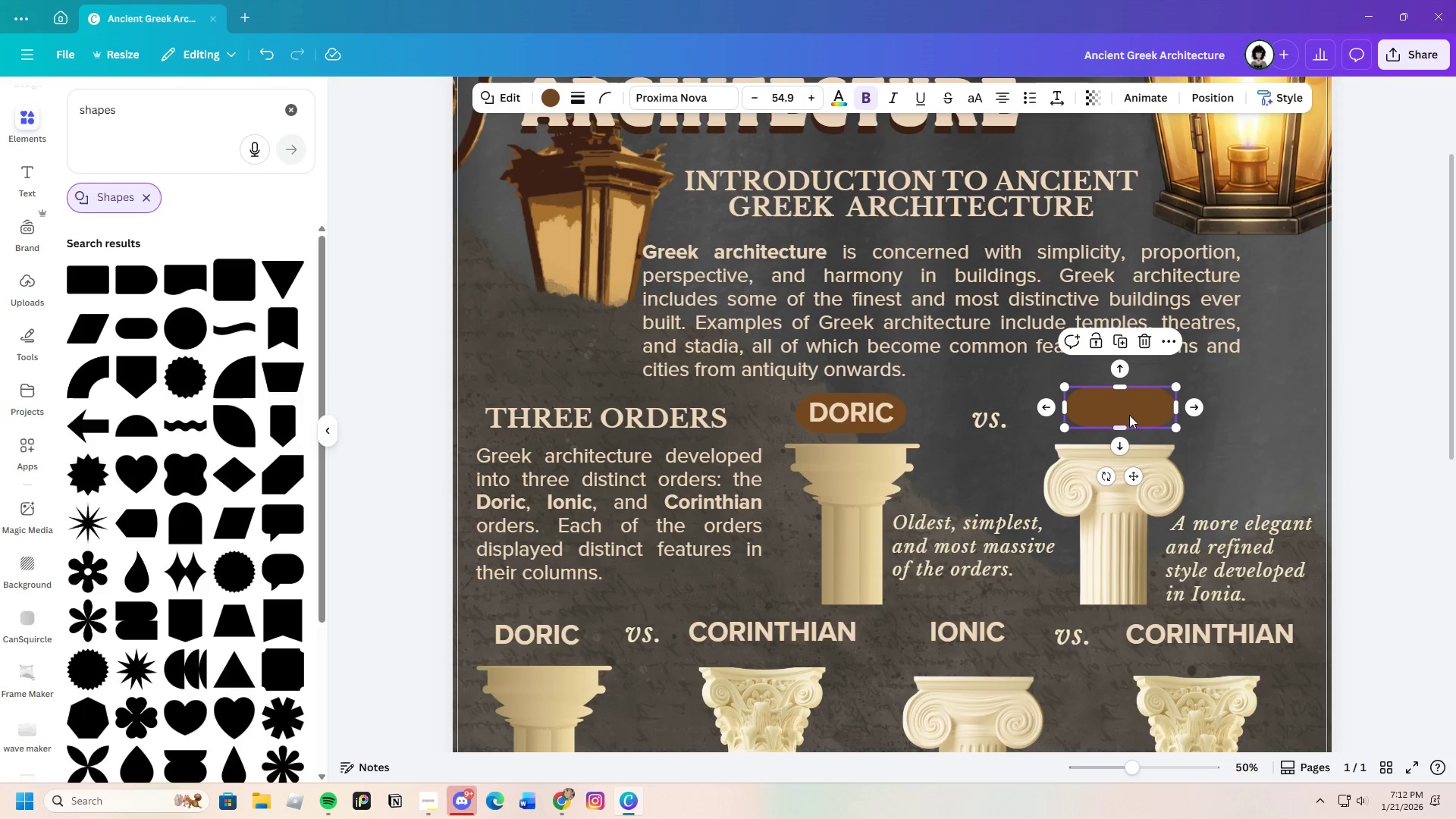 
right_click([1129, 415])
 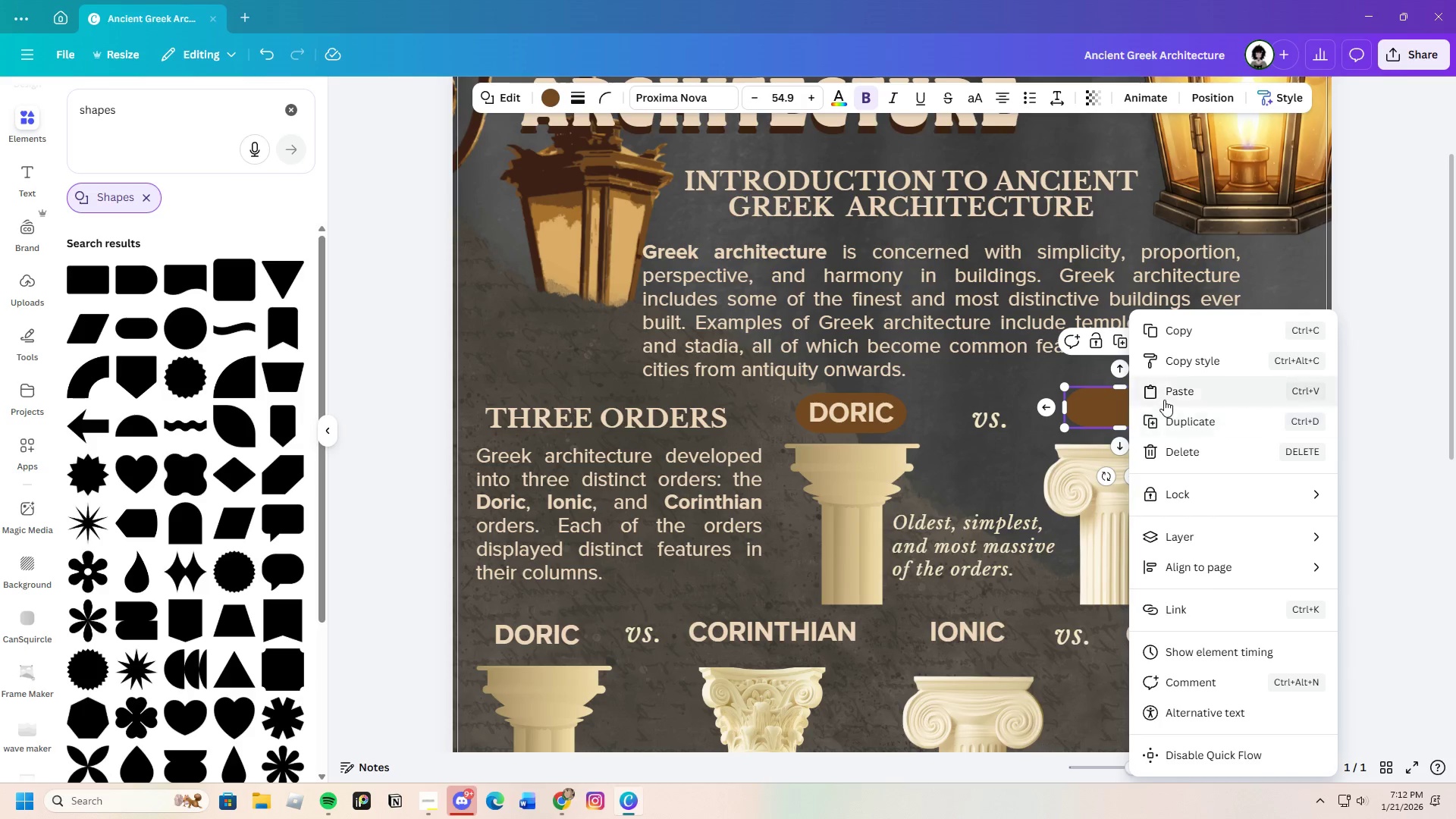 
mouse_move([1163, 547])
 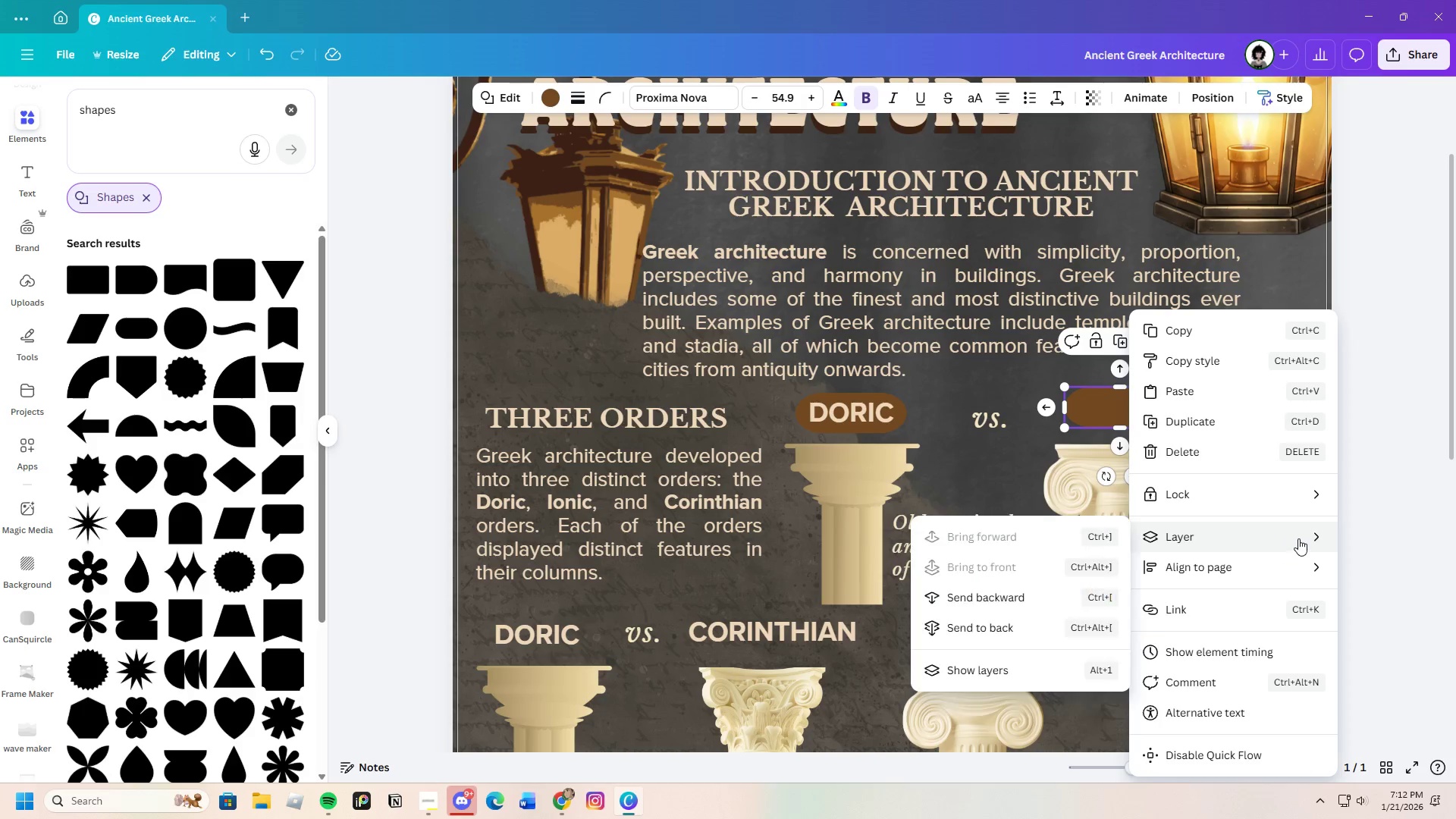 
left_click([1000, 598])
 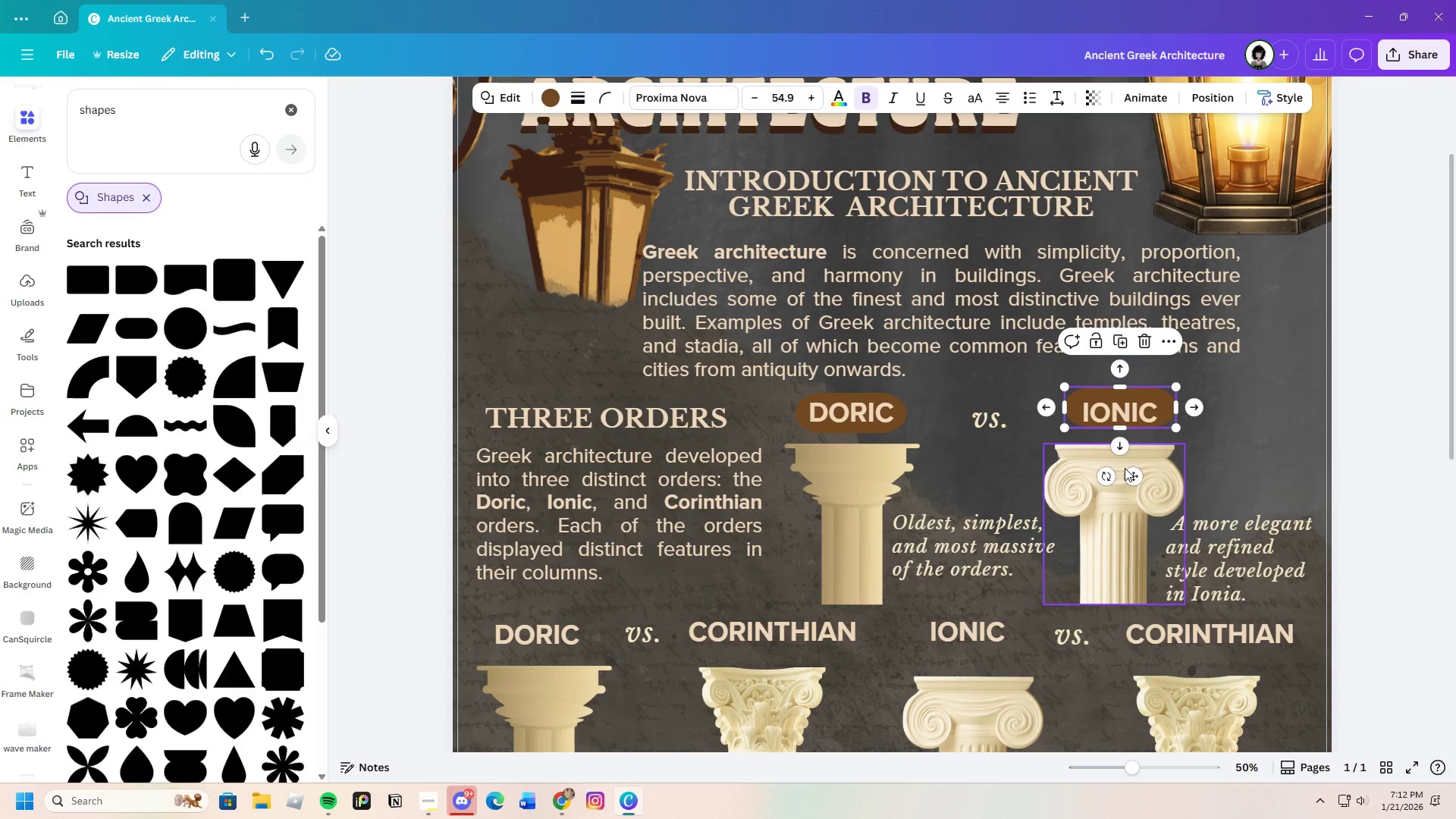 
left_click_drag(start_coordinate=[1137, 480], to_coordinate=[1133, 486])
 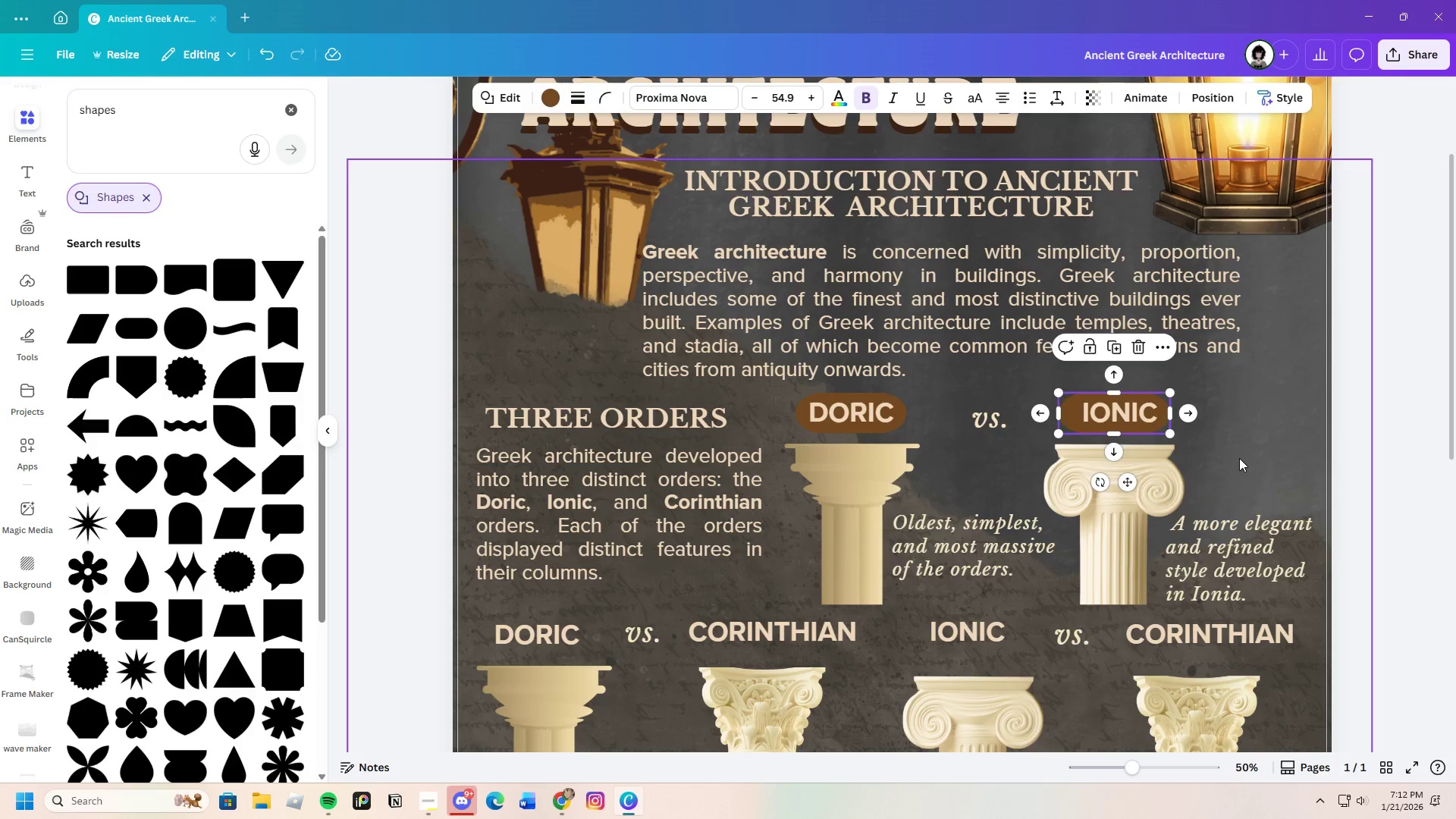 
left_click([1239, 458])
 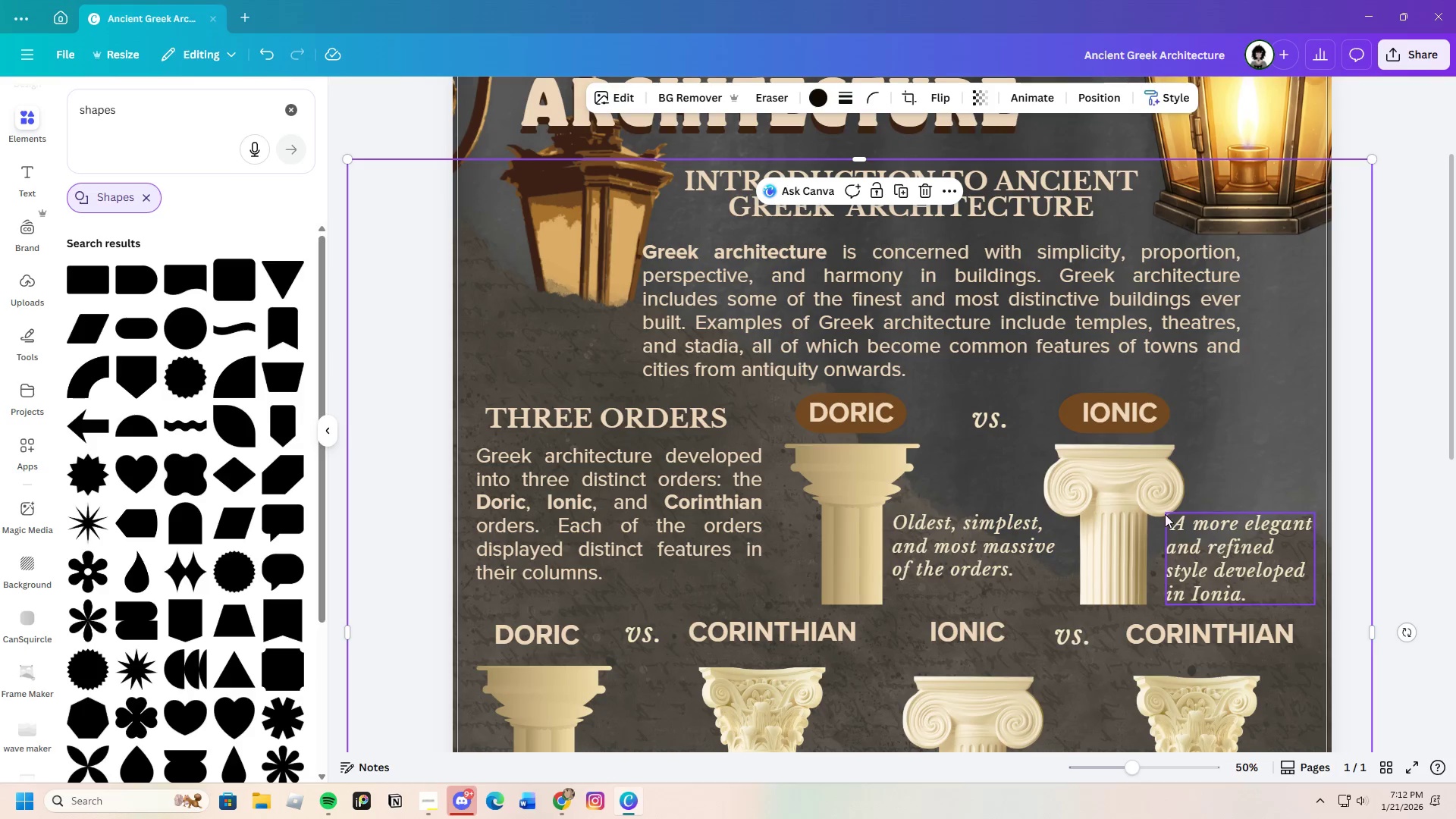 
scroll: coordinate [1085, 478], scroll_direction: down, amount: 1.0
 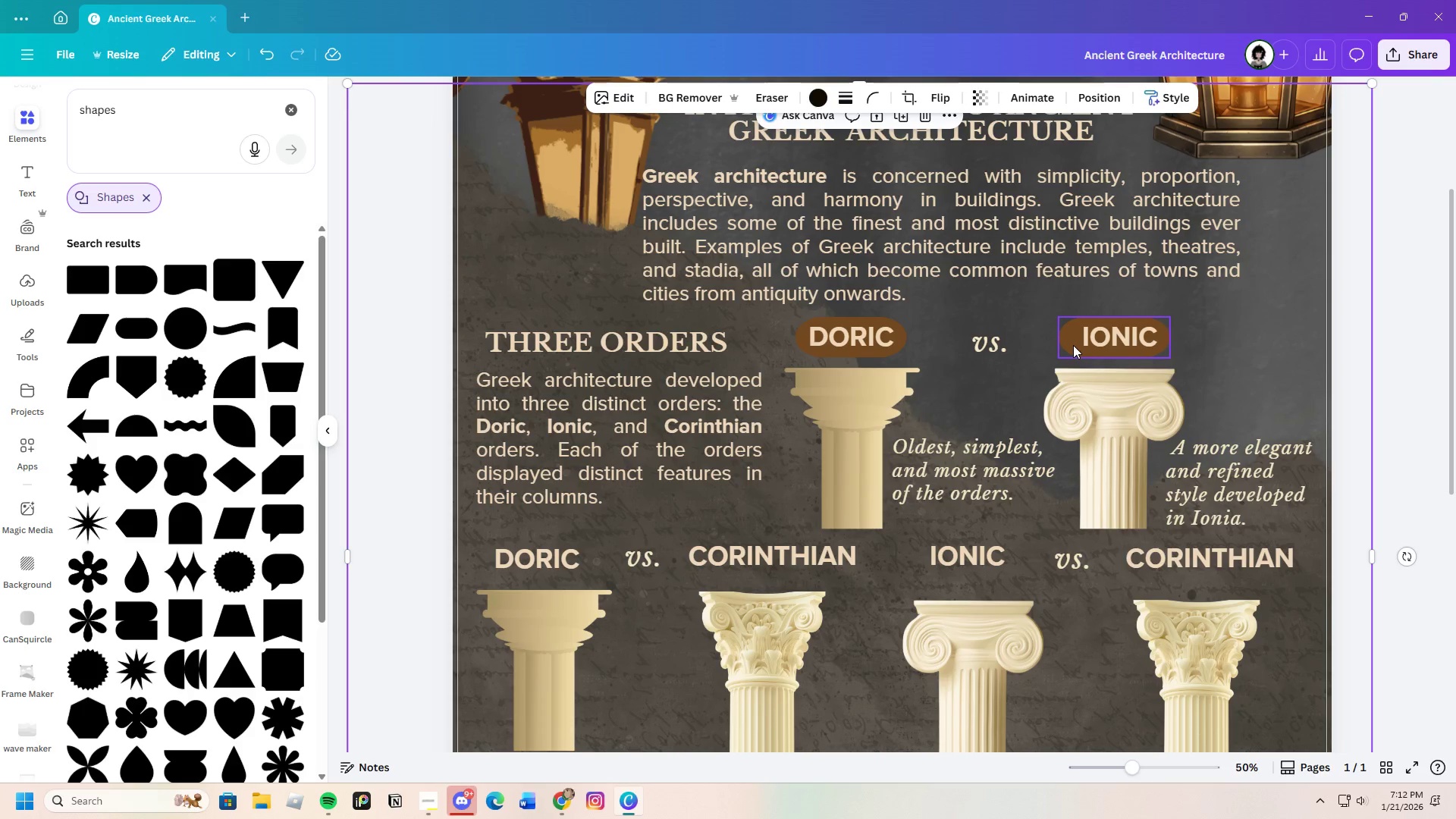 
left_click([1073, 345])
 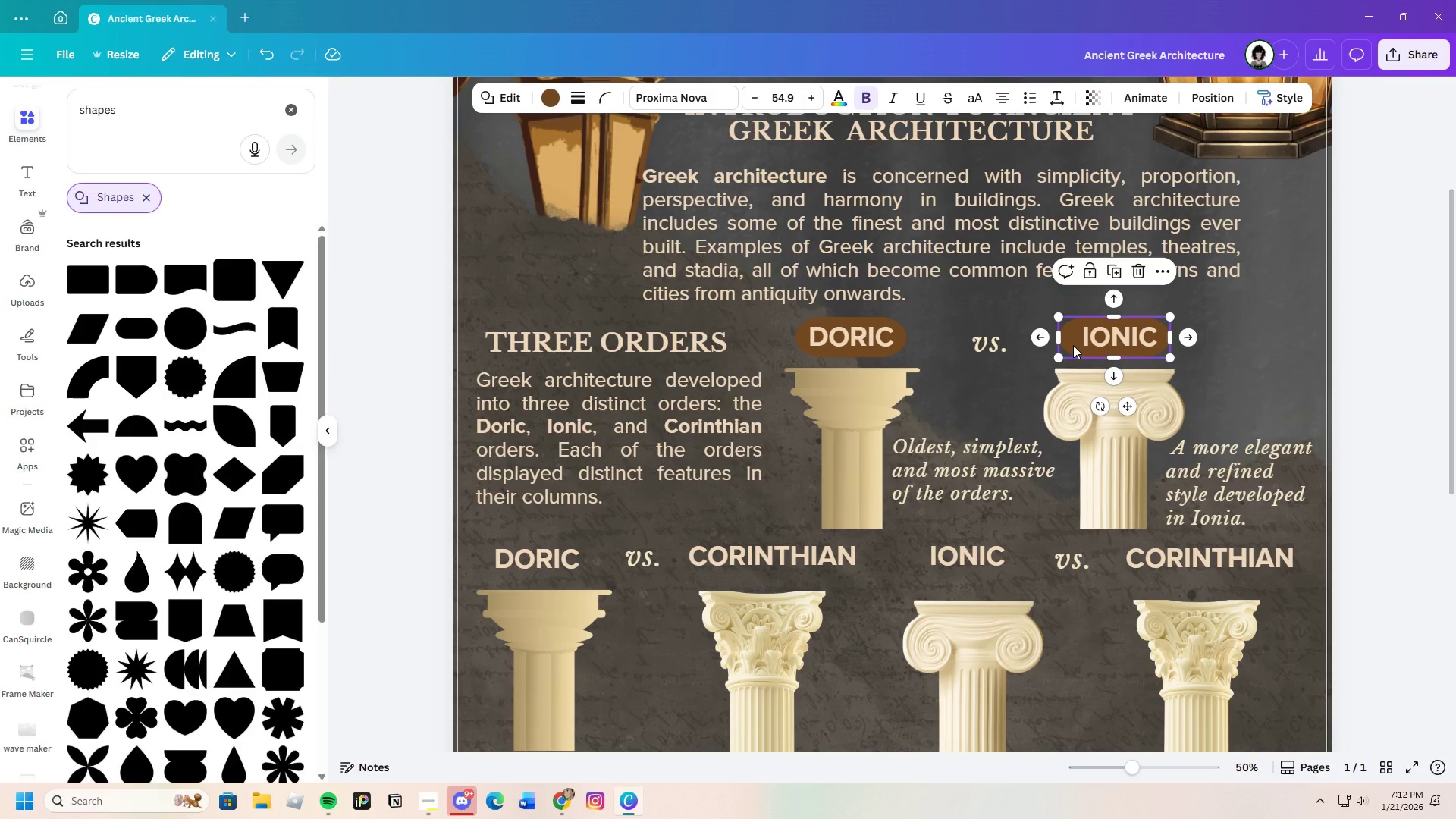 
key(Control+C)
 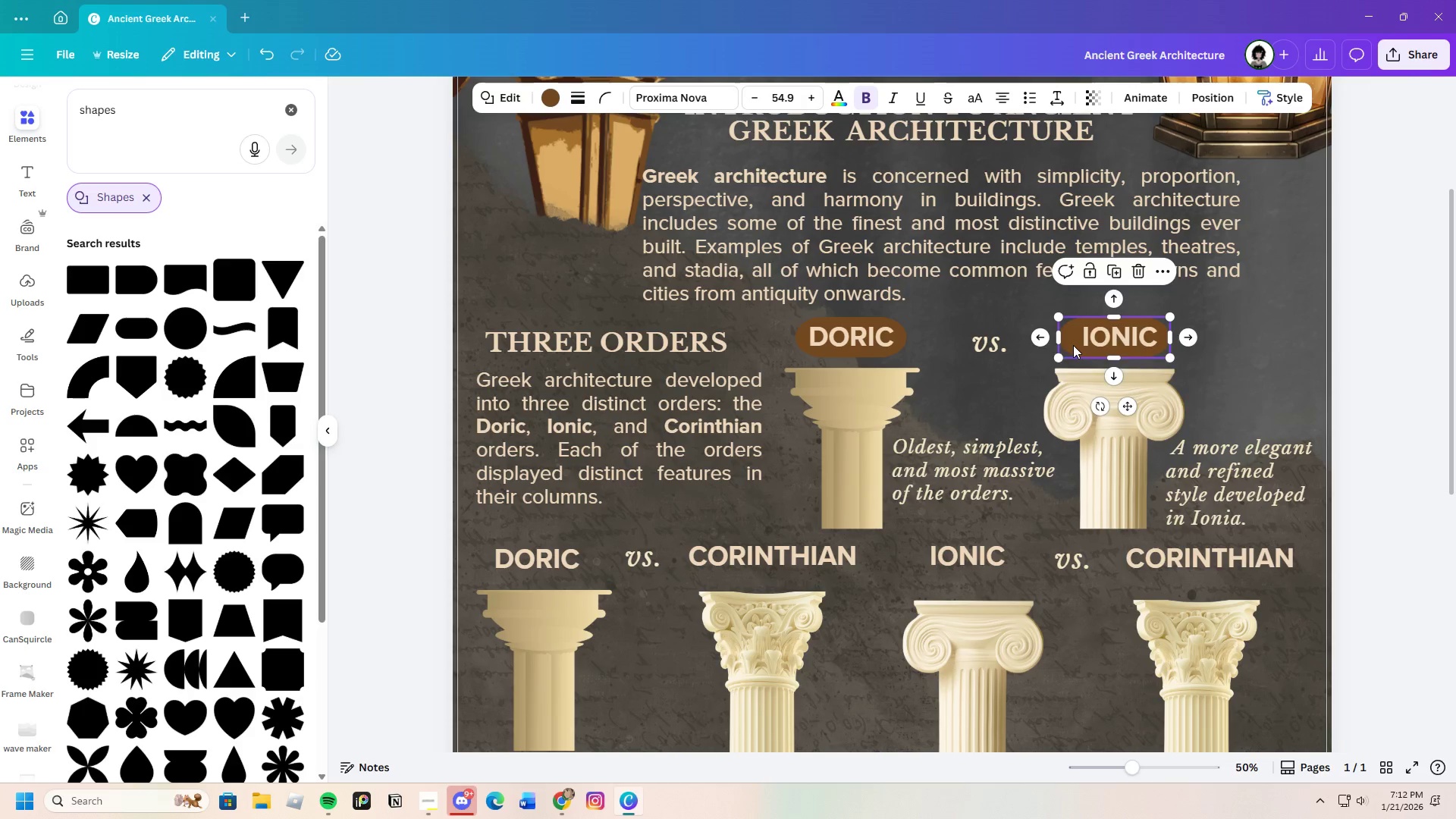 
key(Control+V)
 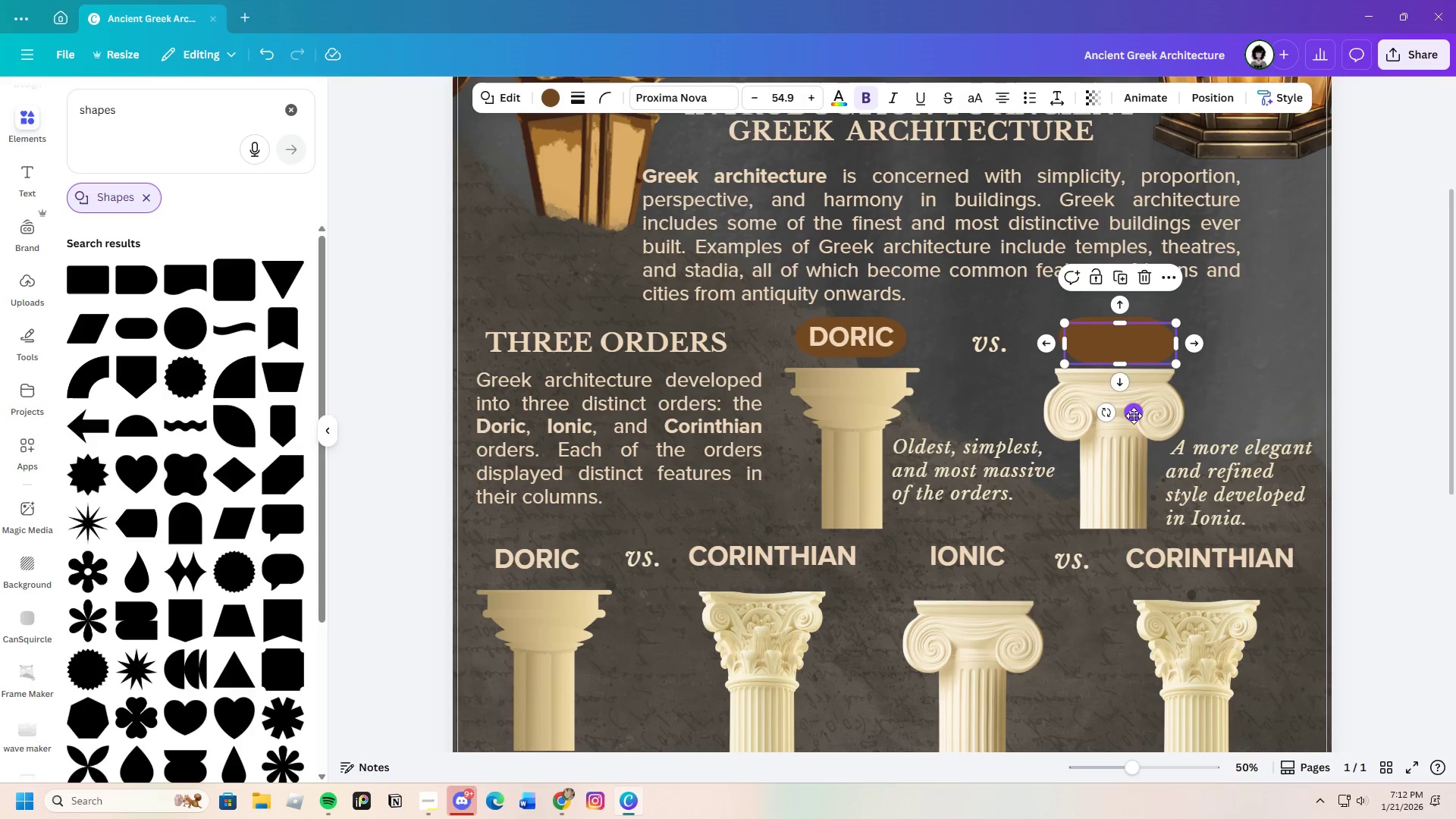 
left_click_drag(start_coordinate=[1135, 416], to_coordinate=[982, 629])
 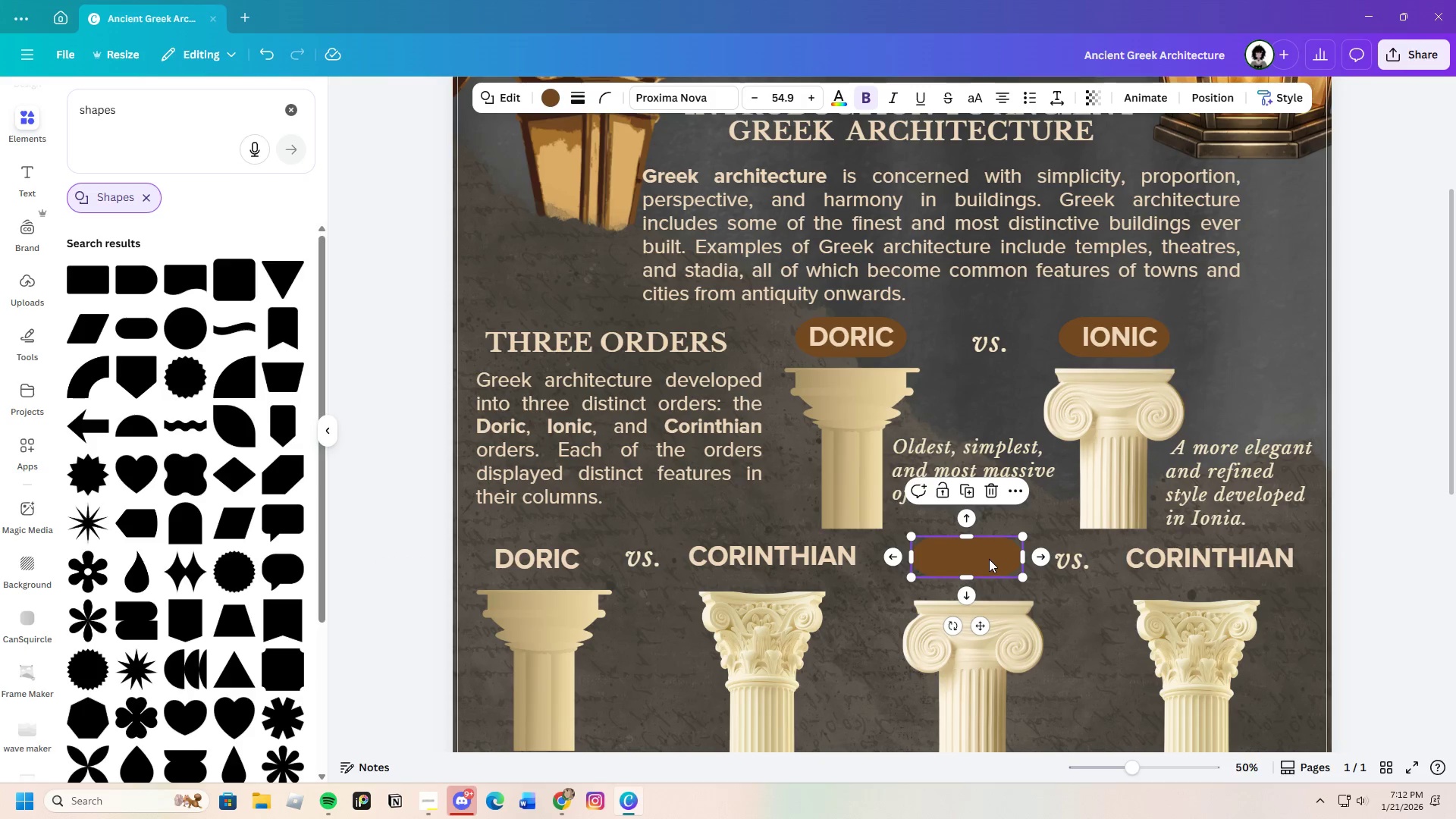 
right_click([989, 559])
 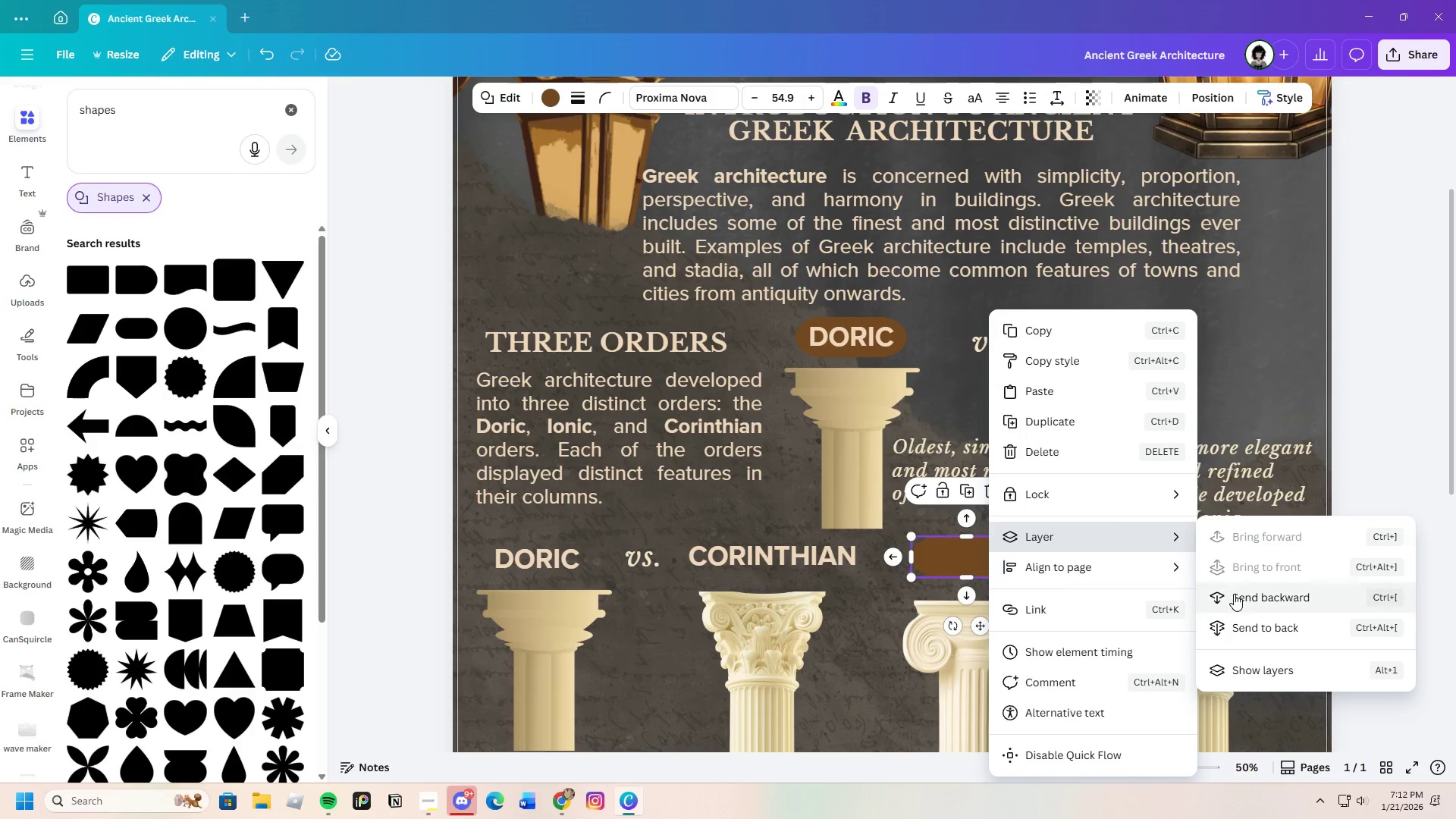 
left_click([1245, 600])
 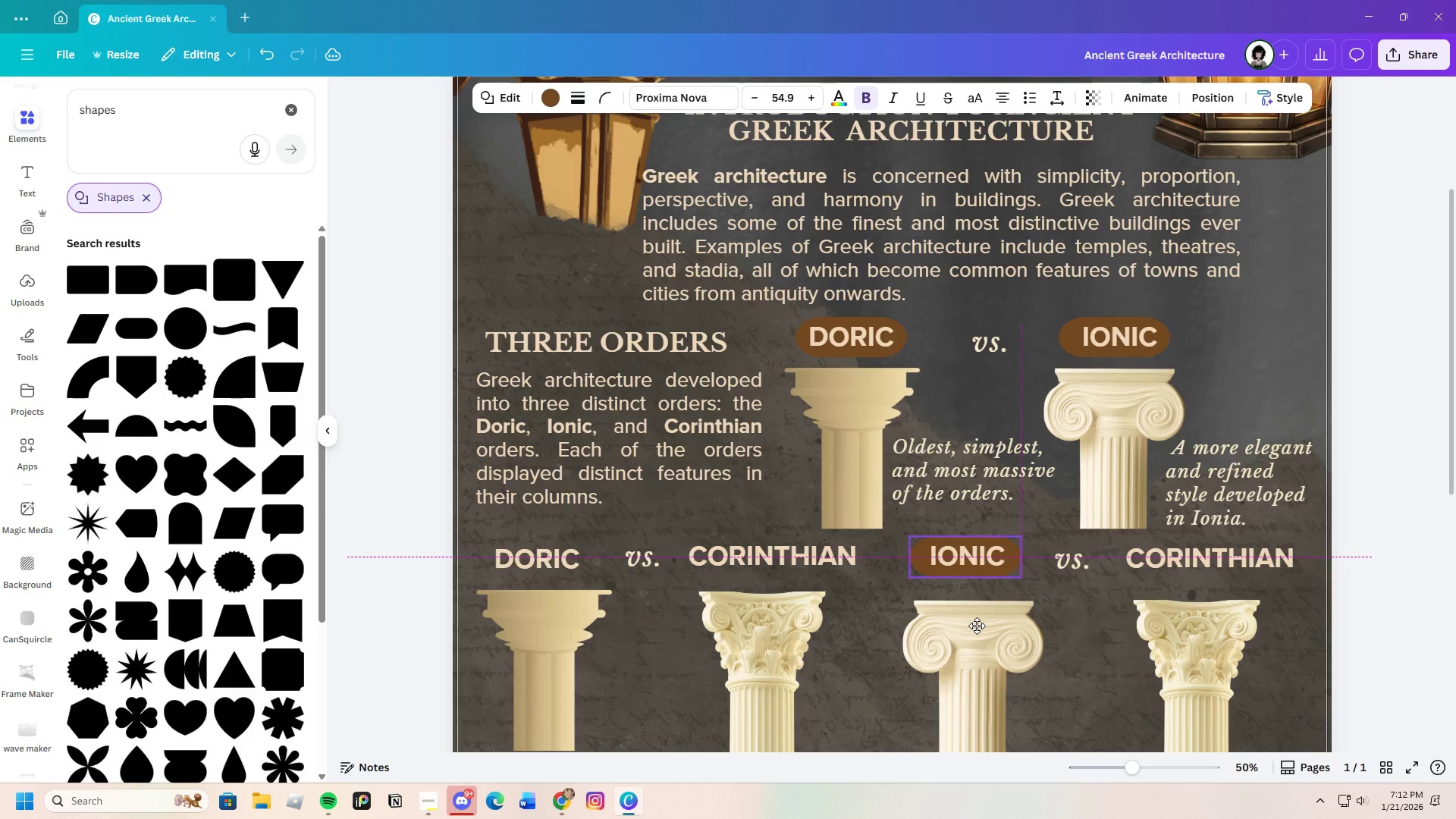 
wait(6.09)
 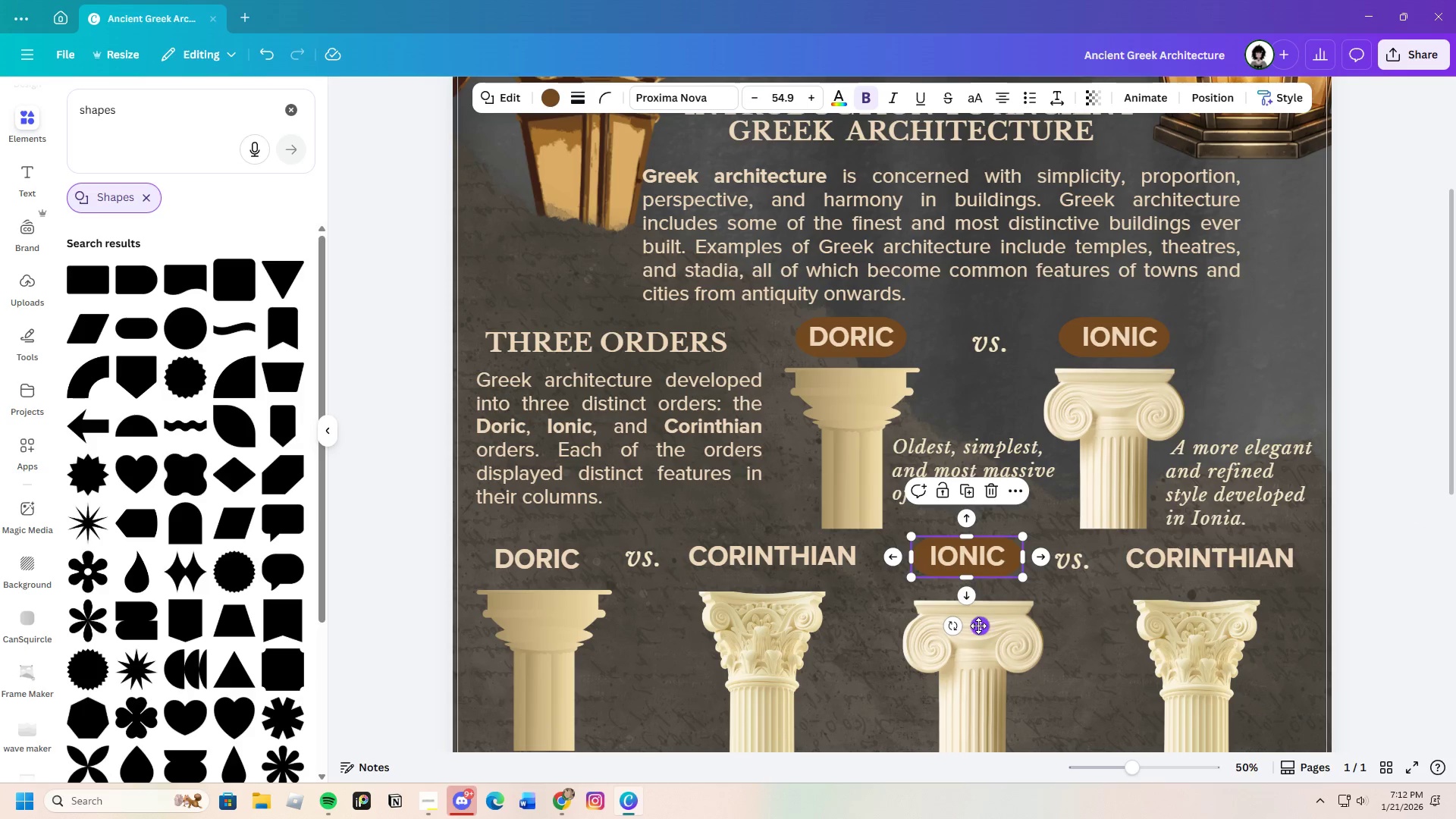 
left_click([1090, 621])
 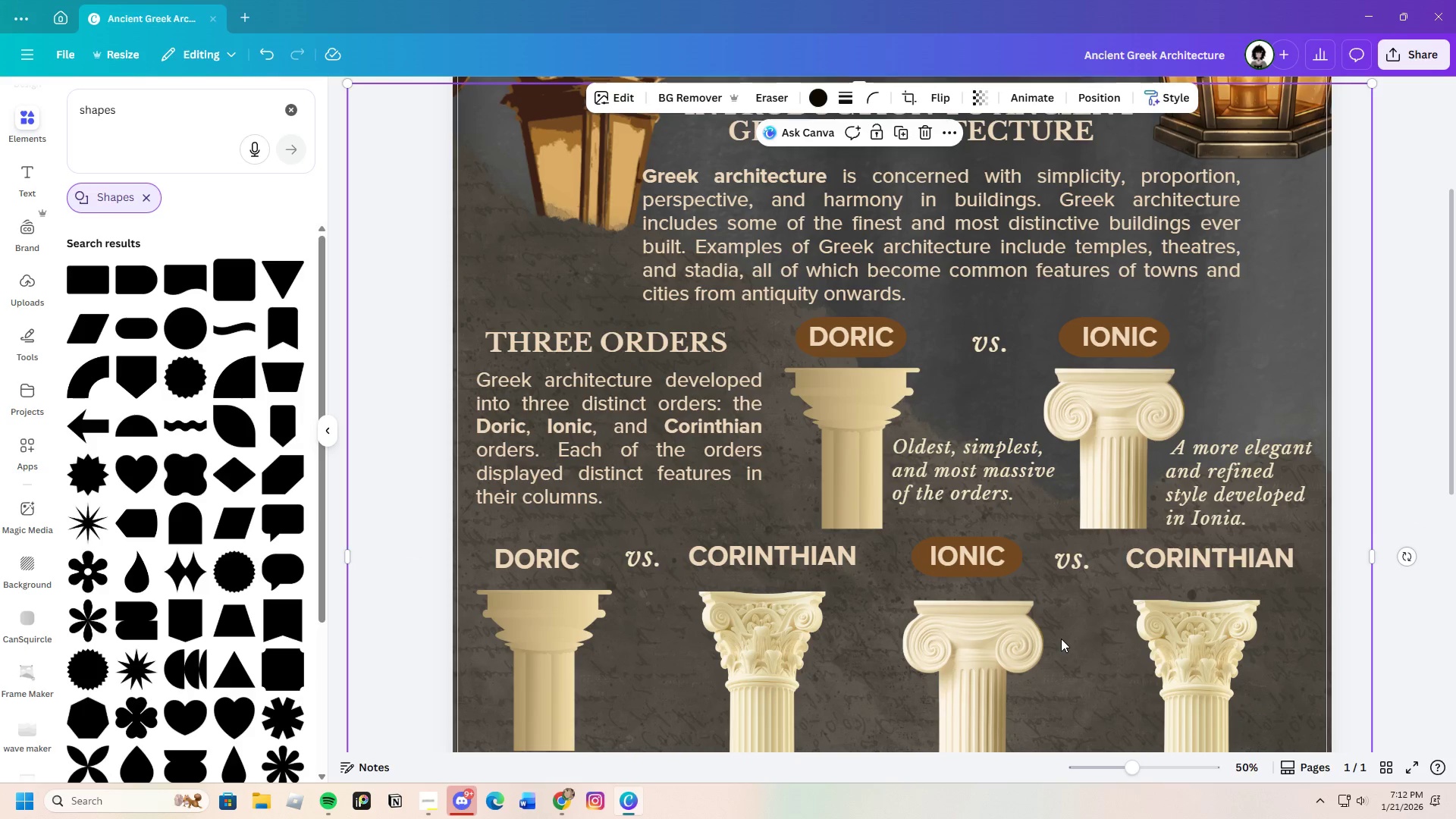 
scroll: coordinate [1061, 642], scroll_direction: down, amount: 2.0
 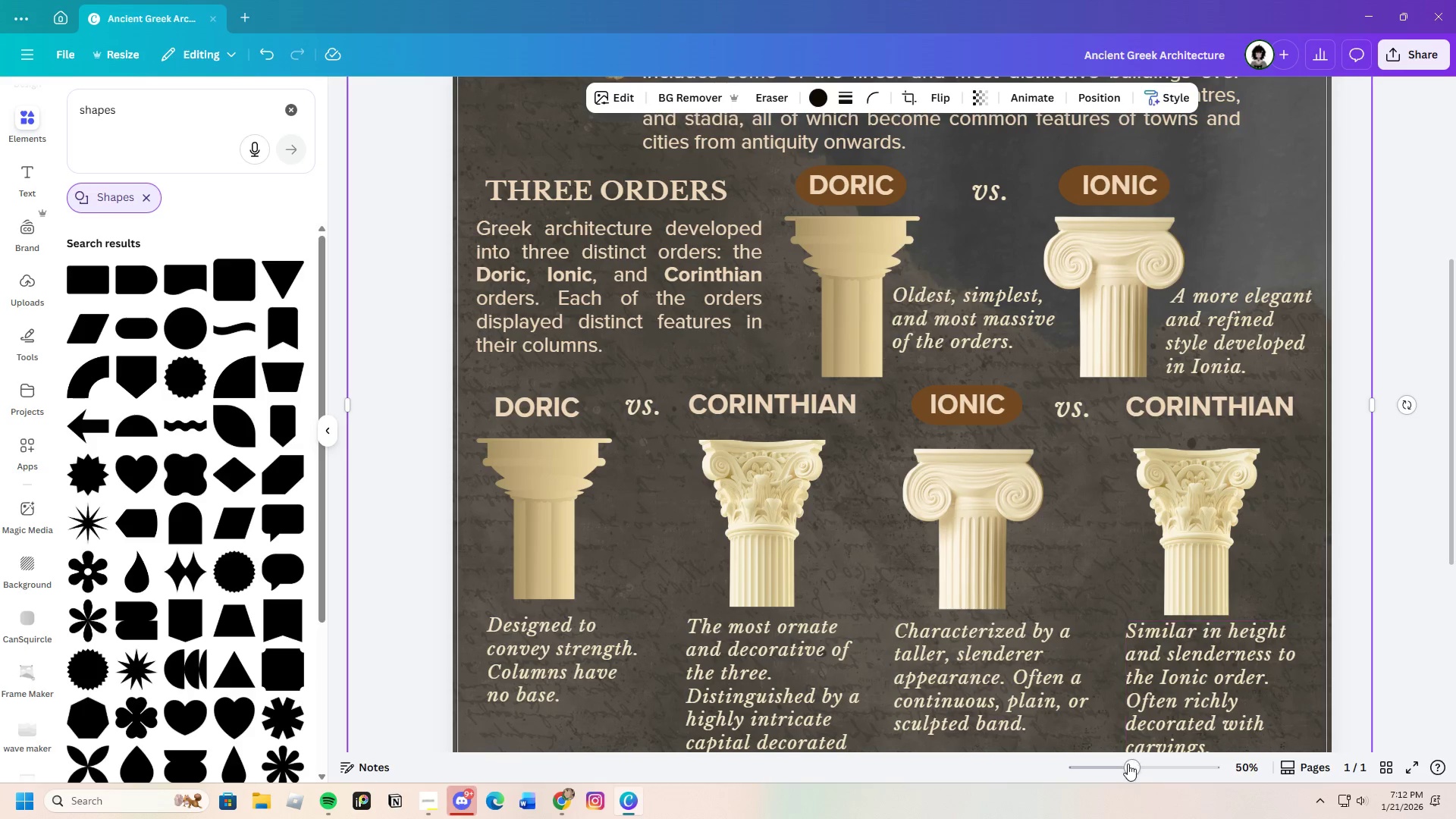 
left_click_drag(start_coordinate=[1125, 767], to_coordinate=[1132, 765])
 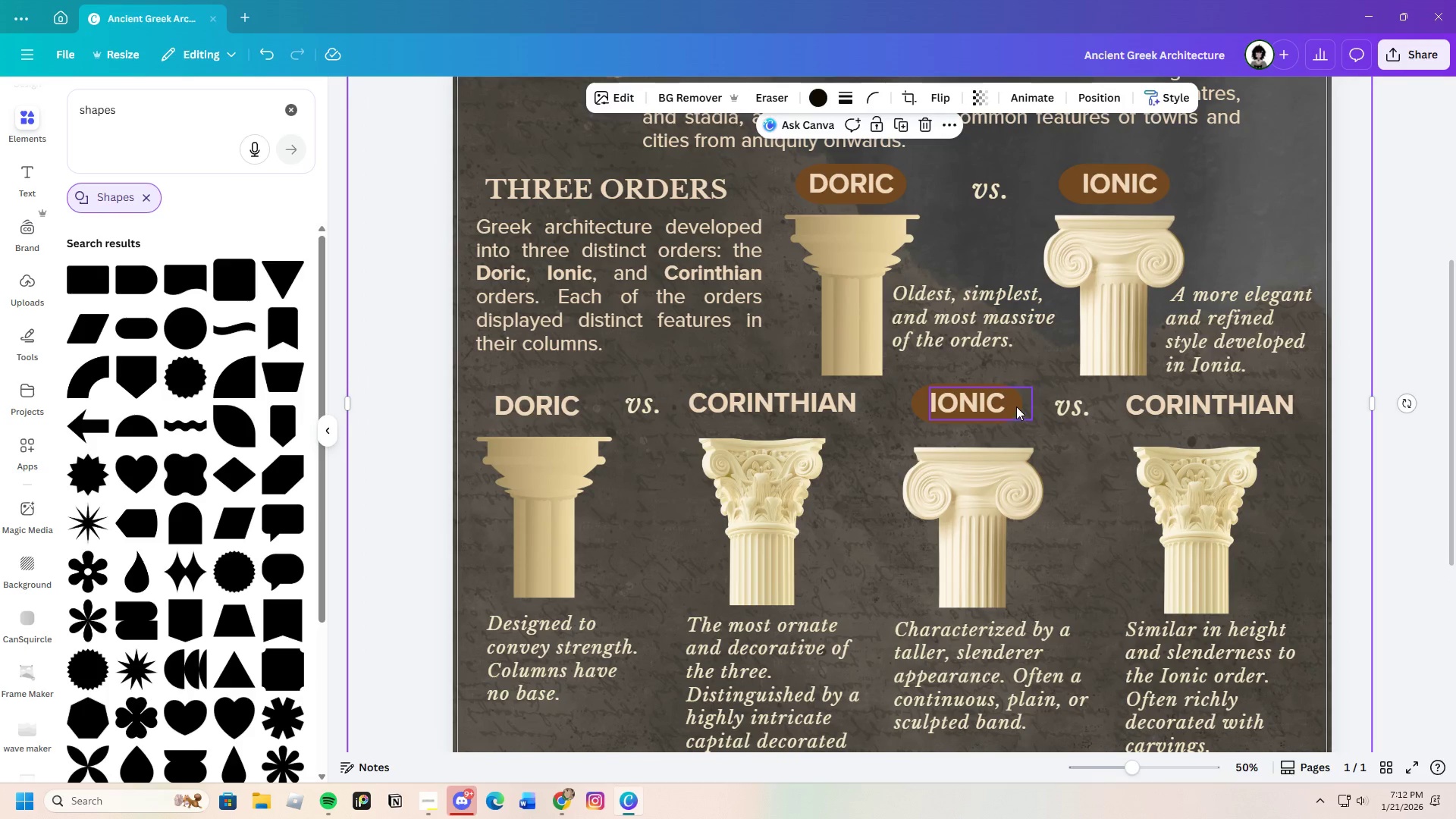 
left_click([1016, 406])
 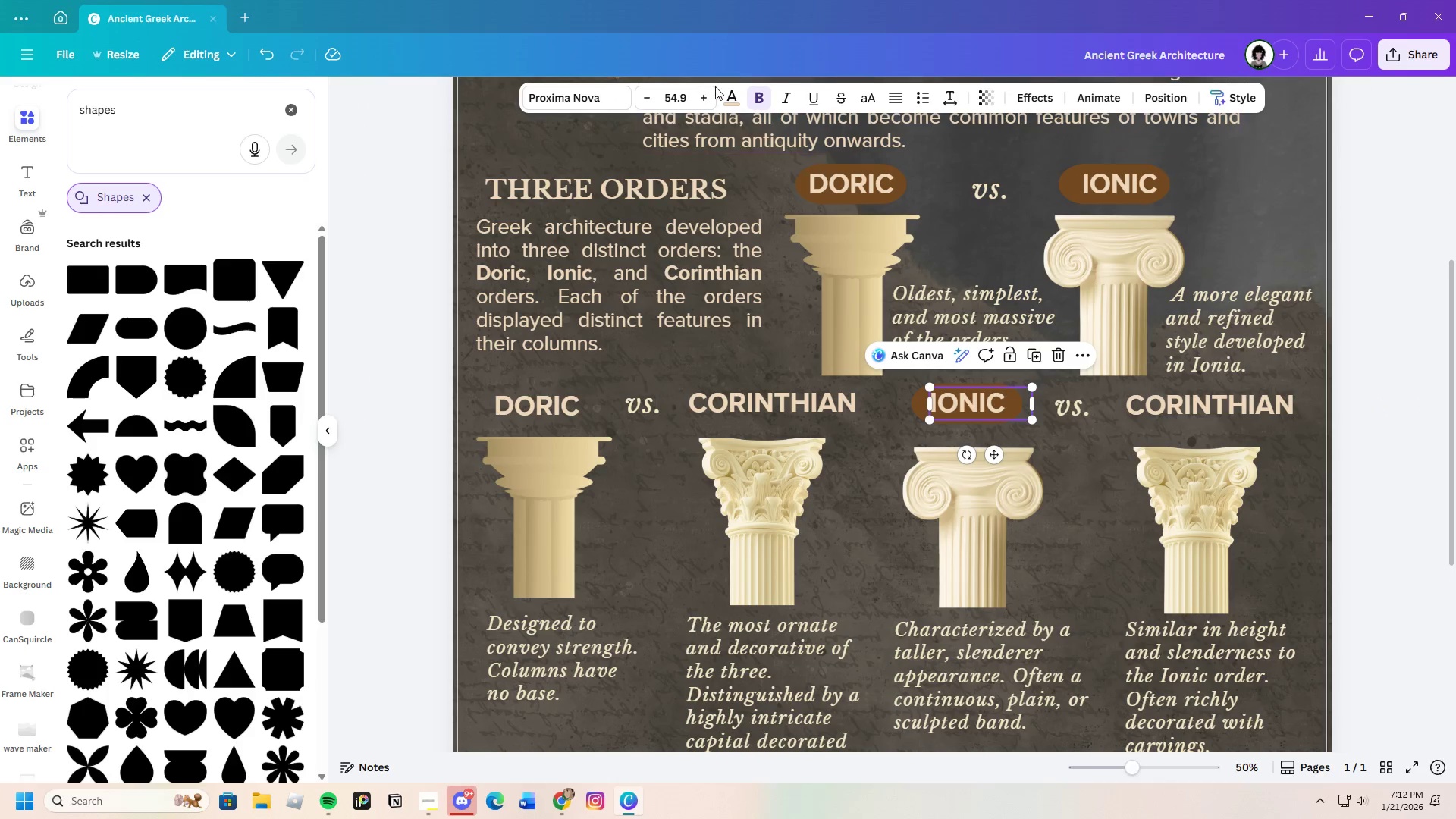 
left_click([730, 94])
 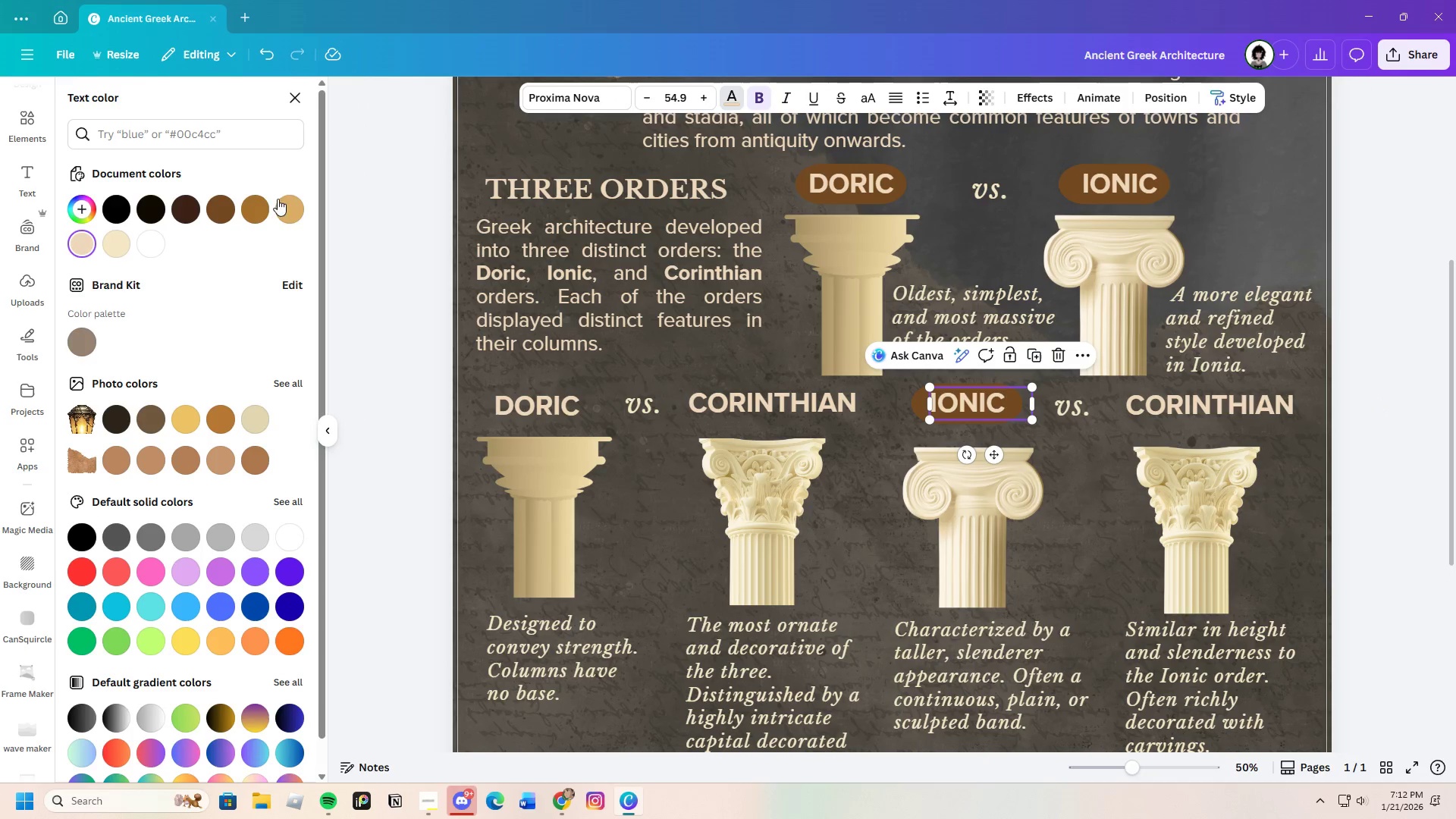 
left_click([256, 209])
 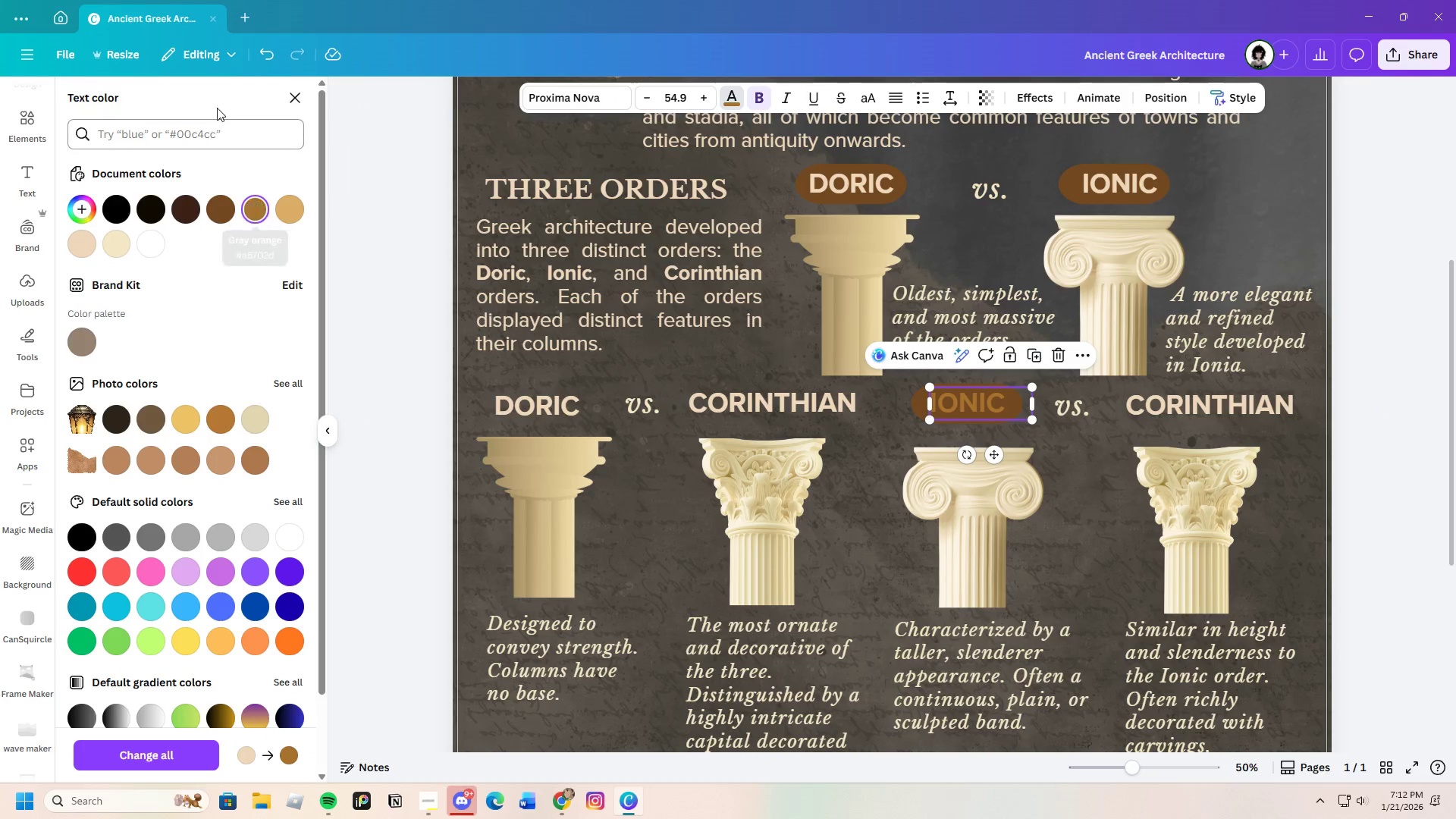 
left_click([268, 43])
 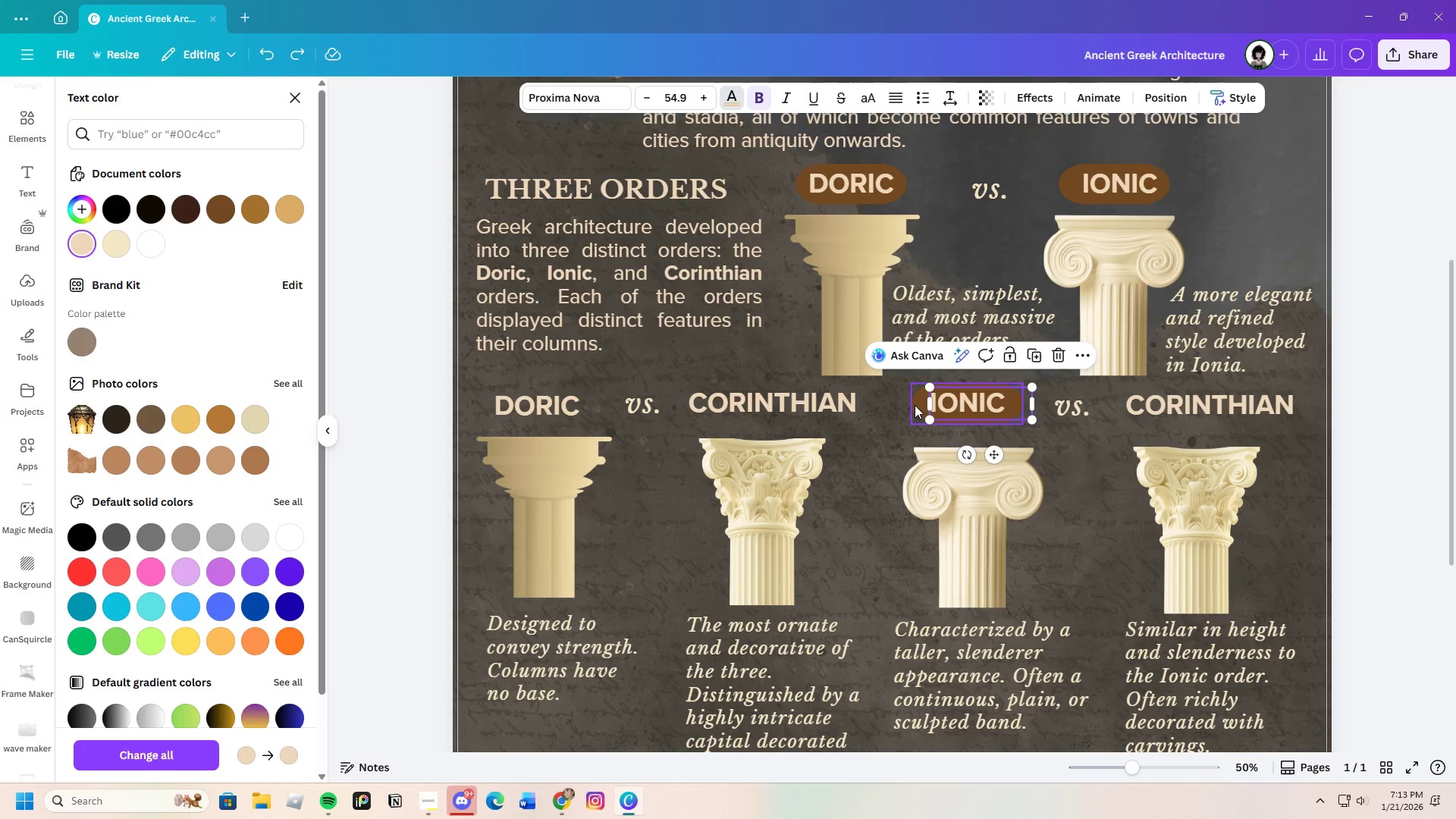 
left_click([916, 403])
 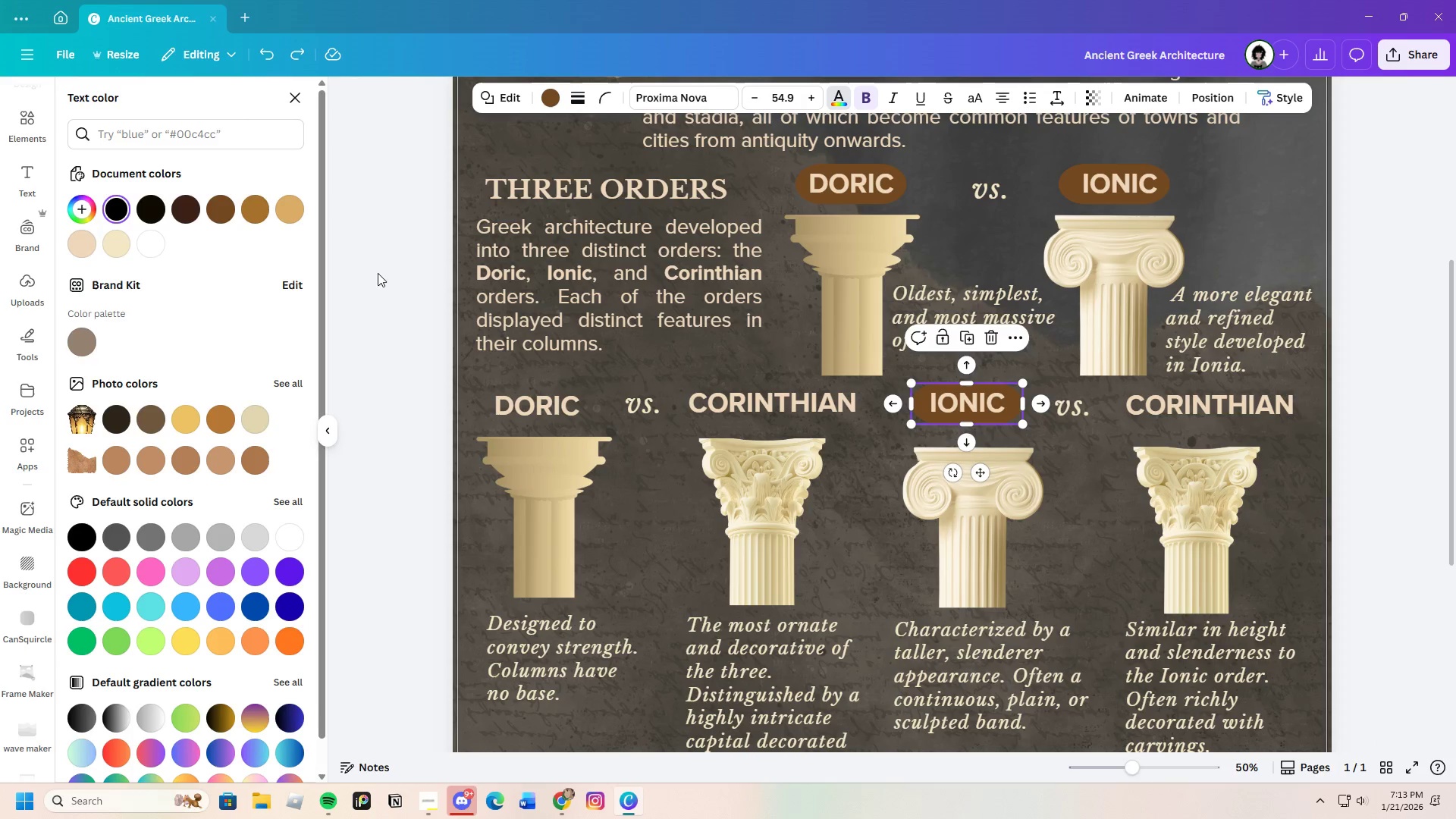 
mouse_move([276, 228])
 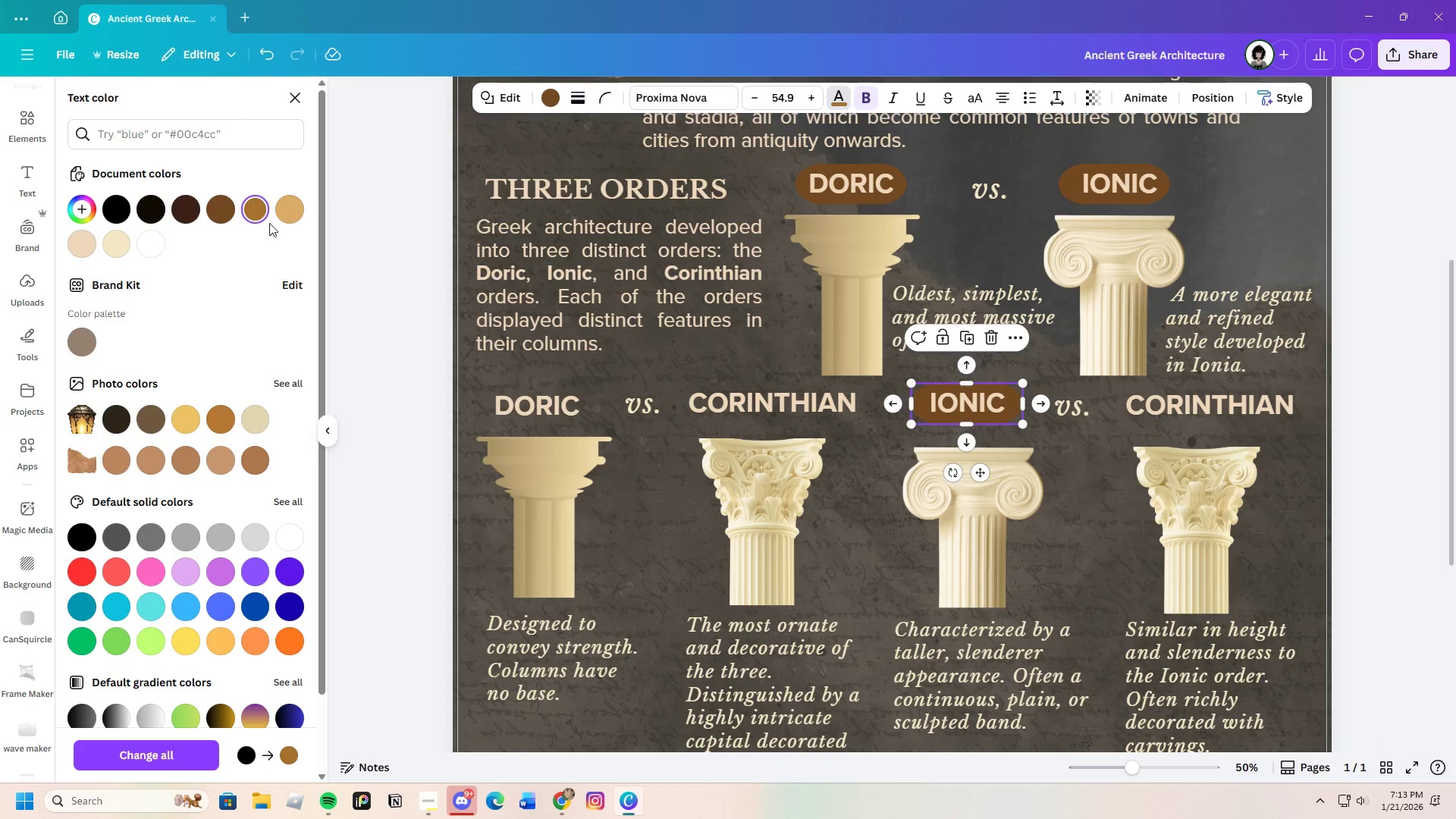 
left_click([290, 212])
 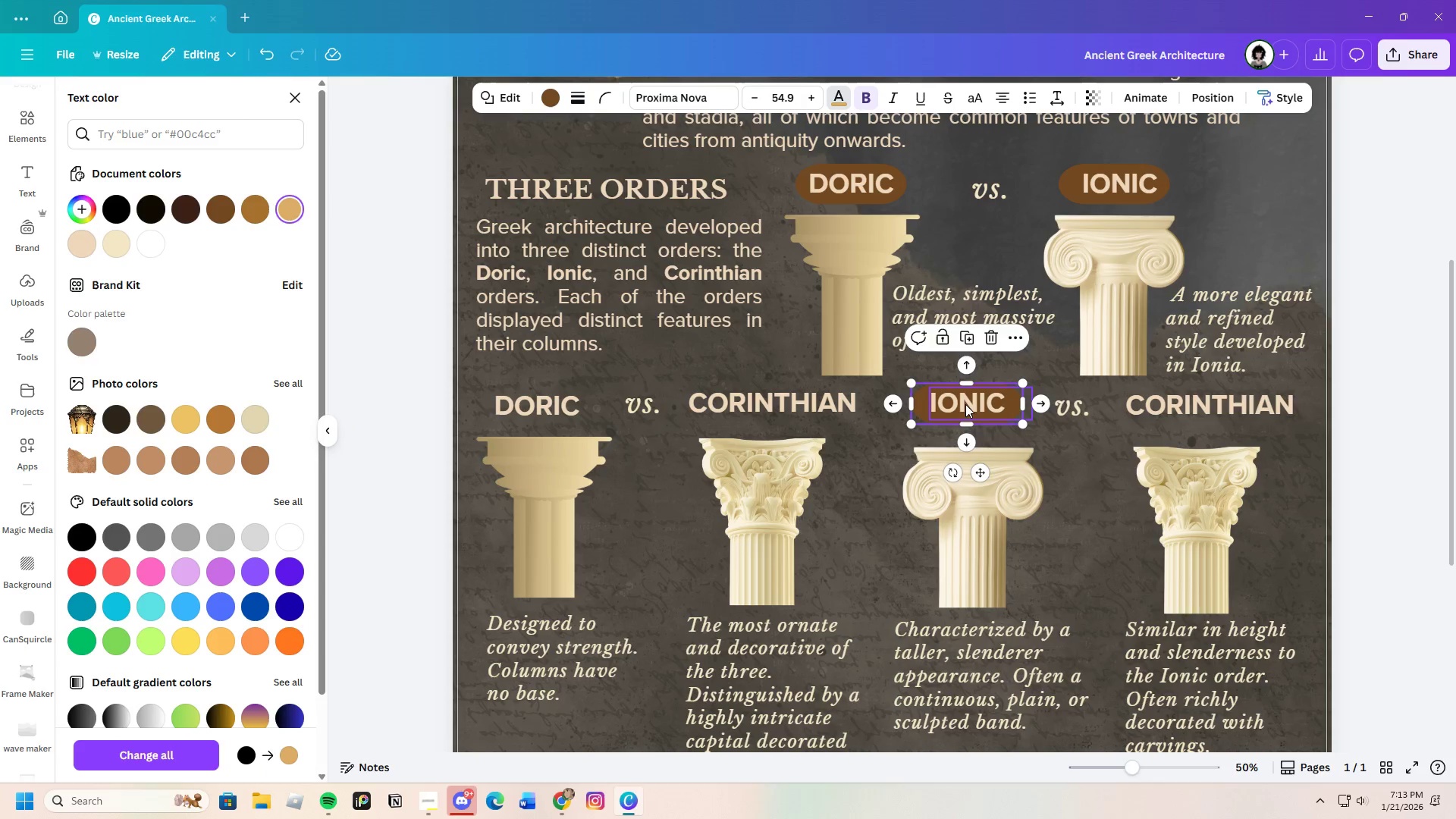 
wait(7.02)
 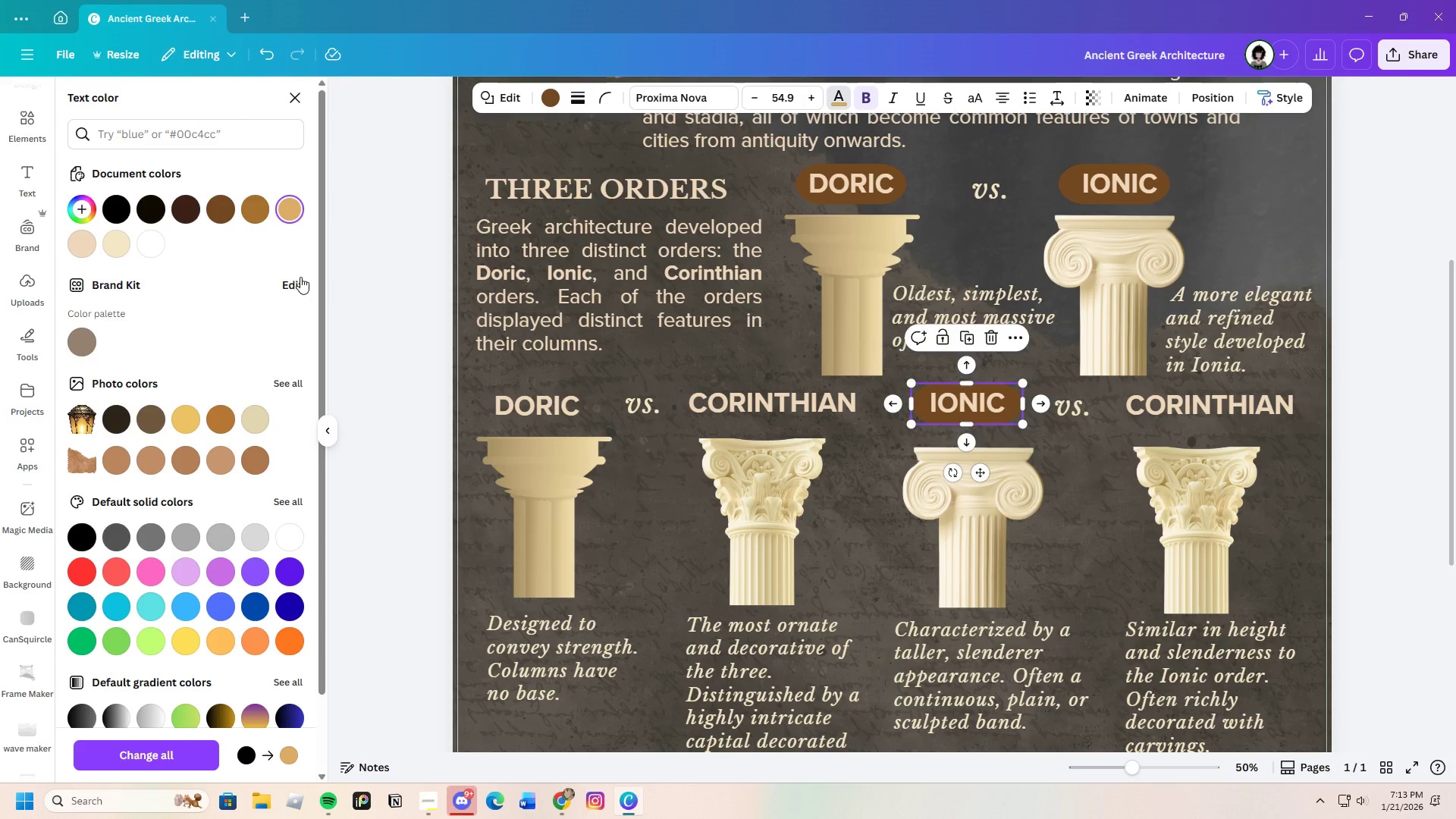 
left_click([1073, 458])
 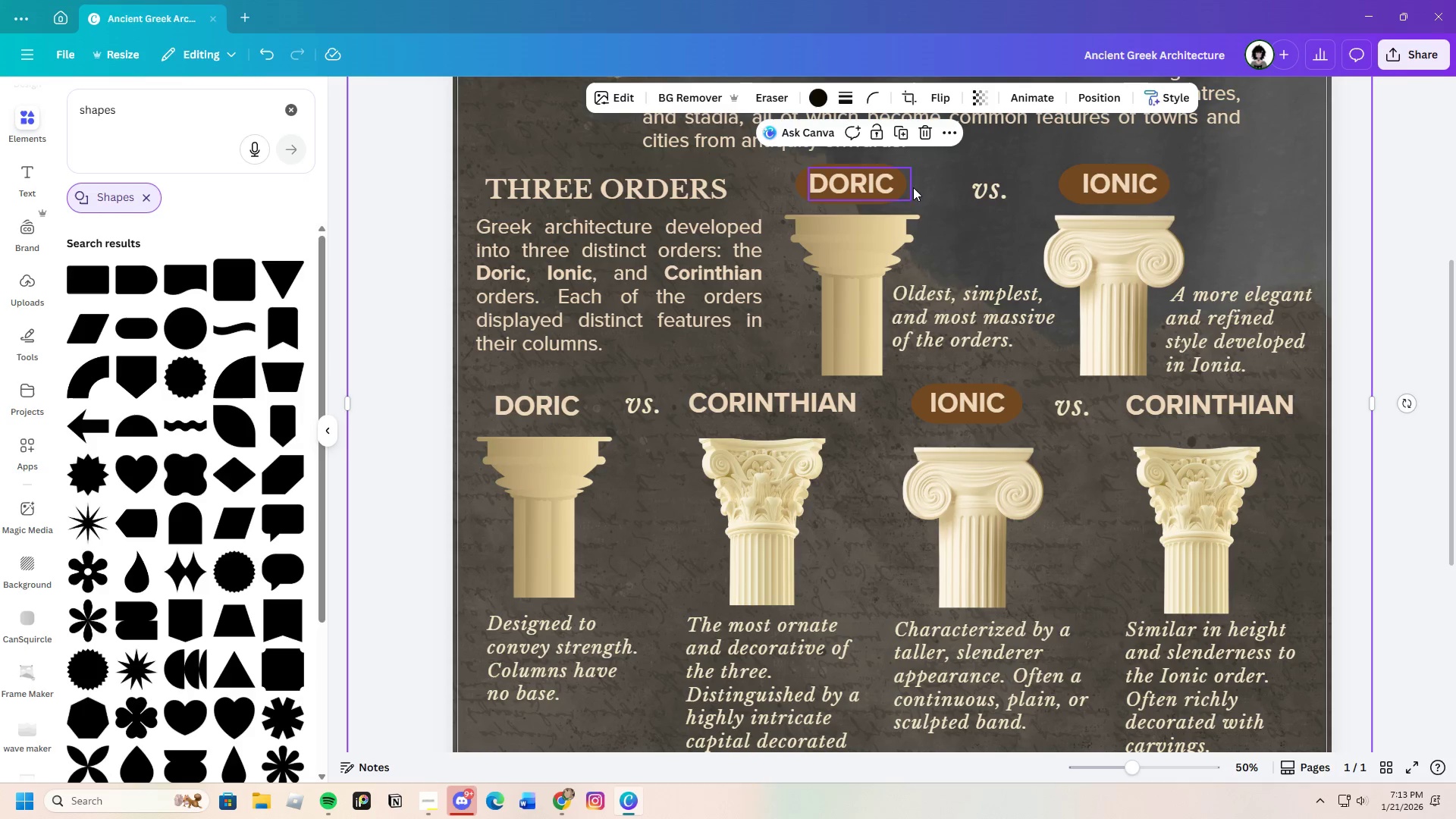 
left_click([1067, 189])
 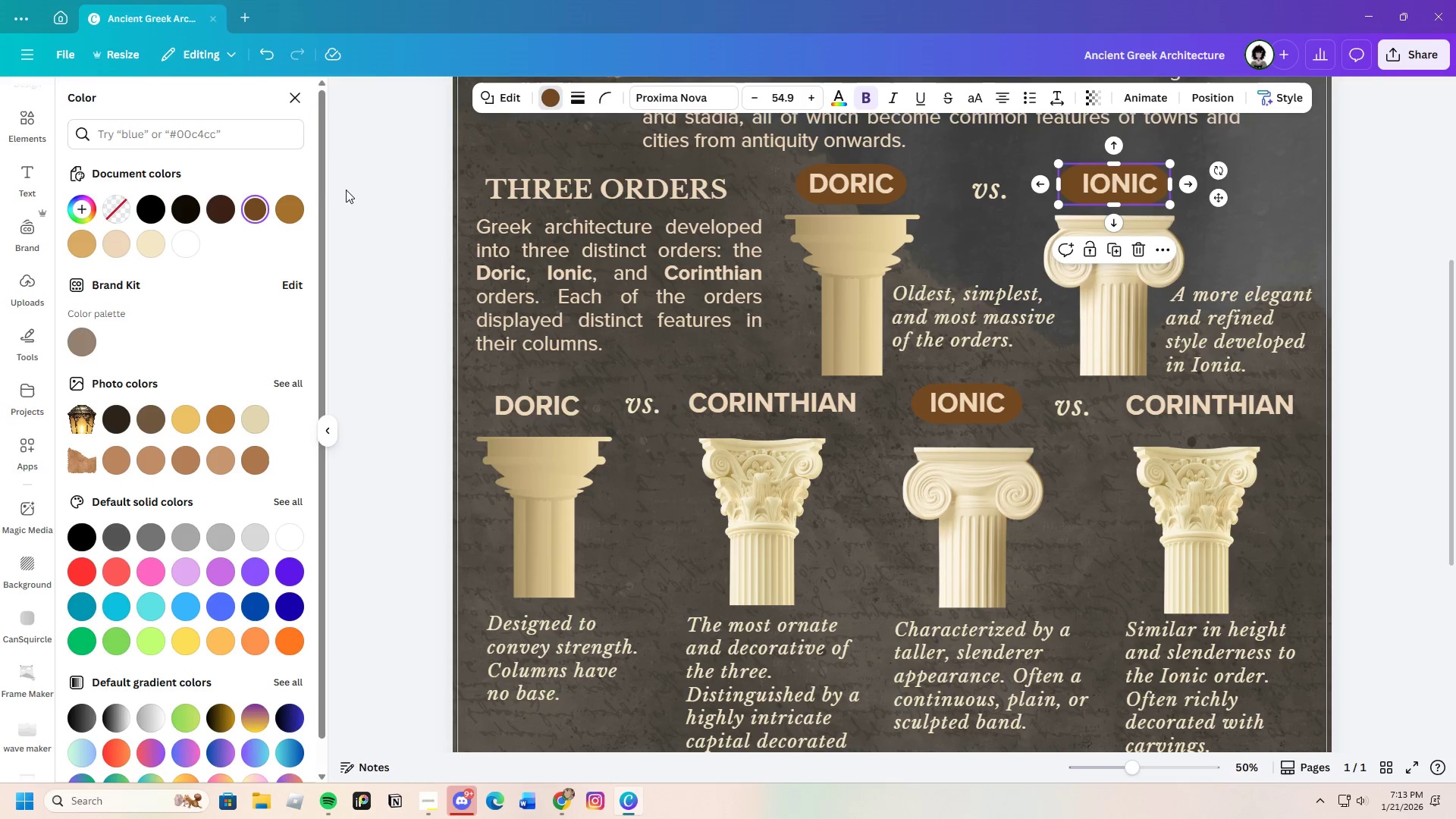 
left_click([284, 212])
 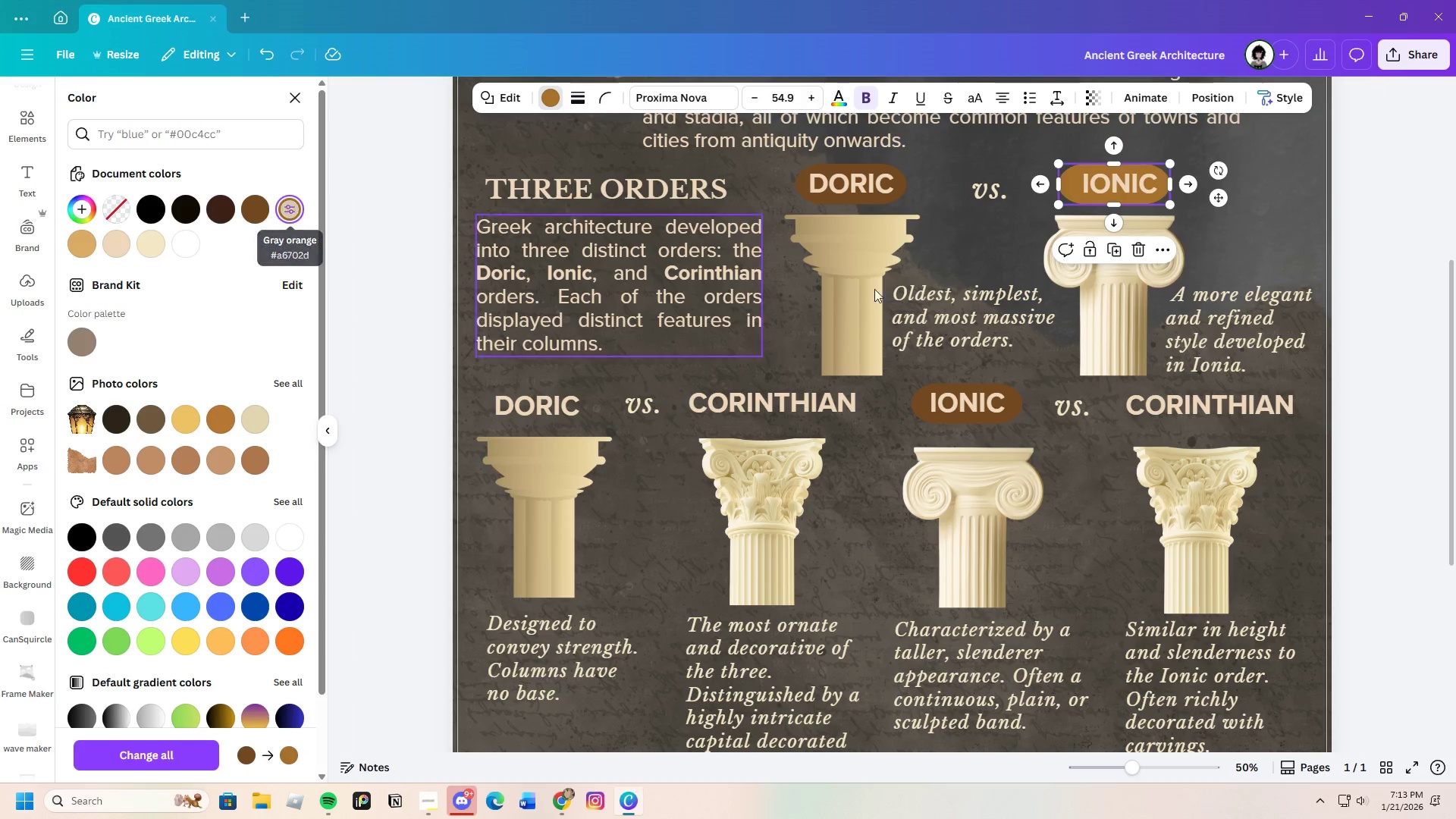 
scroll: coordinate [999, 394], scroll_direction: up, amount: 2.0
 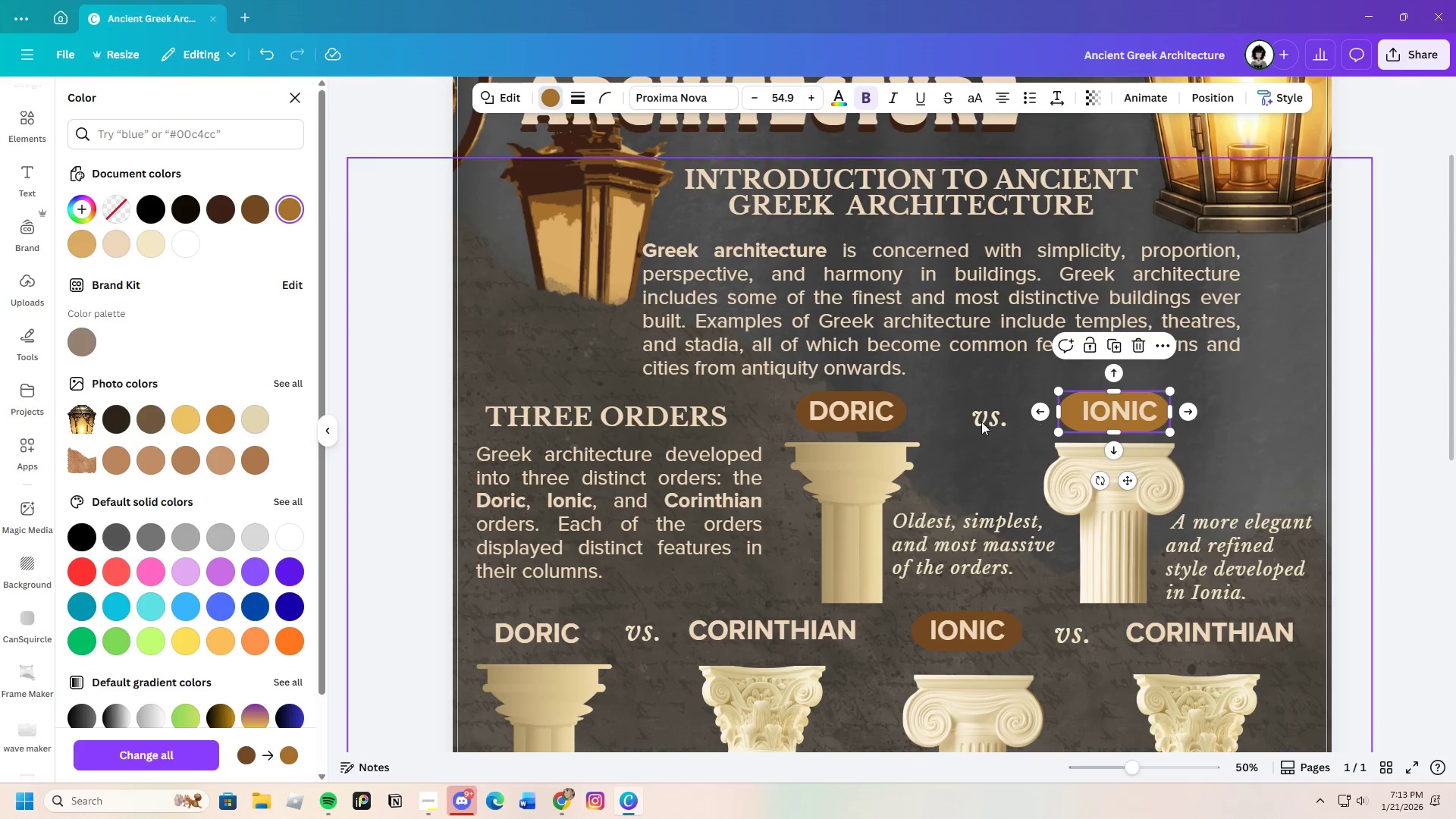 
left_click([895, 406])
 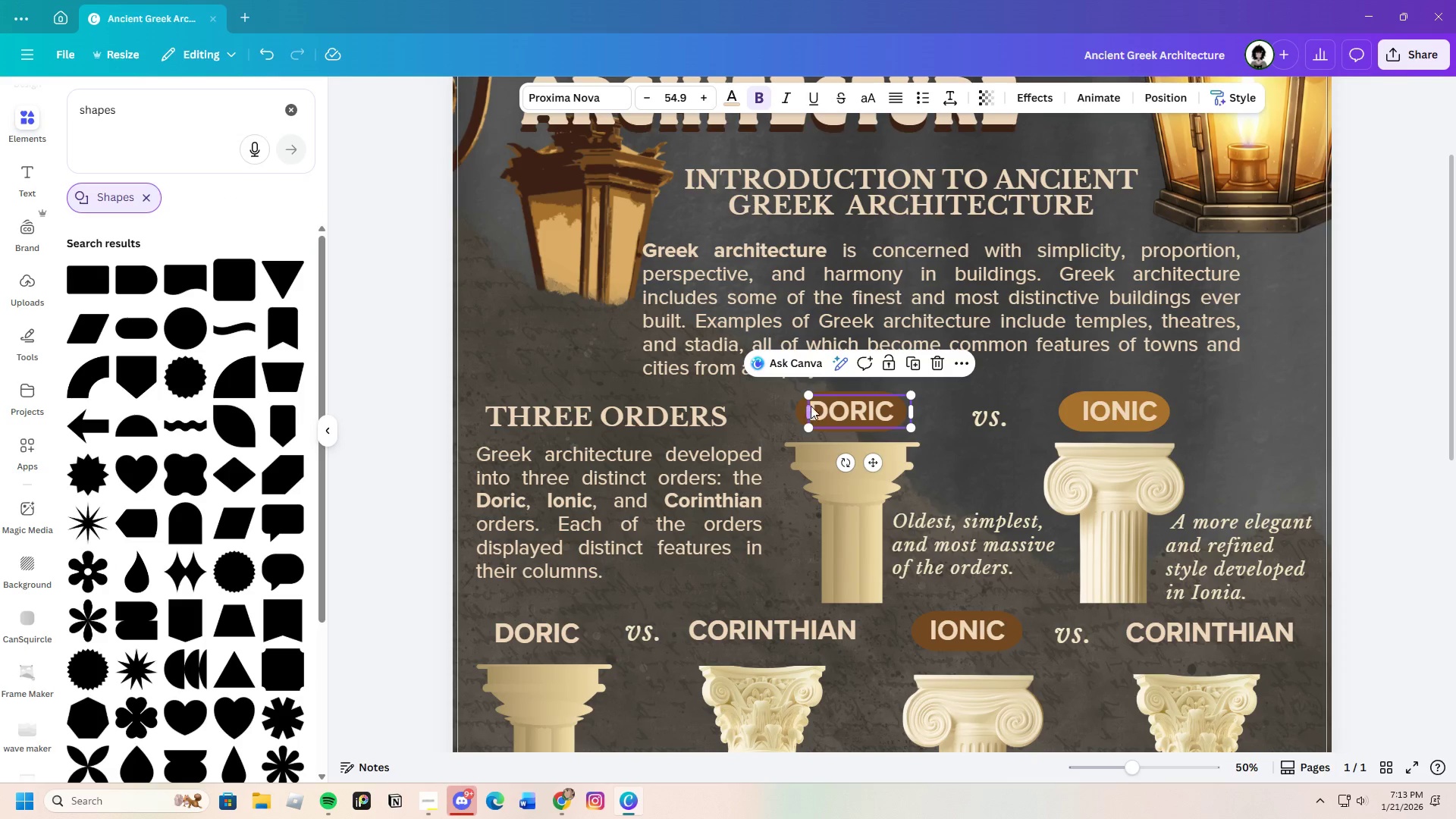 
left_click([805, 406])
 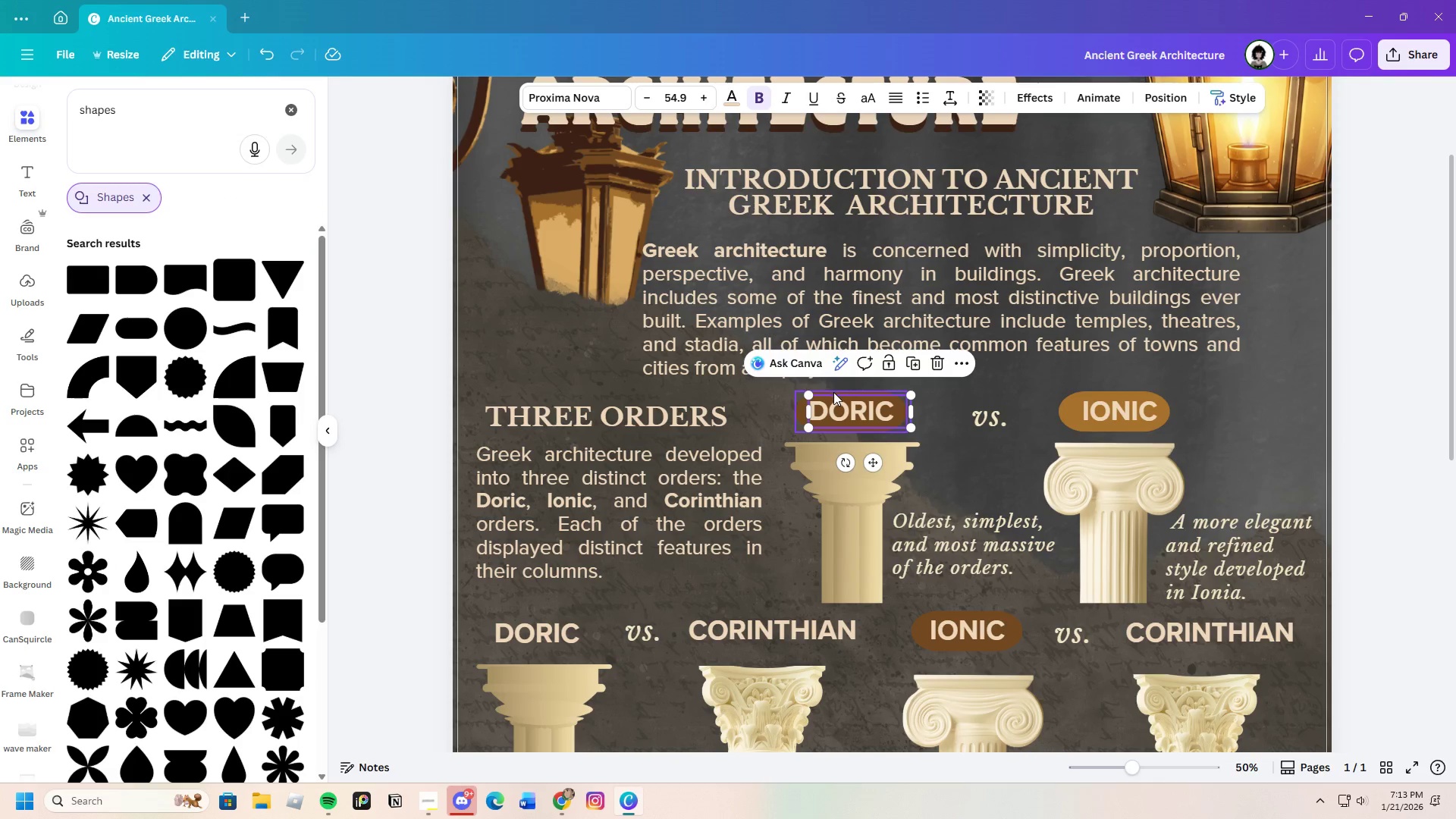 
left_click([833, 392])
 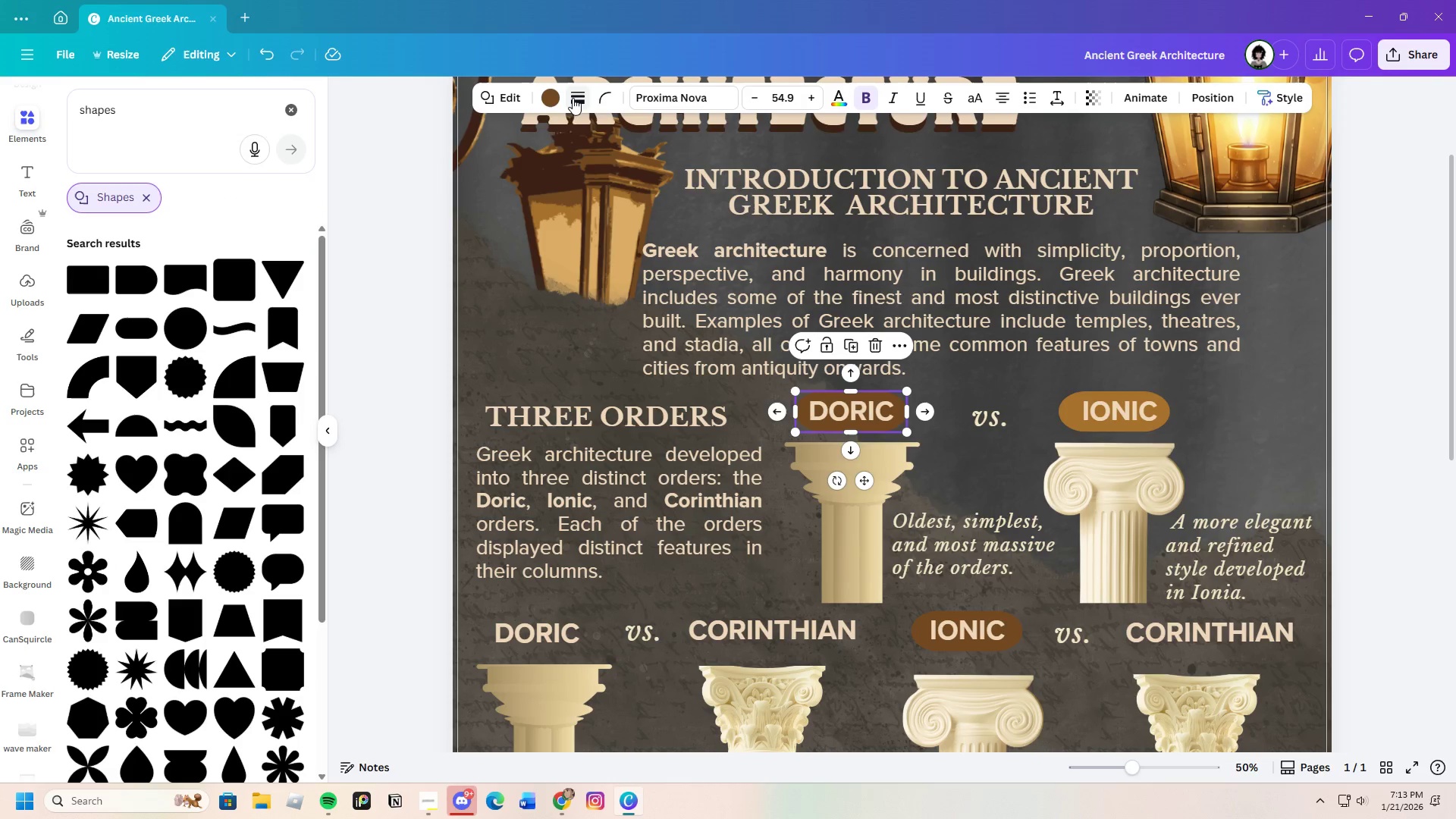 
left_click([543, 99])
 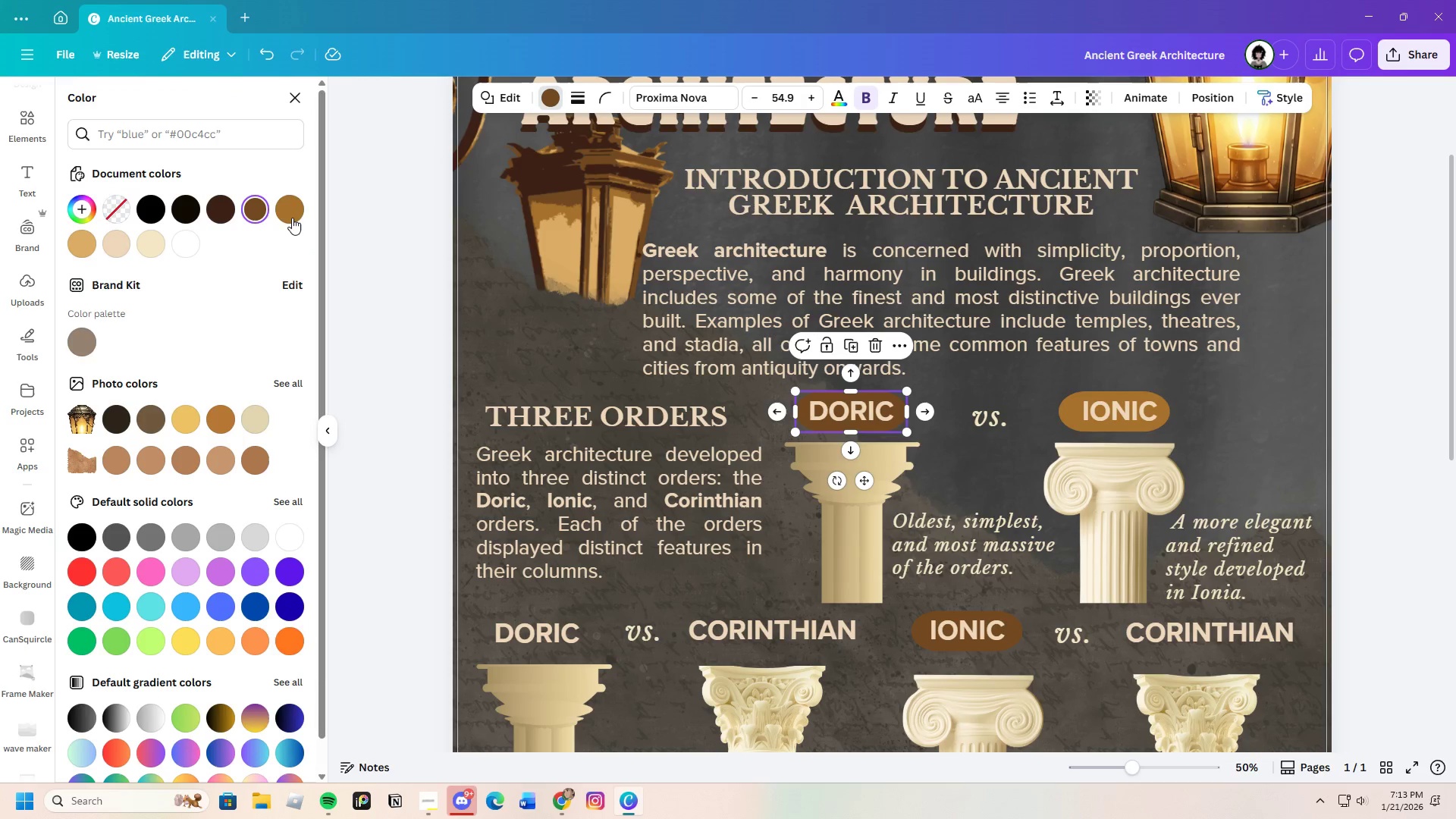 
left_click([294, 213])
 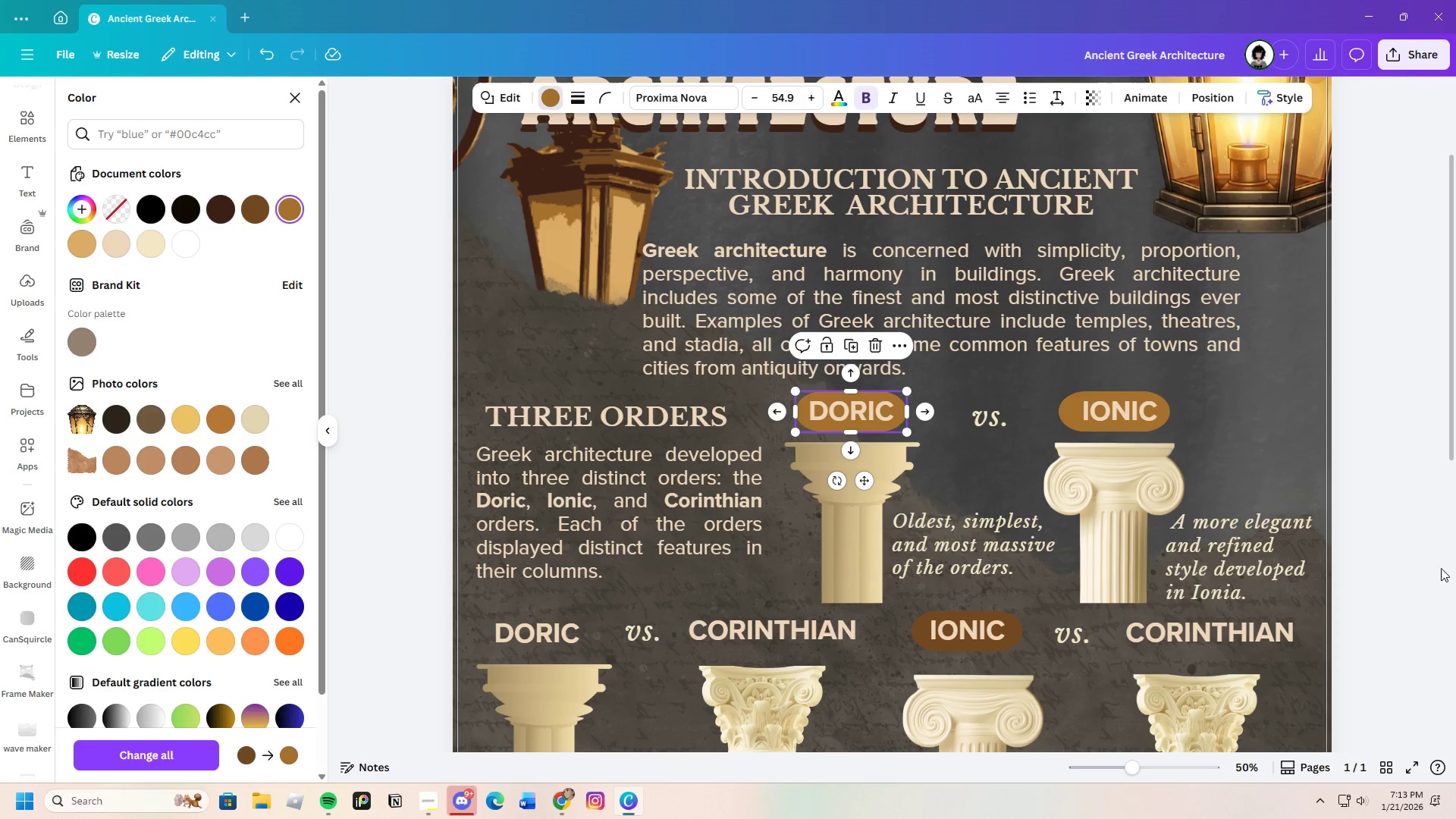 
left_click([1419, 568])
 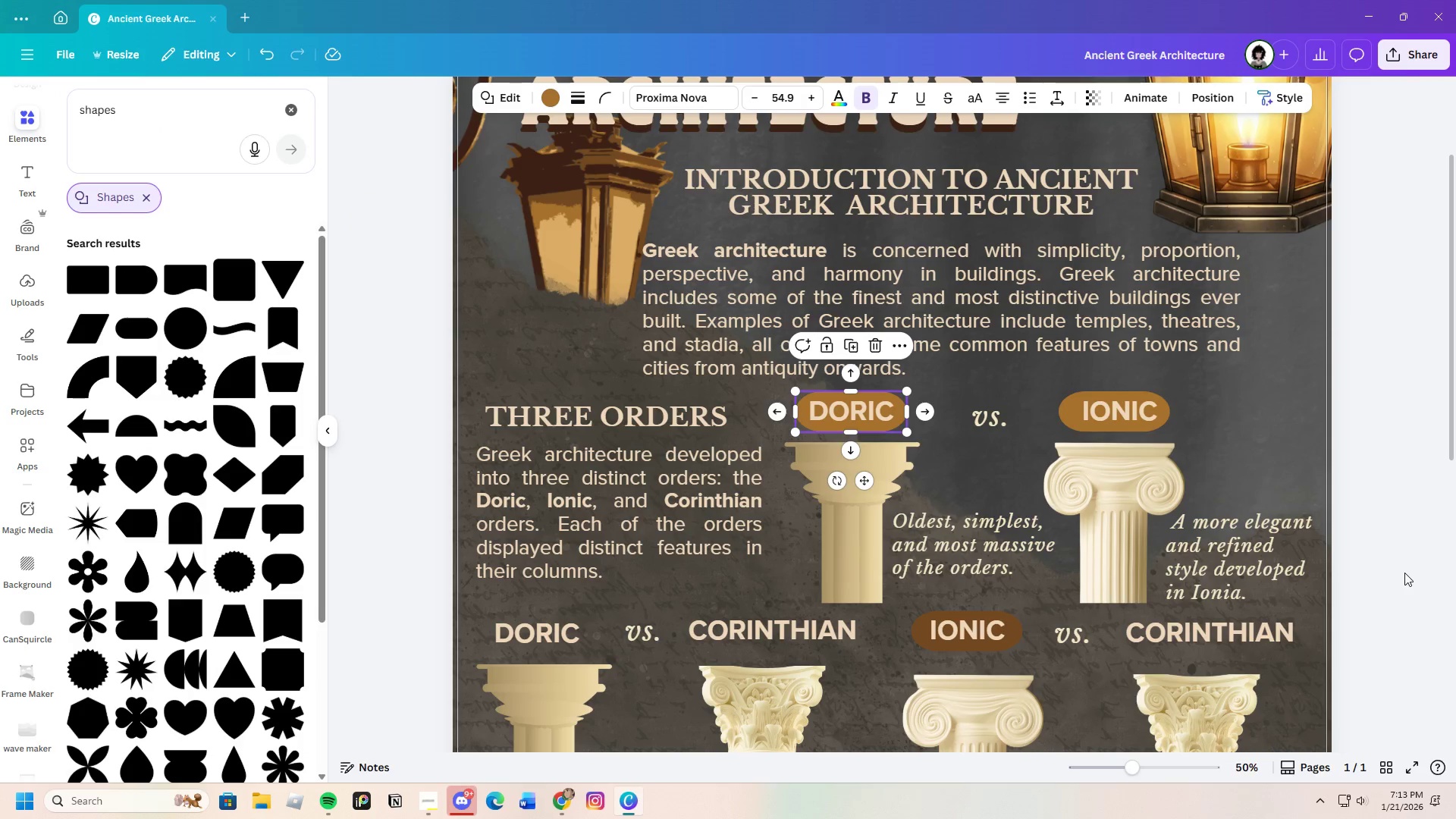 
left_click([1404, 573])
 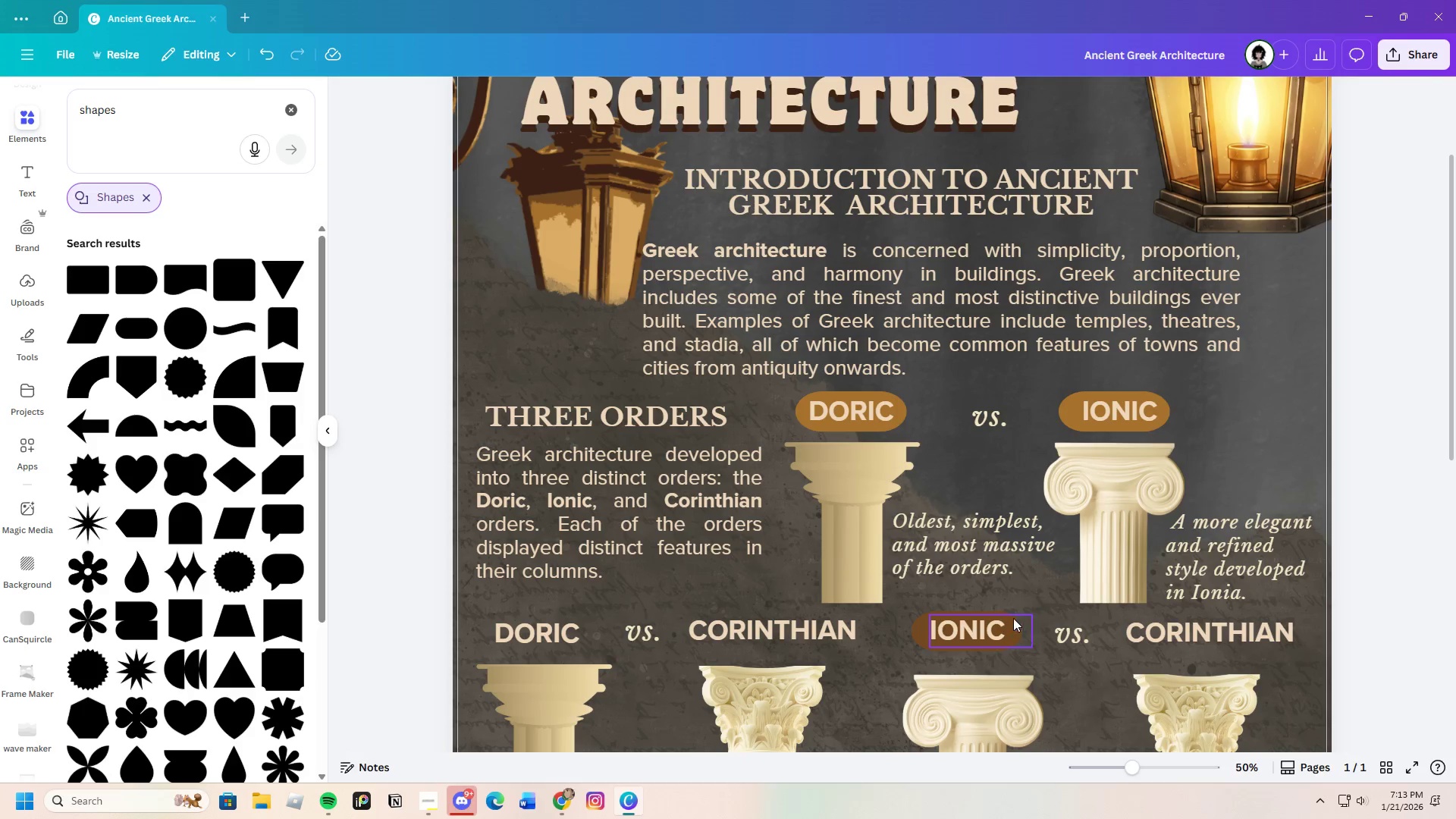 
scroll: coordinate [965, 564], scroll_direction: down, amount: 1.0
 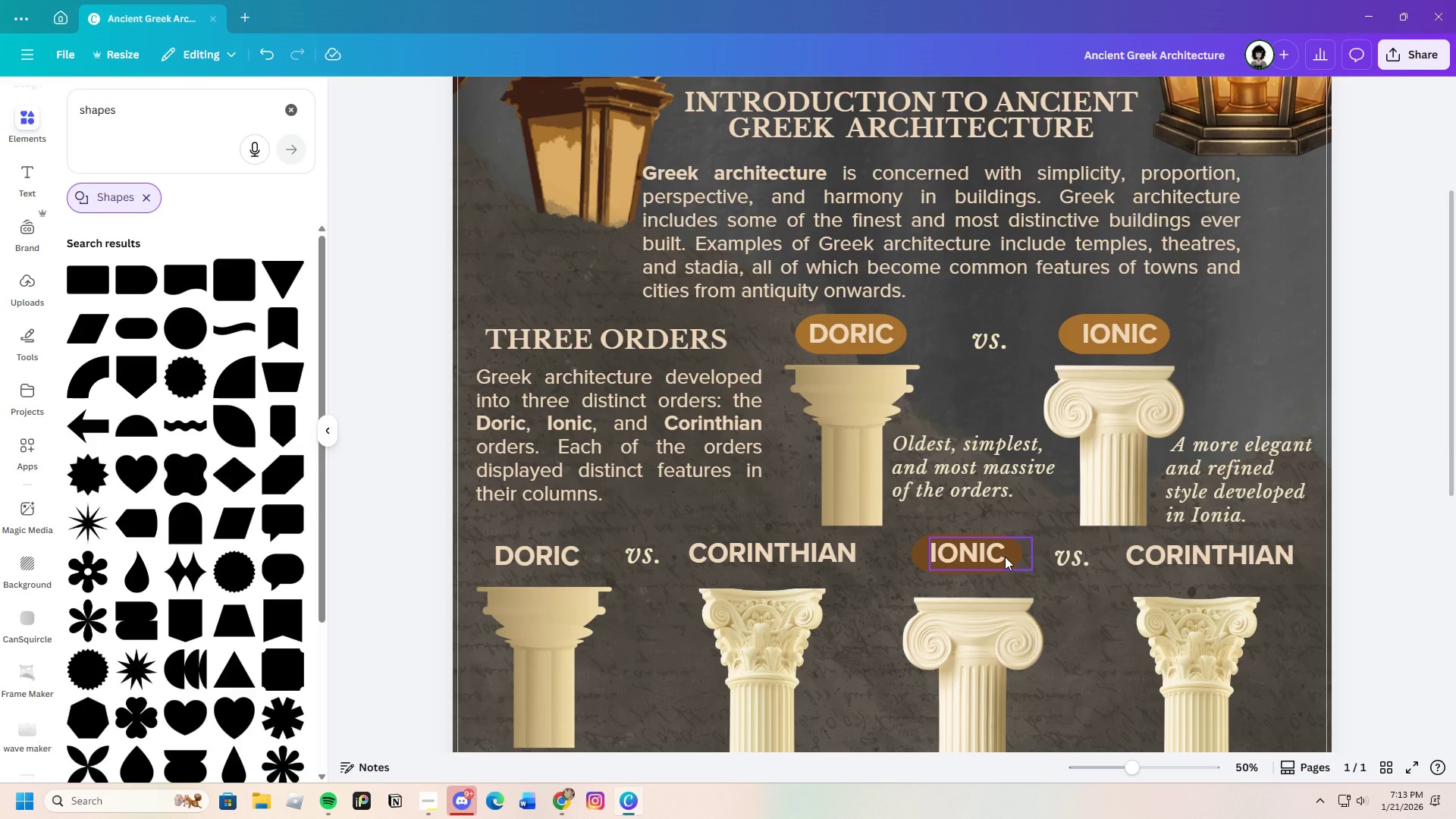 
left_click([1014, 557])
 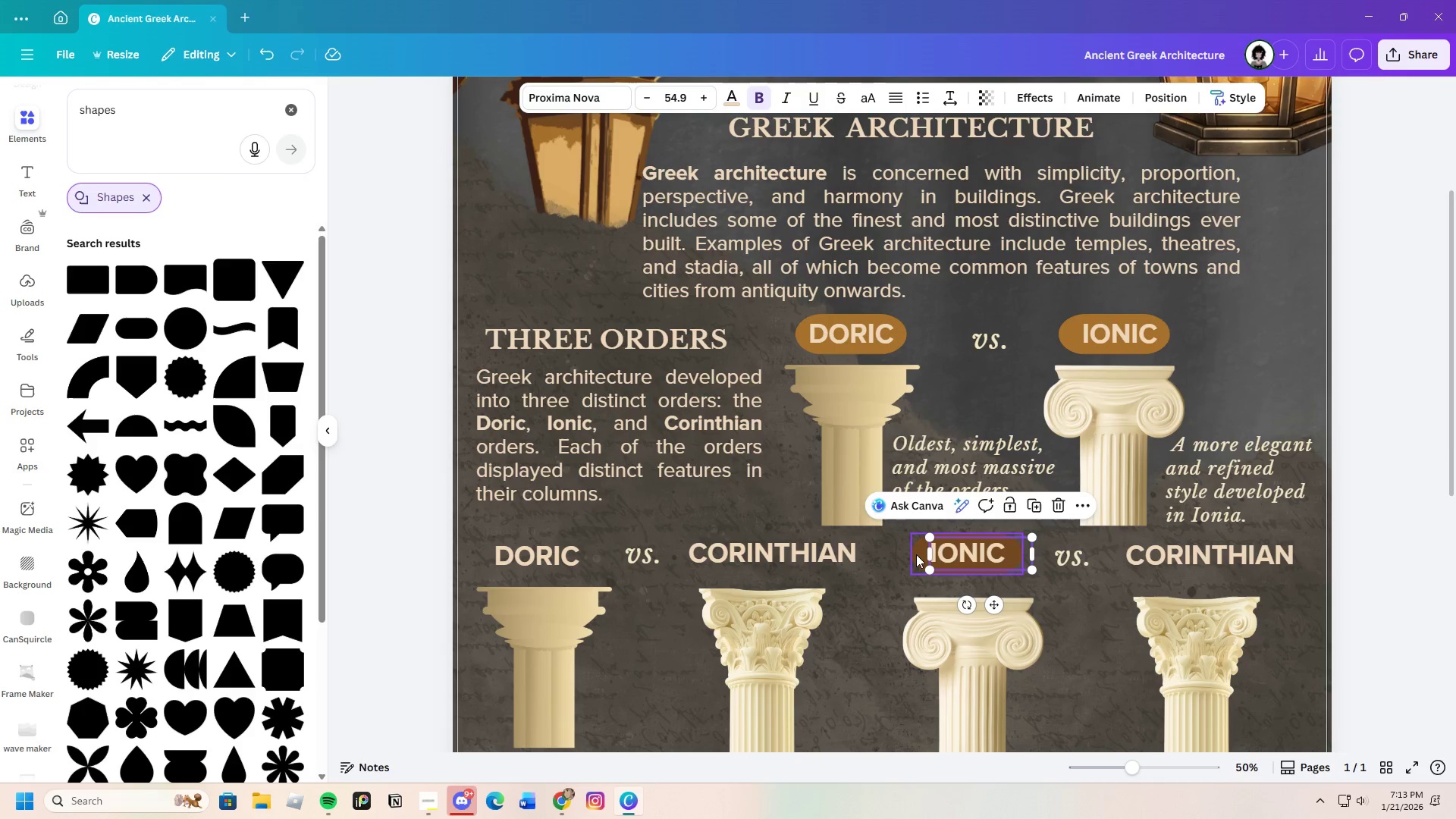 
left_click([916, 554])
 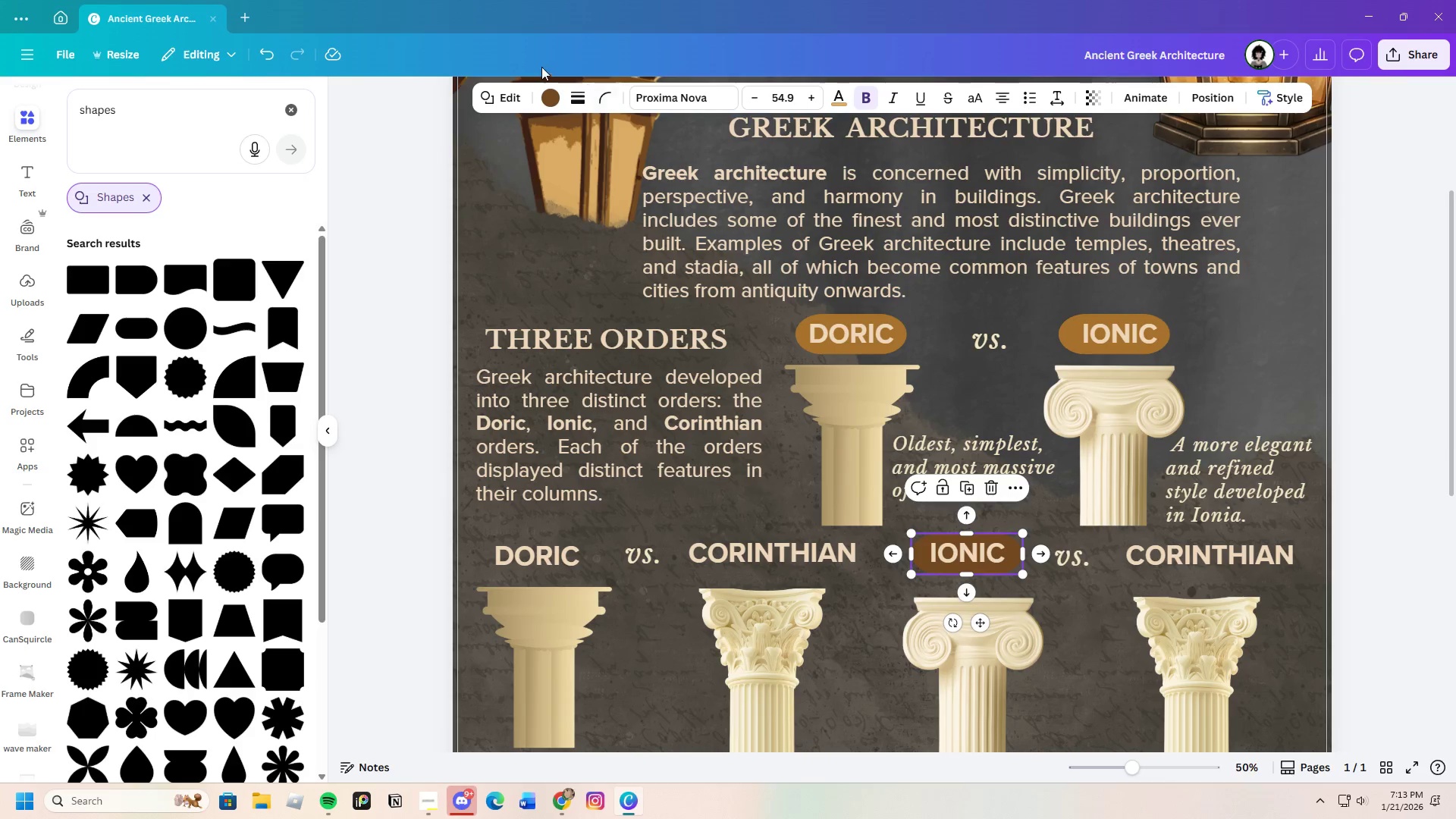 
left_click([543, 97])
 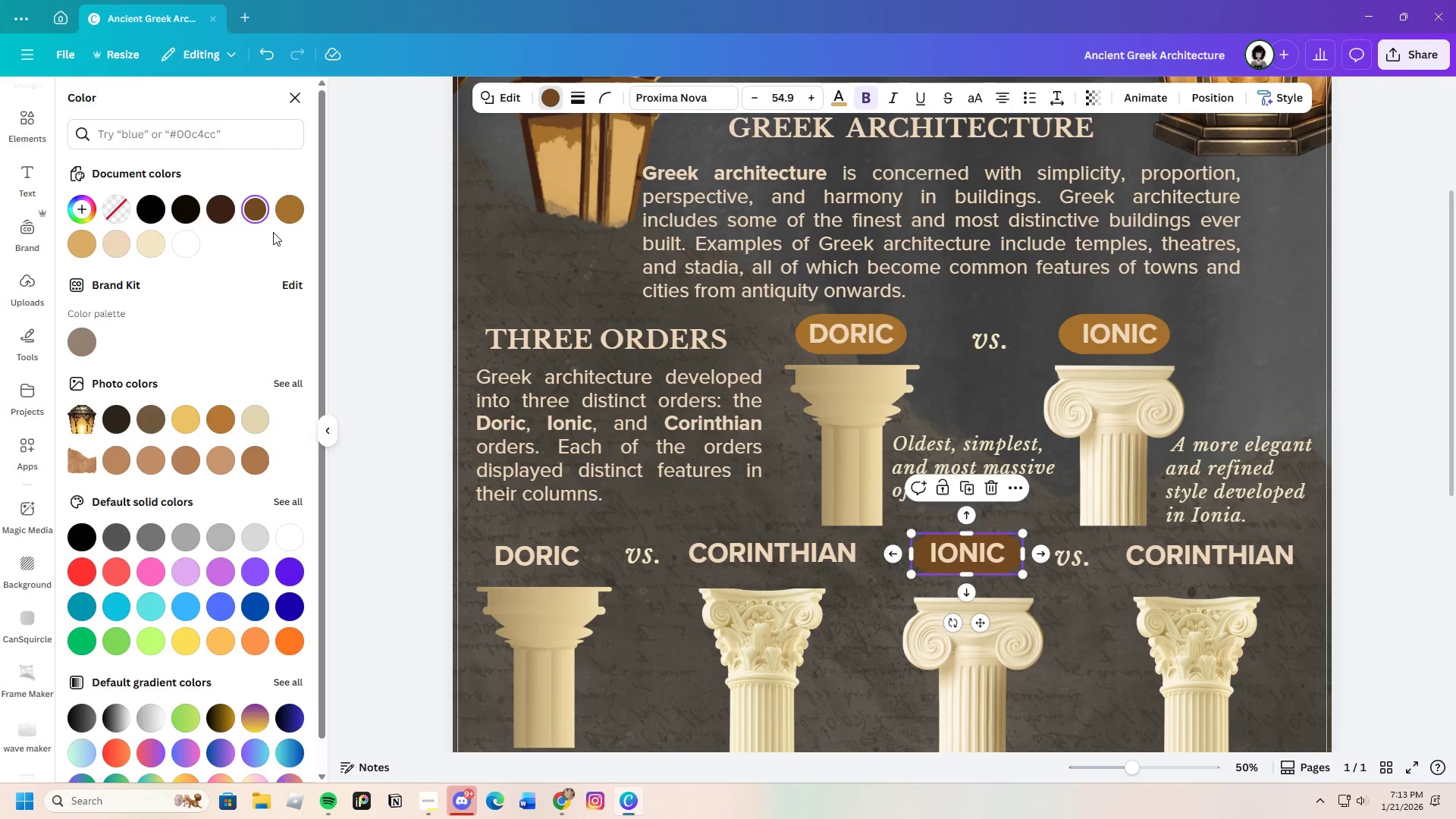 
left_click([294, 214])
 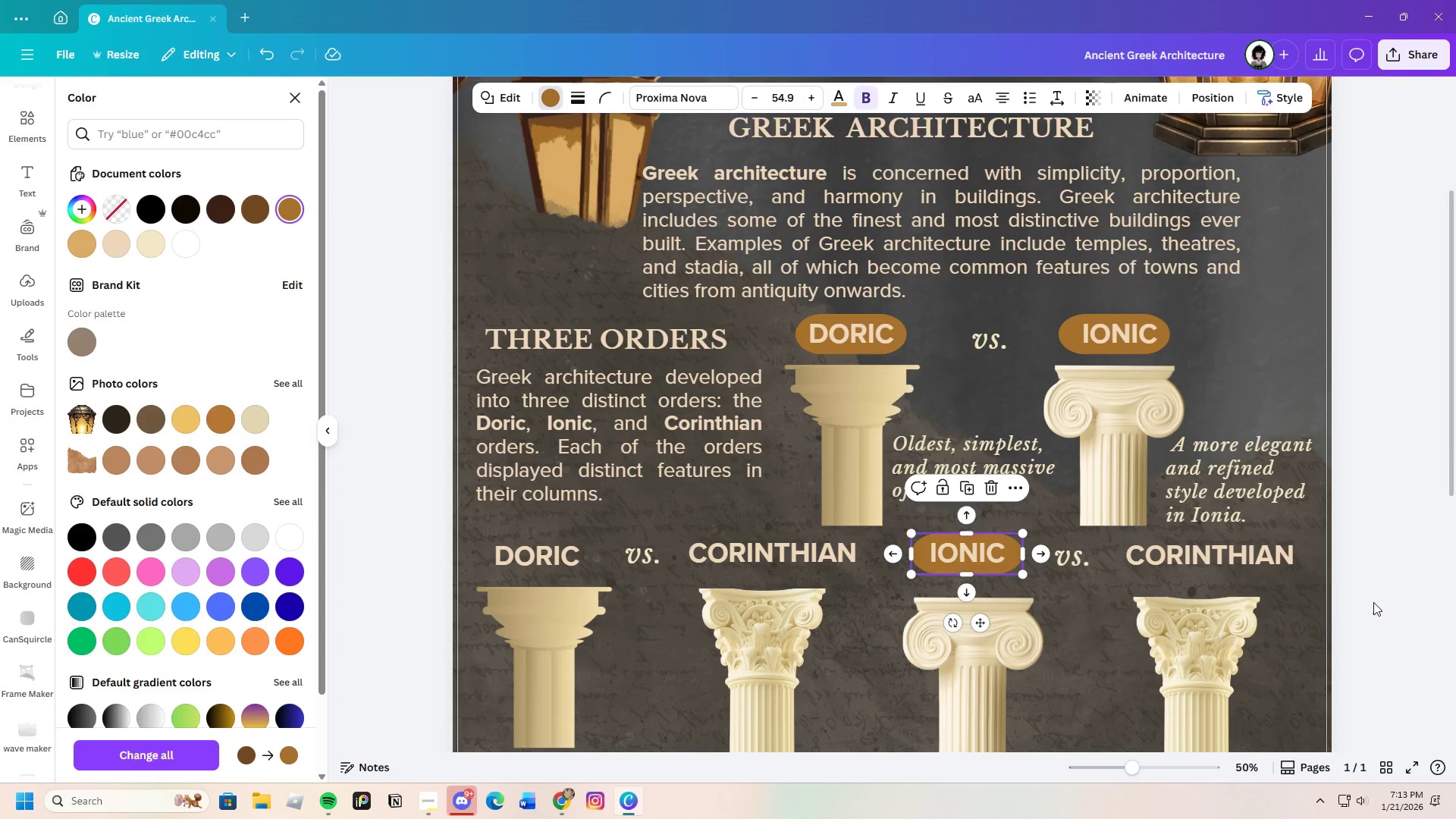 
double_click([1373, 602])
 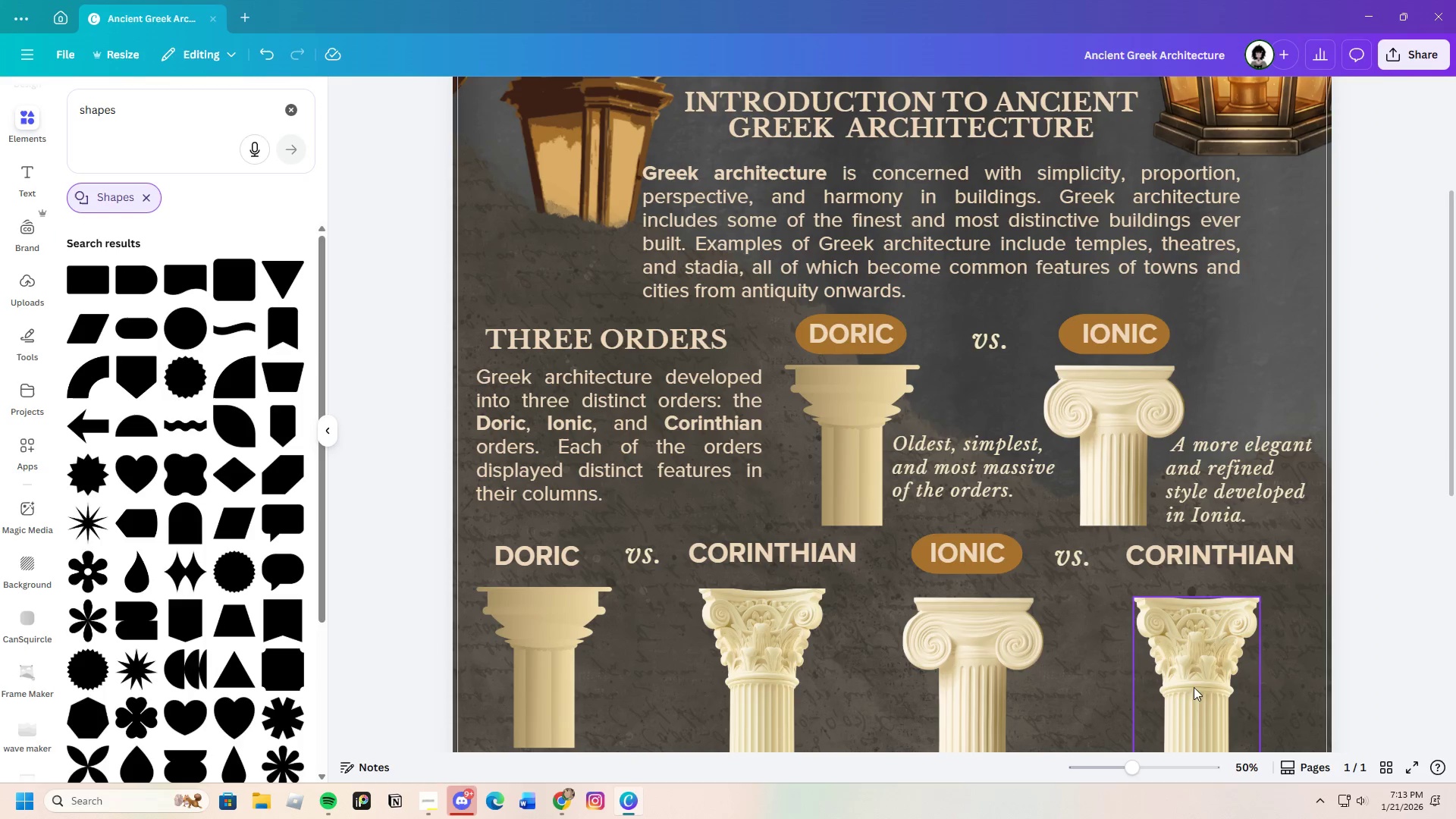 
scroll: coordinate [1173, 687], scroll_direction: down, amount: 2.0
 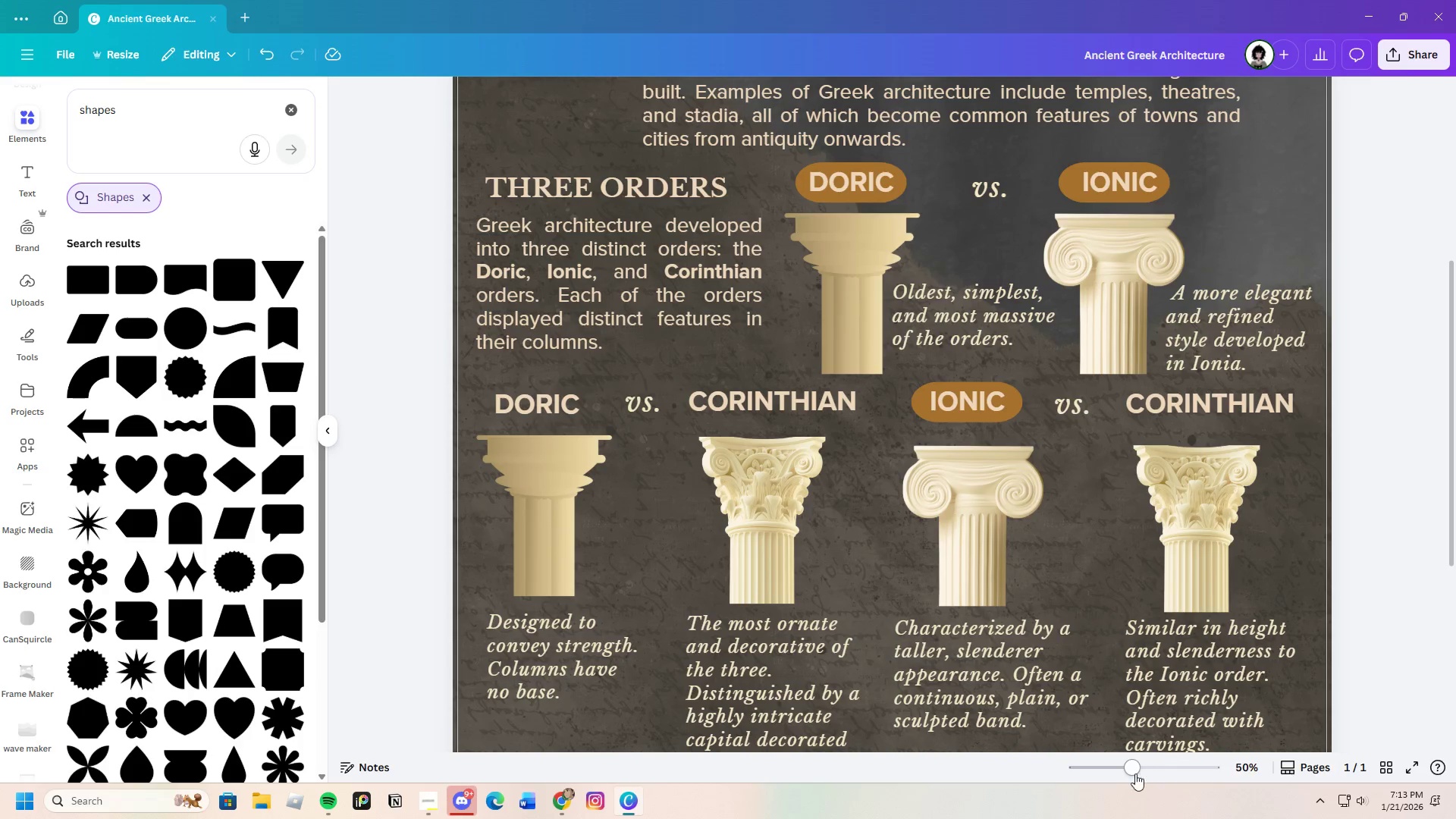 
left_click_drag(start_coordinate=[1134, 774], to_coordinate=[1122, 763])
 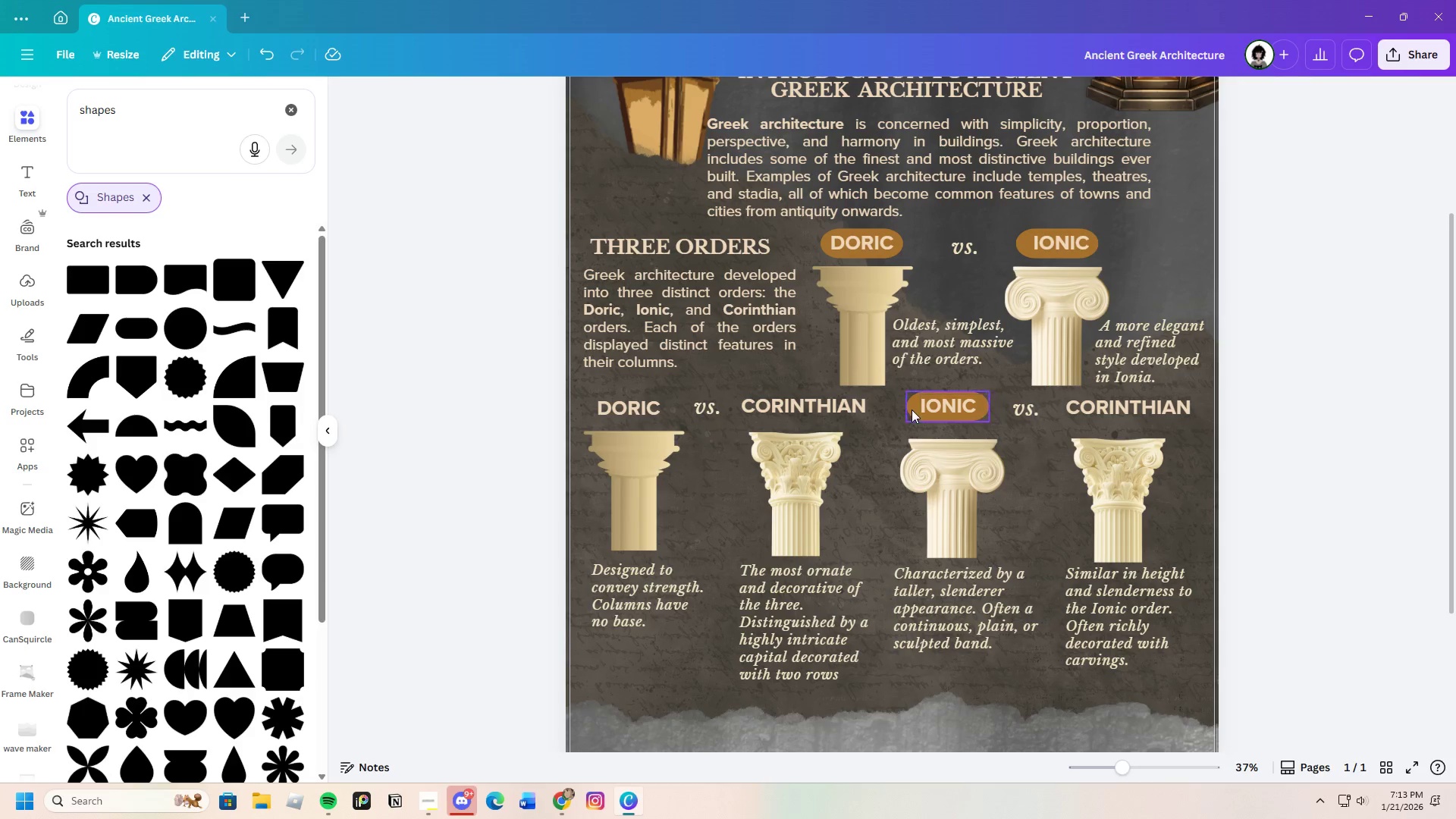 
left_click([956, 406])
 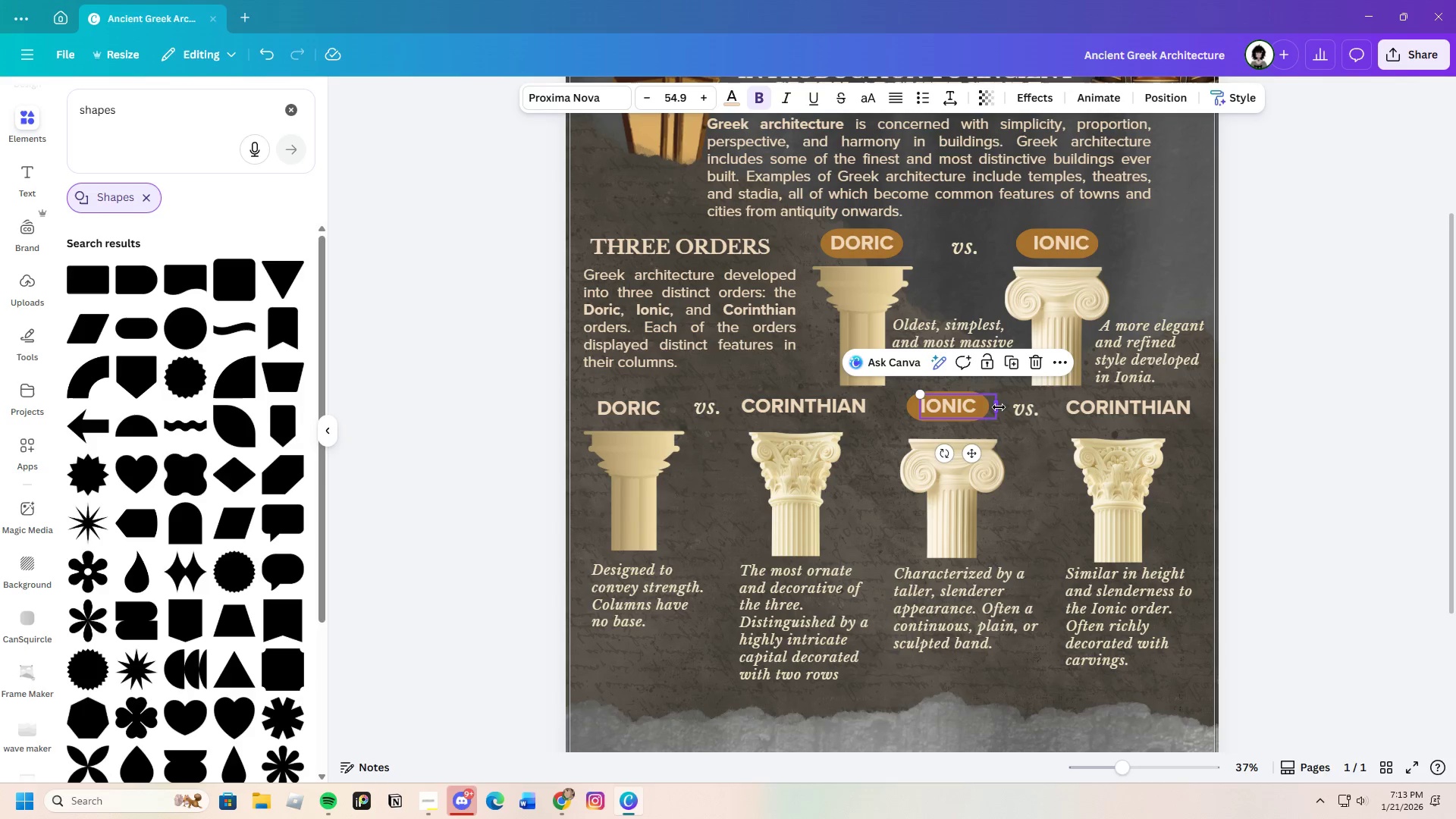 
left_click_drag(start_coordinate=[997, 406], to_coordinate=[980, 405])
 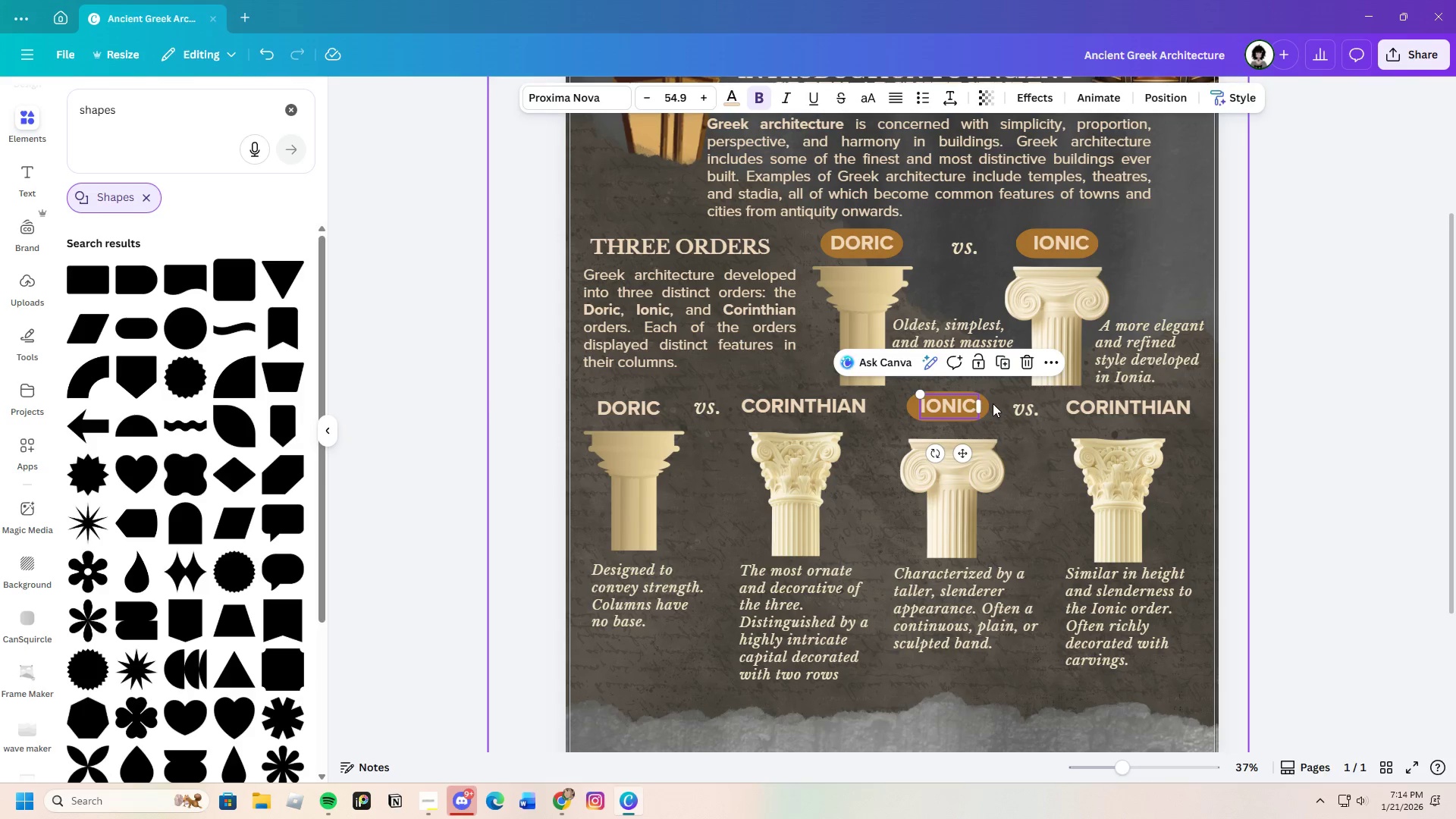 
left_click([993, 403])
 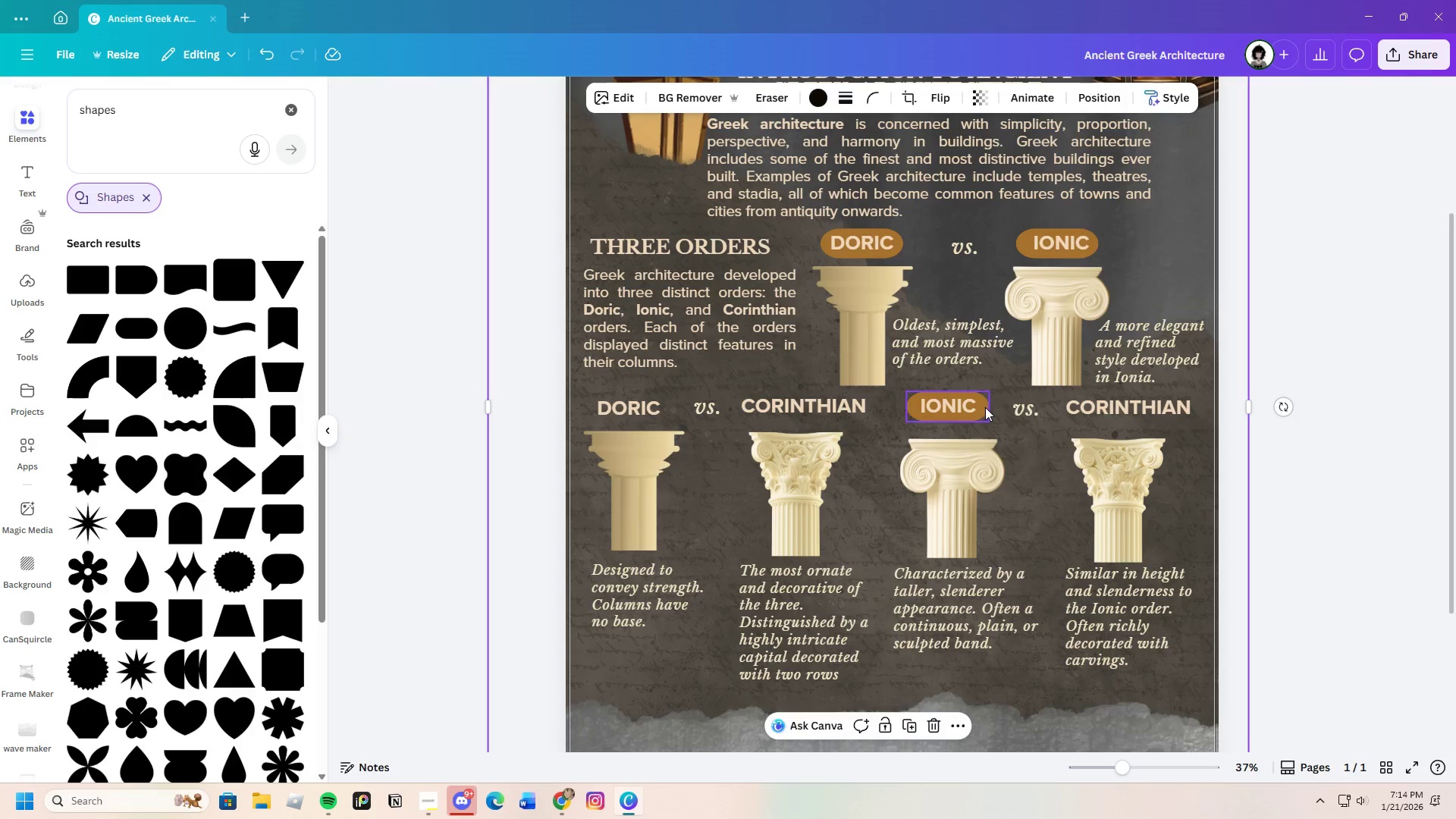 
left_click([985, 407])
 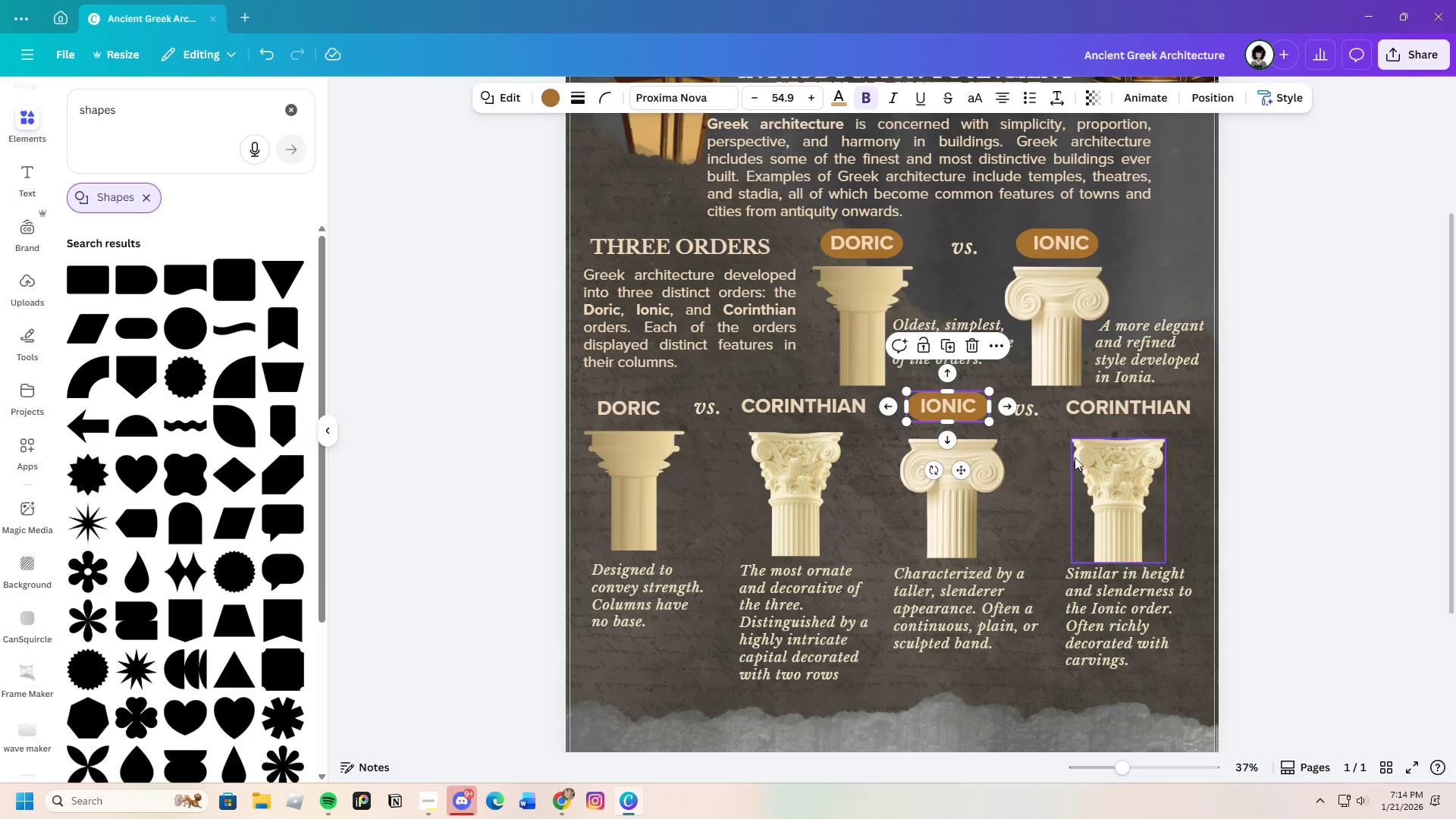 
key(Control+C)
 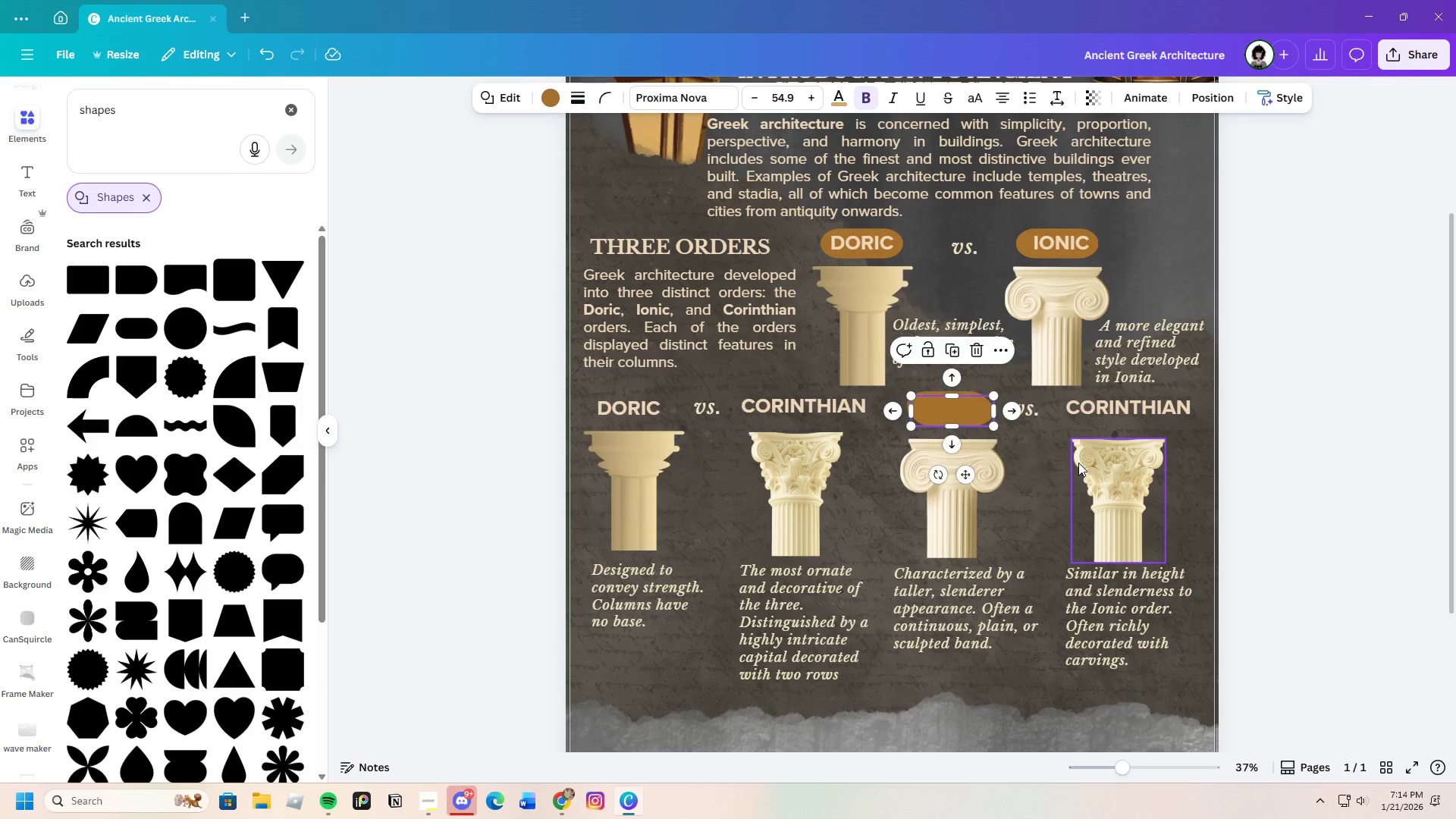 
key(Control+V)
 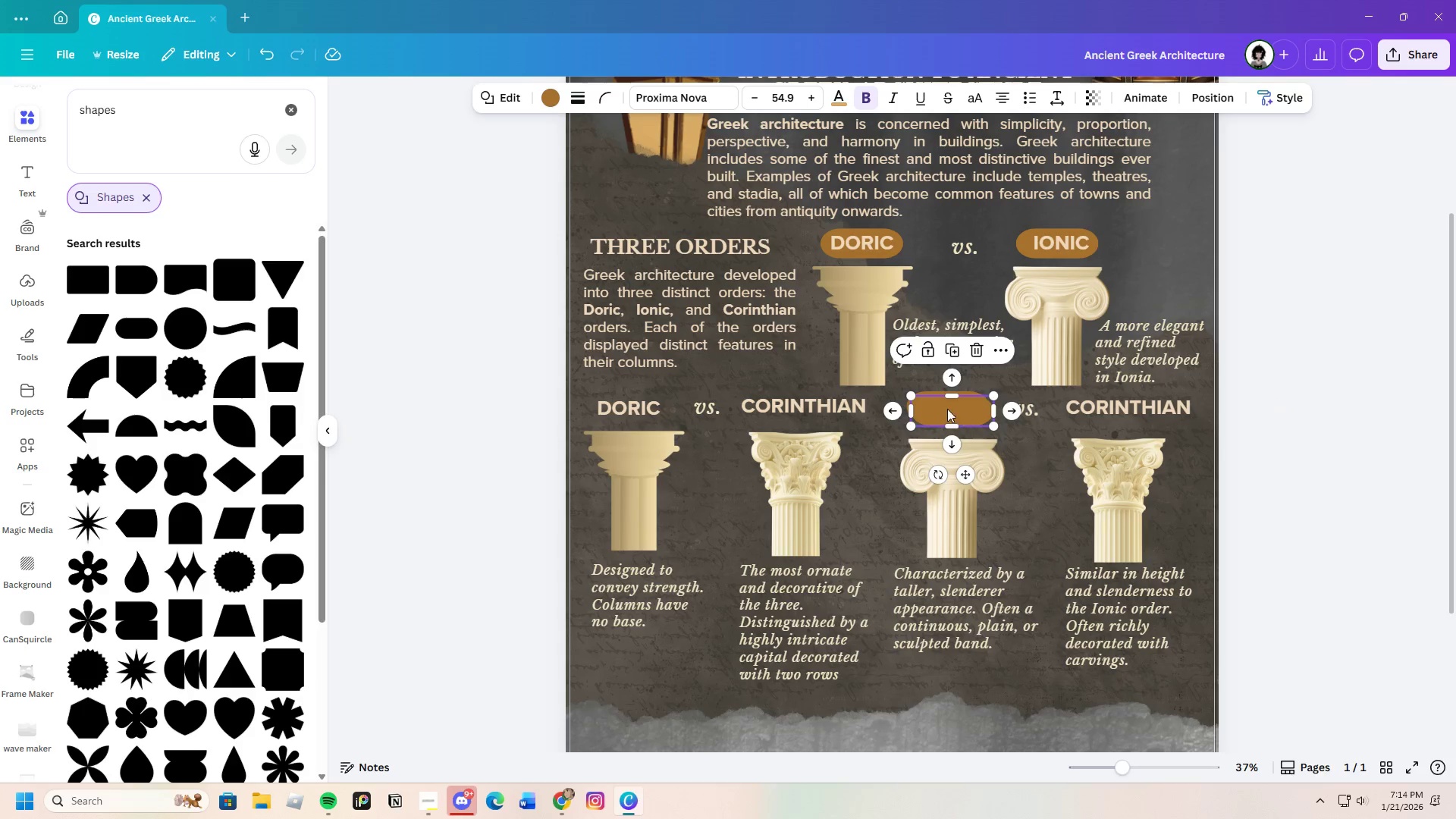 
left_click_drag(start_coordinate=[946, 407], to_coordinate=[621, 403])
 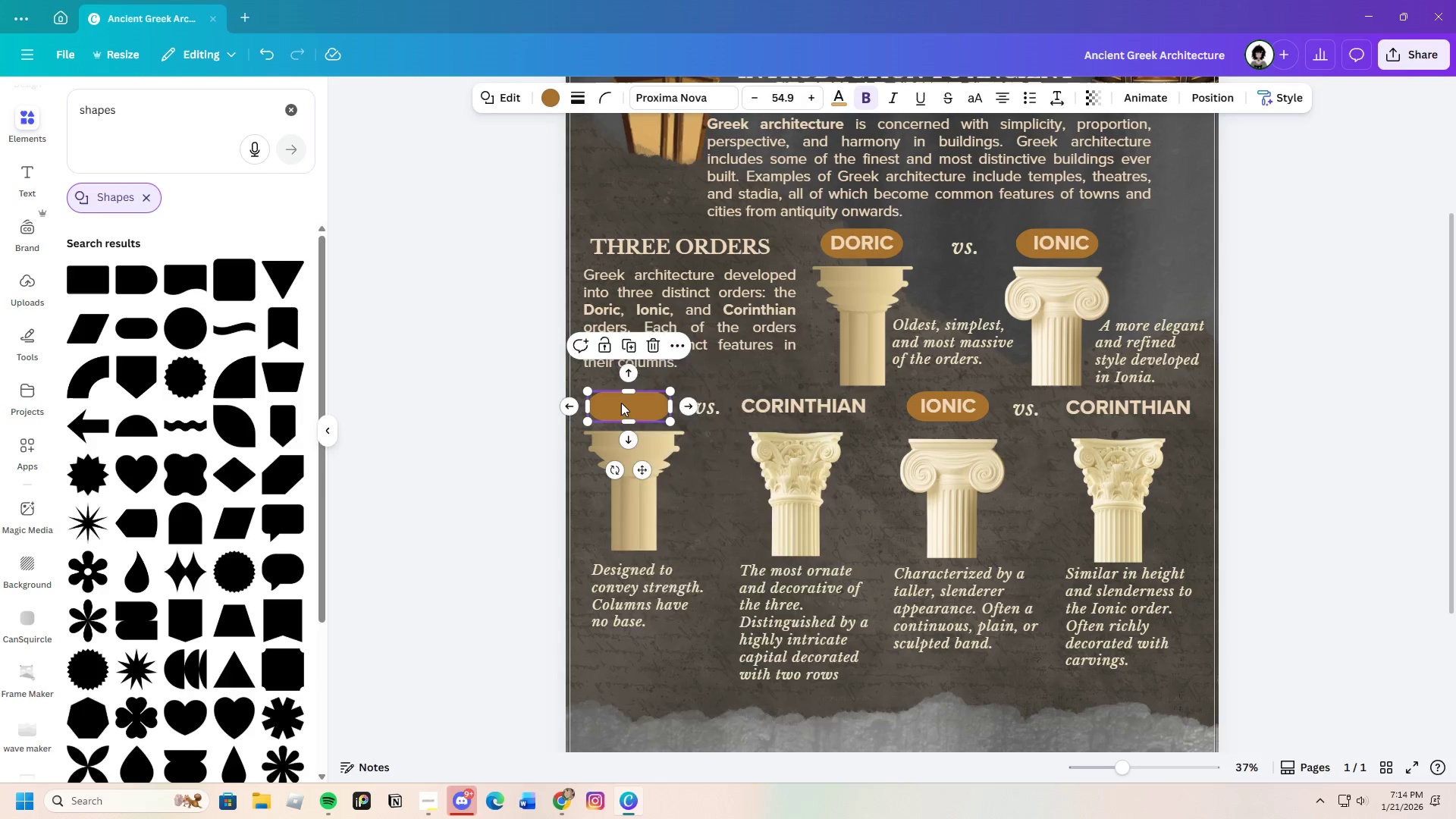 
right_click([621, 403])
 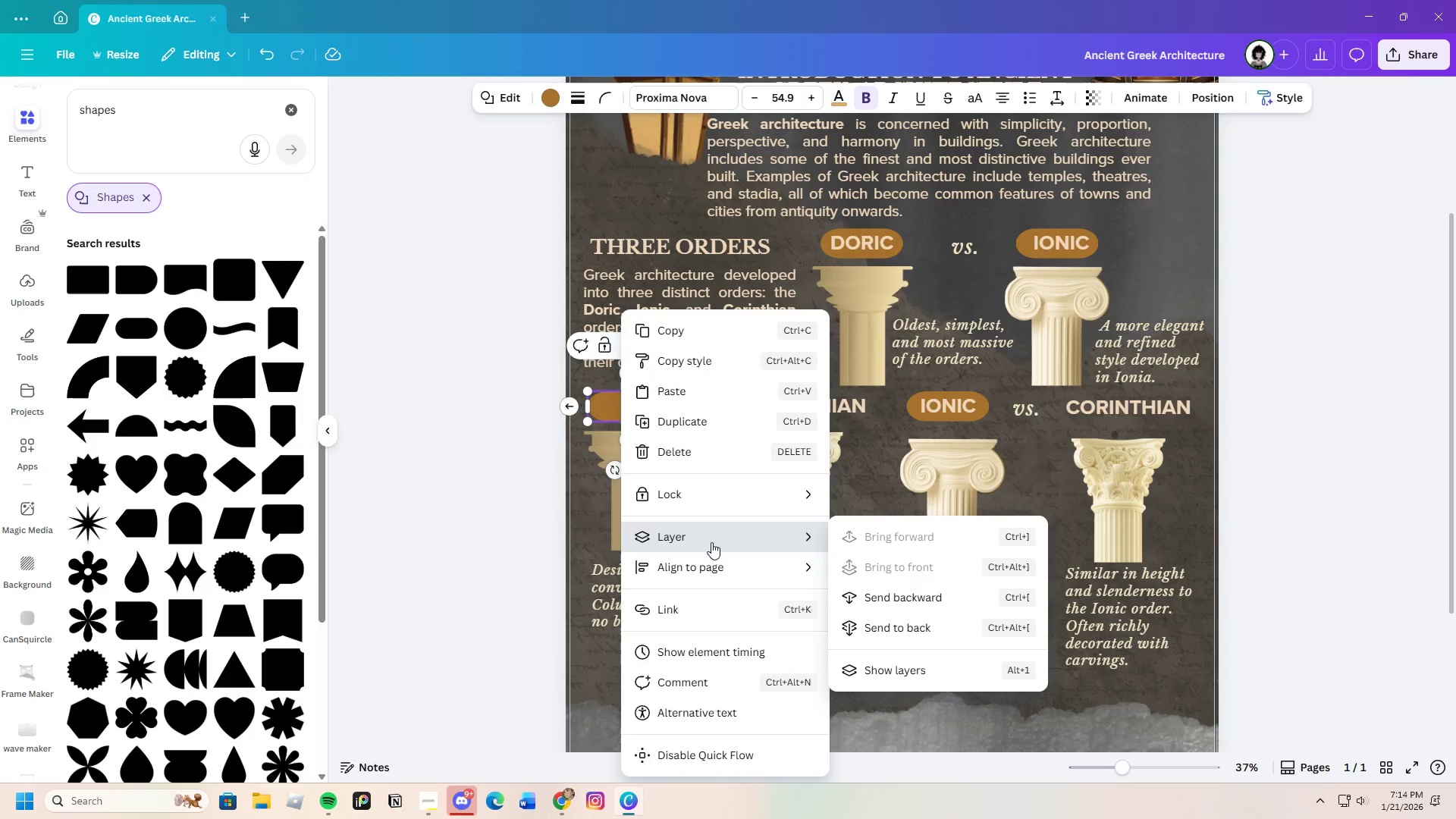 
left_click([883, 603])
 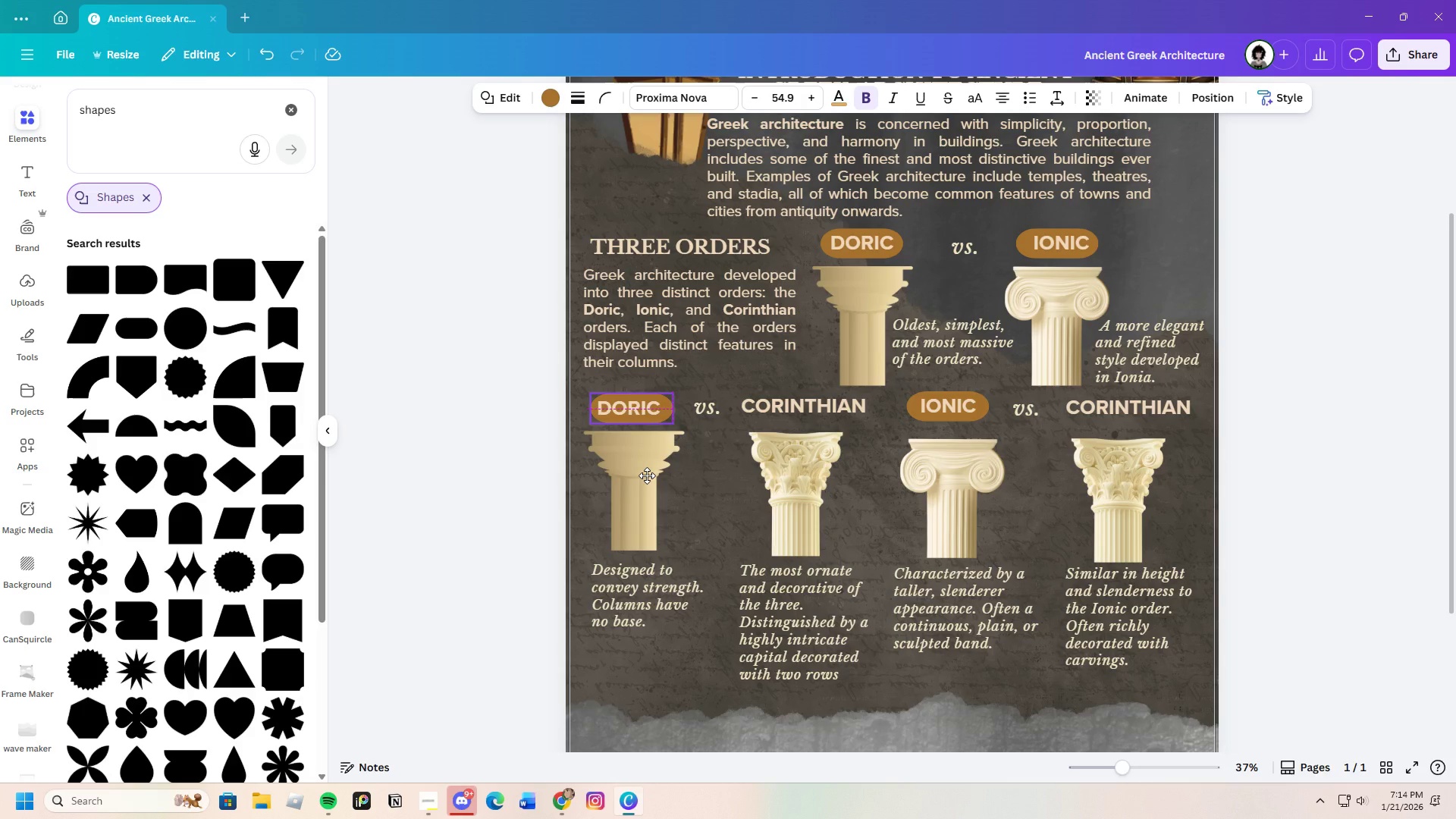 
wait(6.58)
 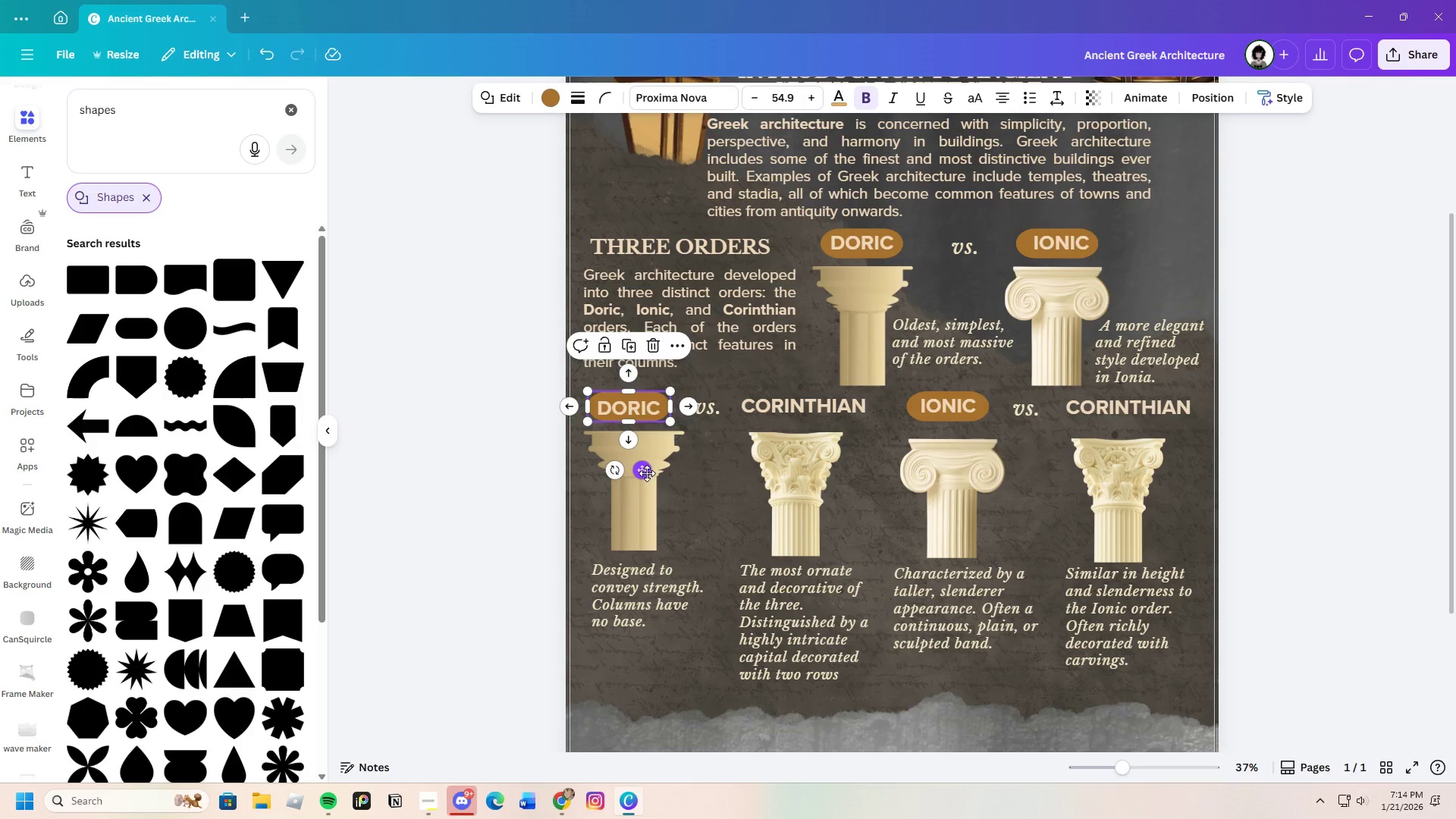 
key(Control+C)
 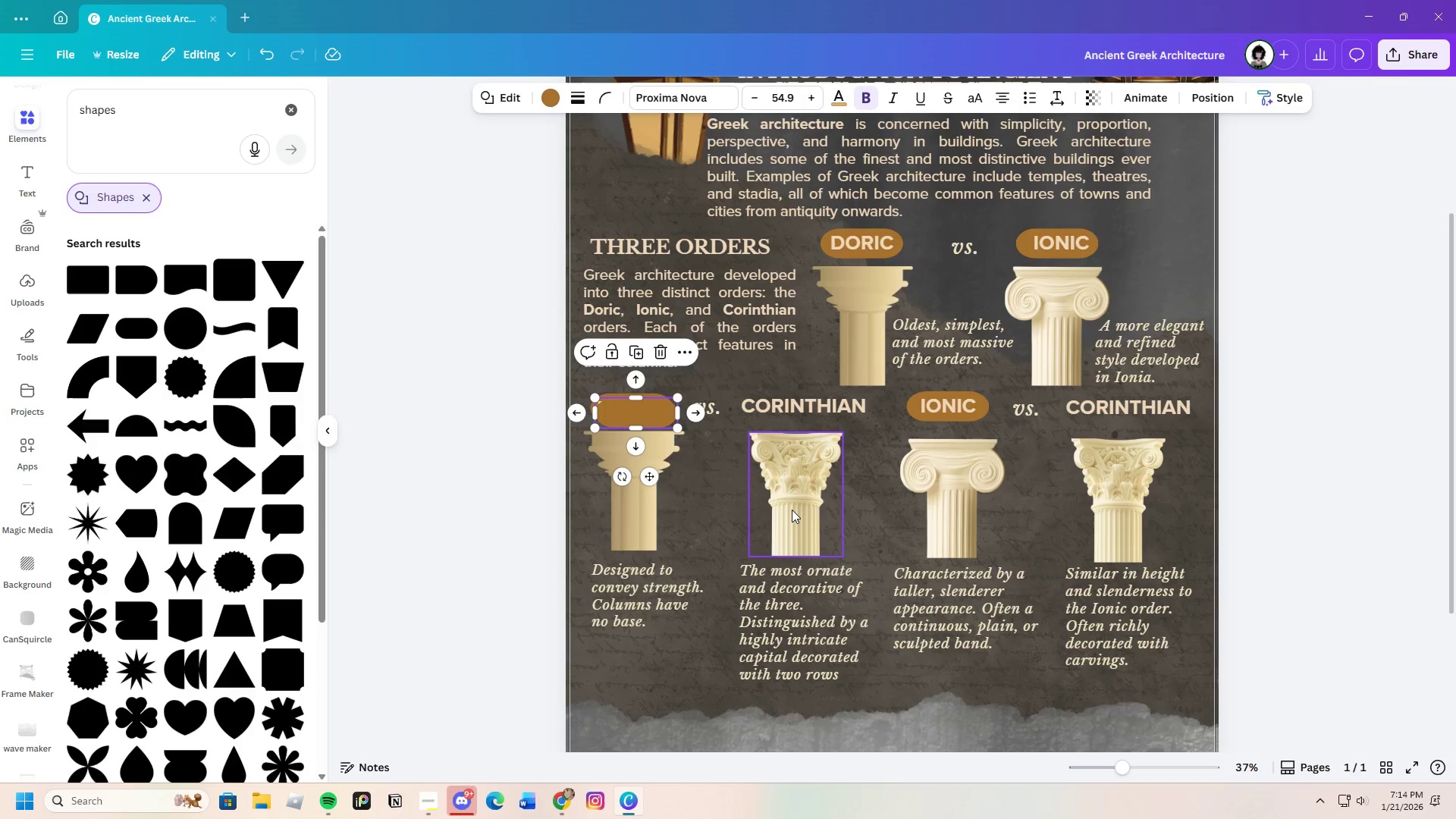 
key(Control+V)
 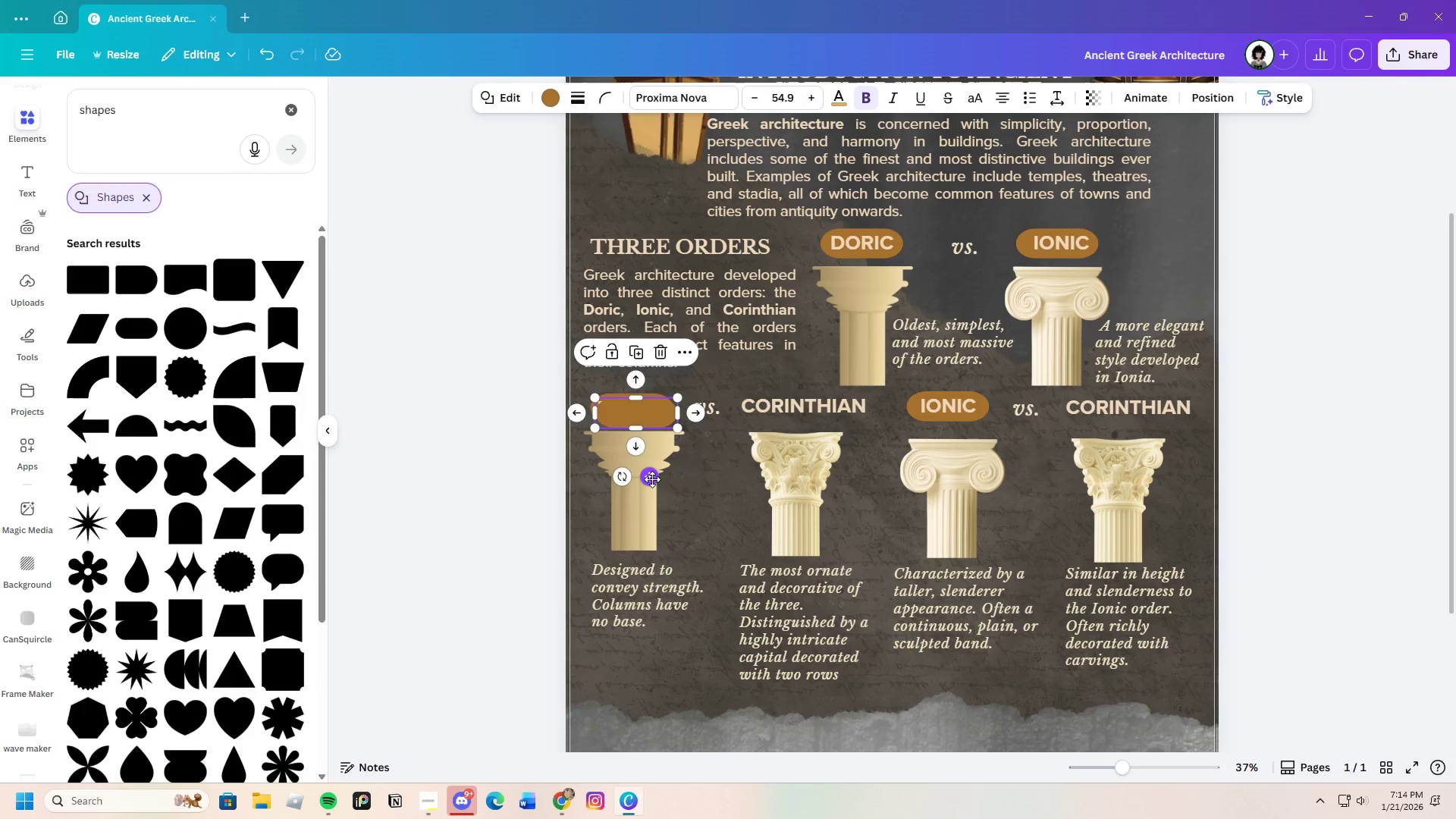 
left_click_drag(start_coordinate=[651, 476], to_coordinate=[810, 471])
 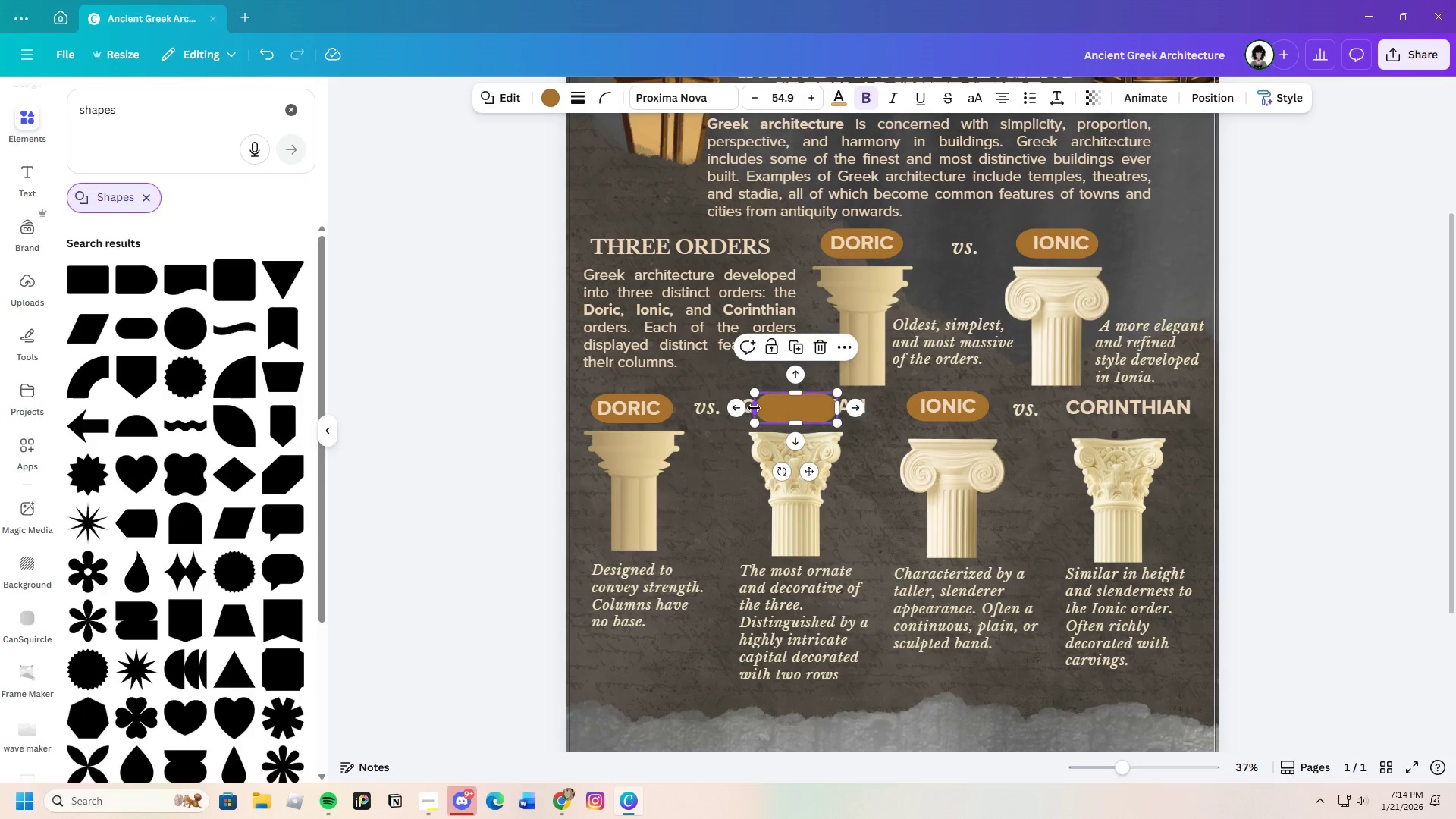 
left_click_drag(start_coordinate=[754, 408], to_coordinate=[736, 408])
 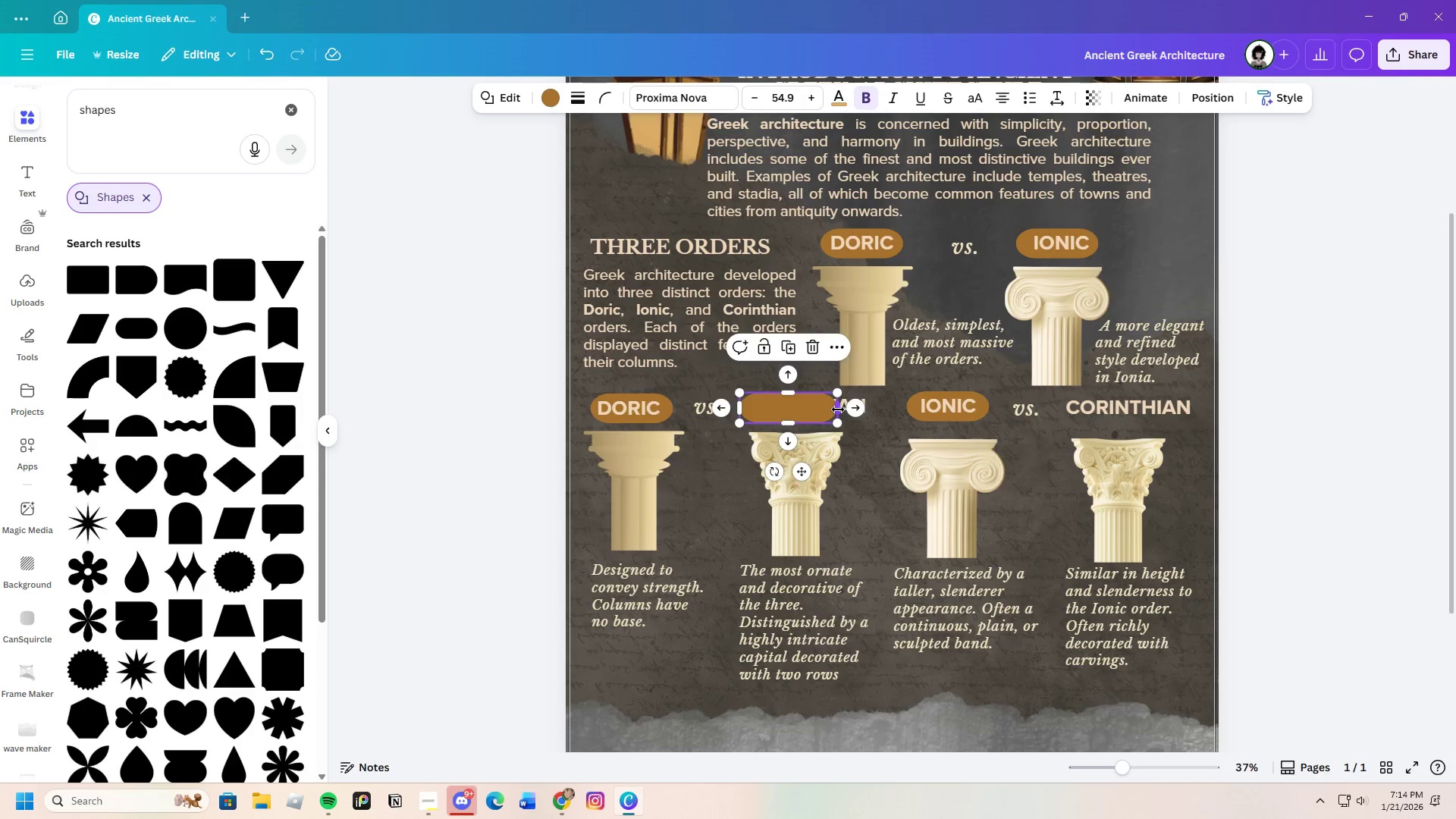 
left_click_drag(start_coordinate=[838, 410], to_coordinate=[879, 410])
 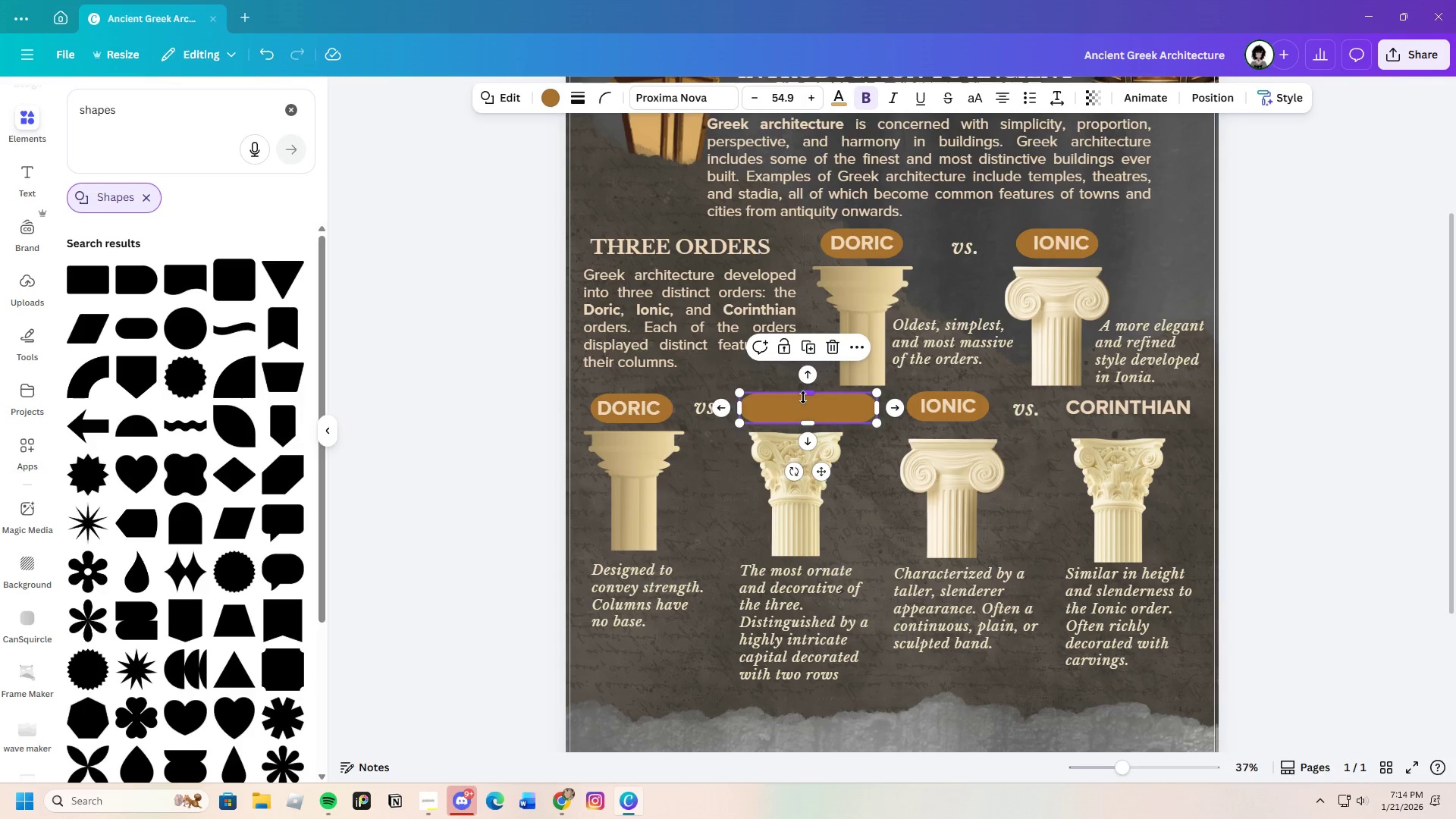 
right_click([811, 412])
 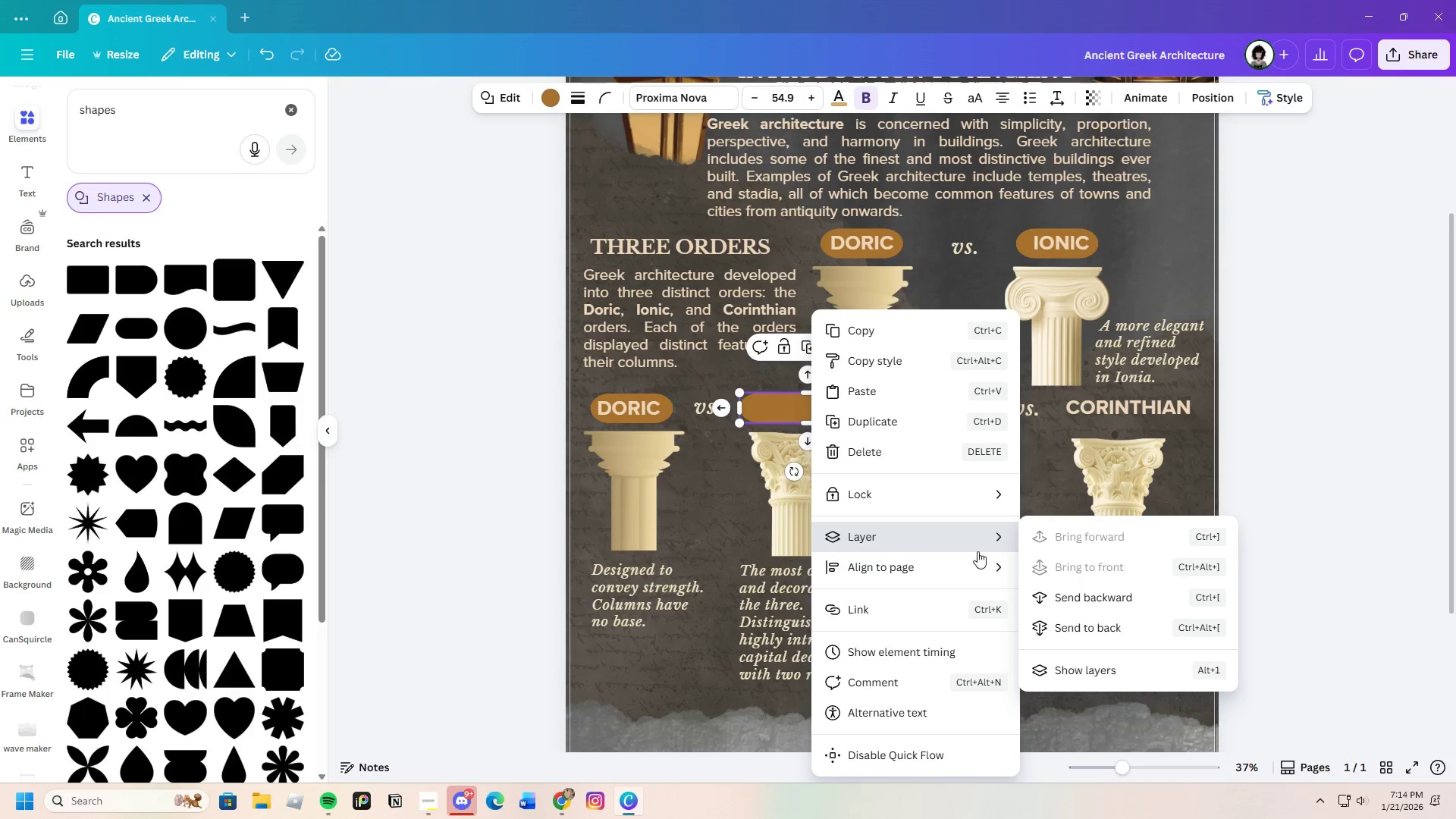 
left_click([1078, 604])
 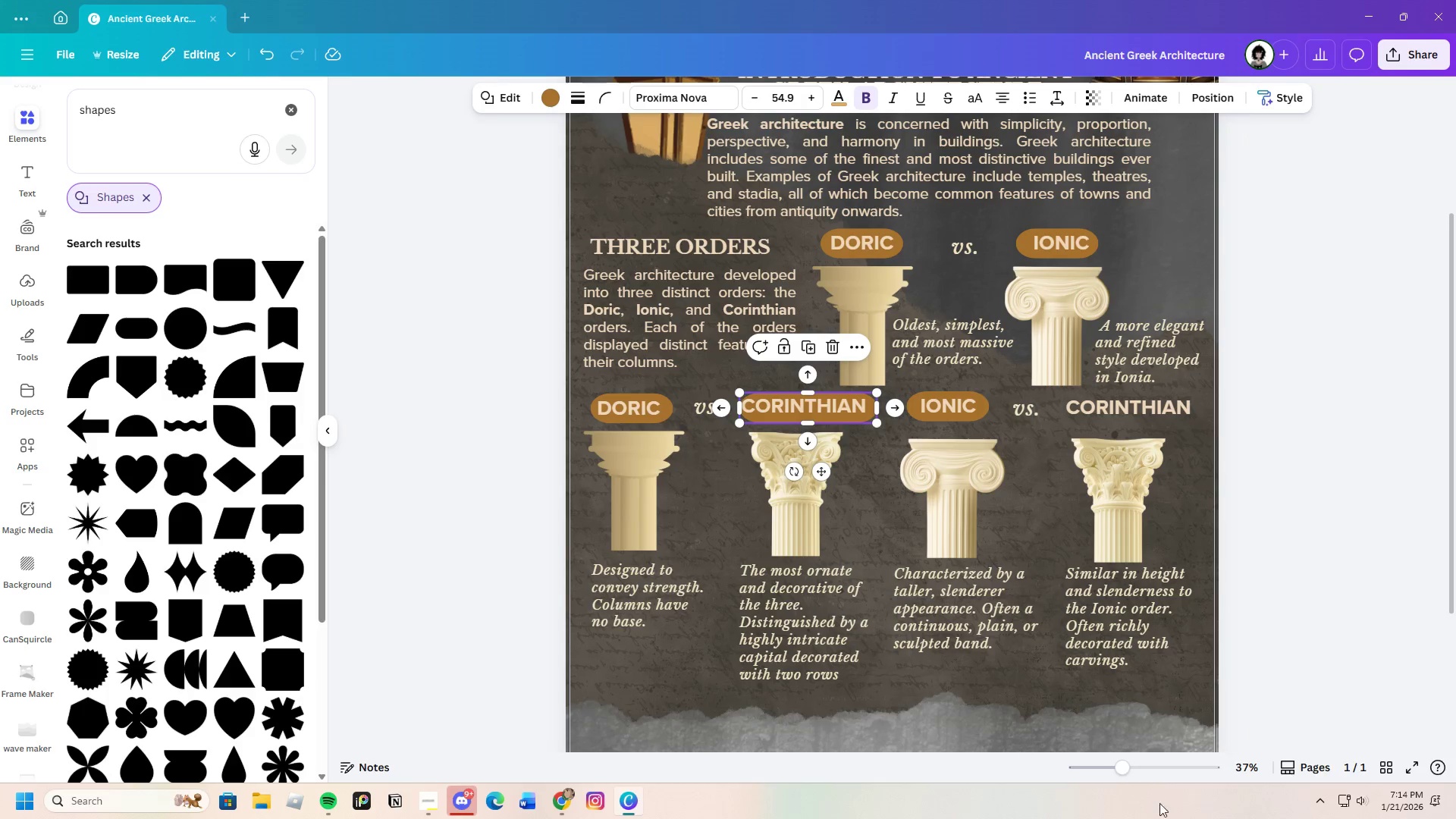 
left_click_drag(start_coordinate=[1128, 765], to_coordinate=[1129, 752])
 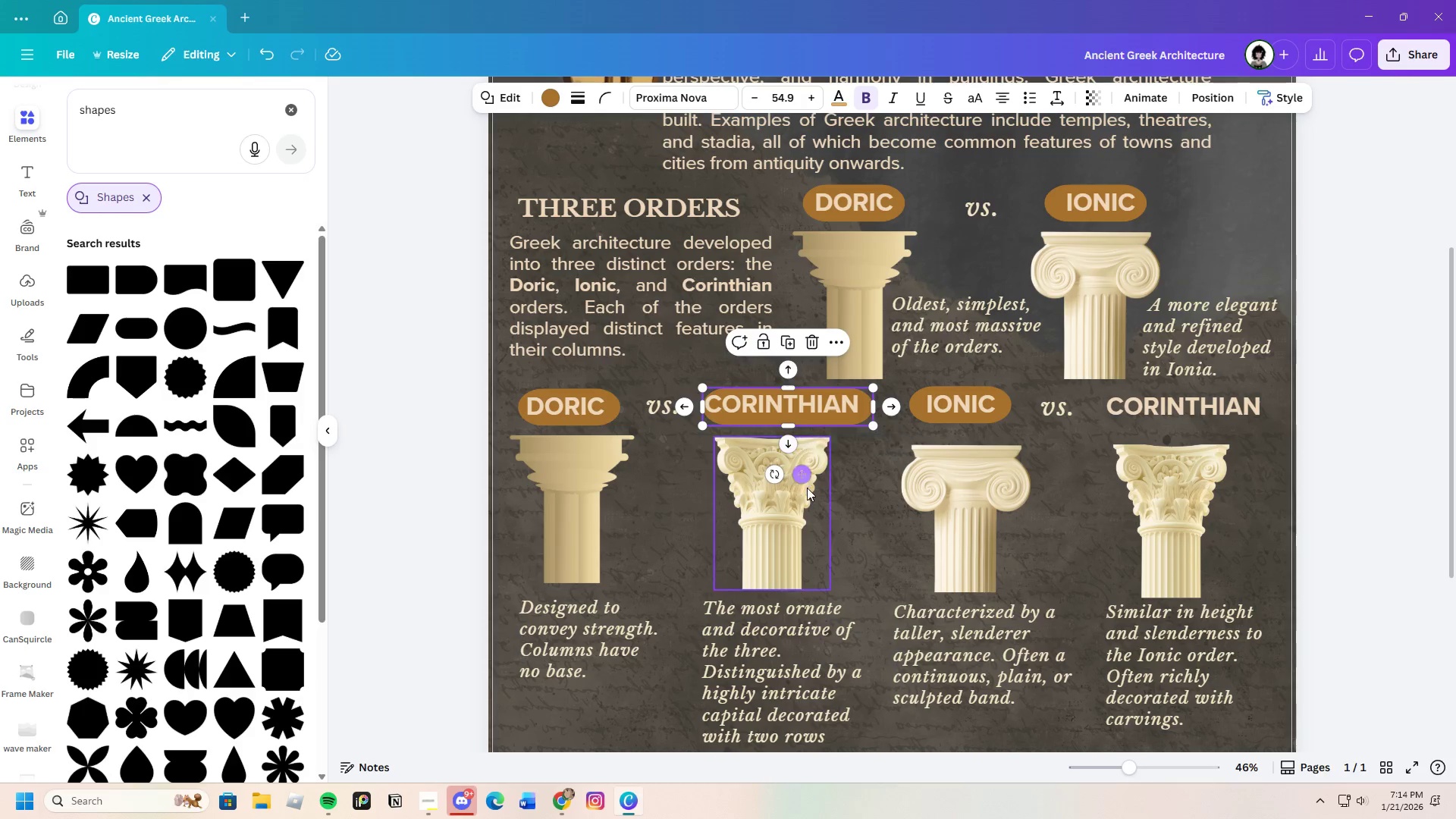 
left_click_drag(start_coordinate=[802, 479], to_coordinate=[794, 476])
 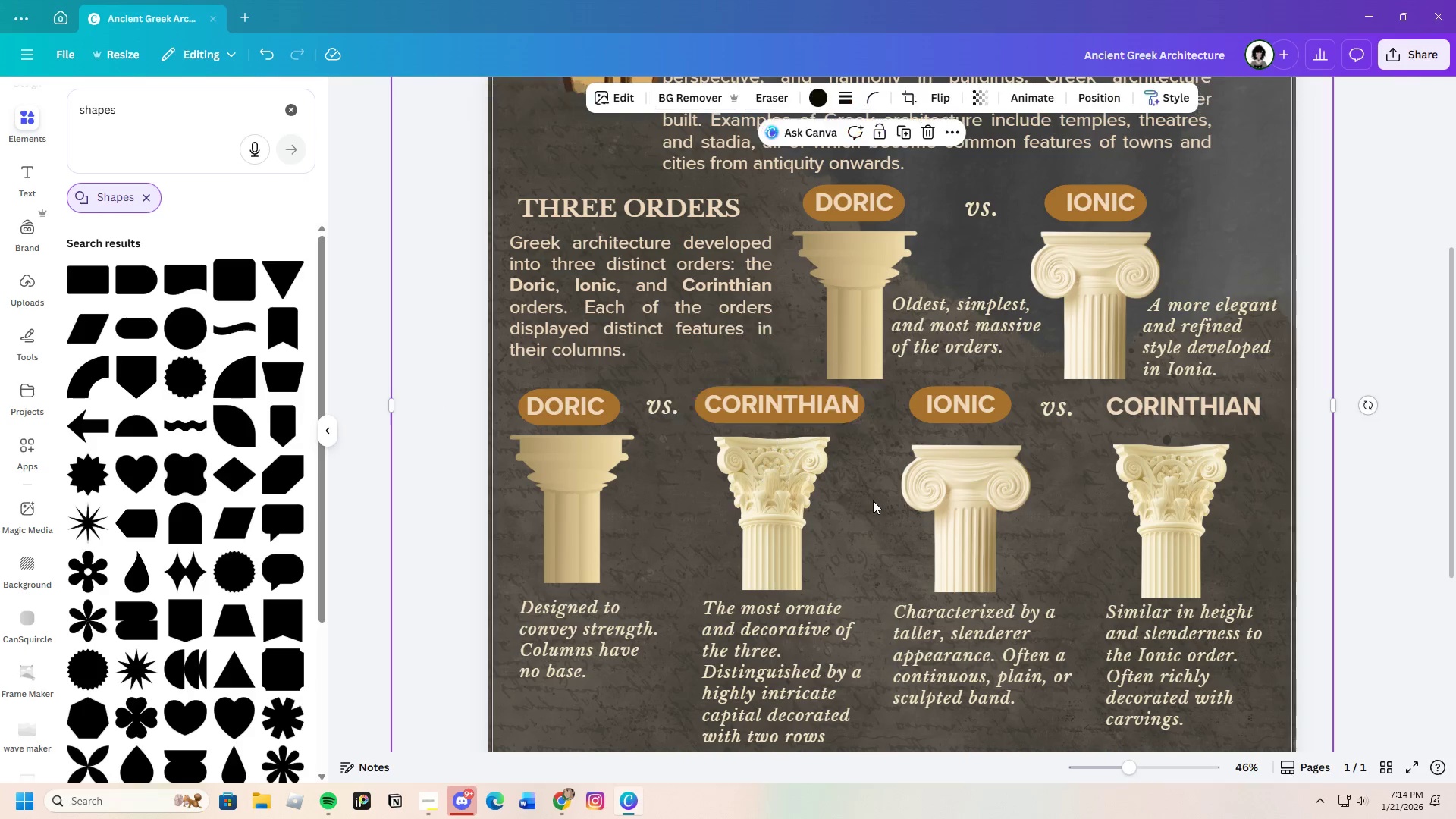 
left_click([873, 500])
 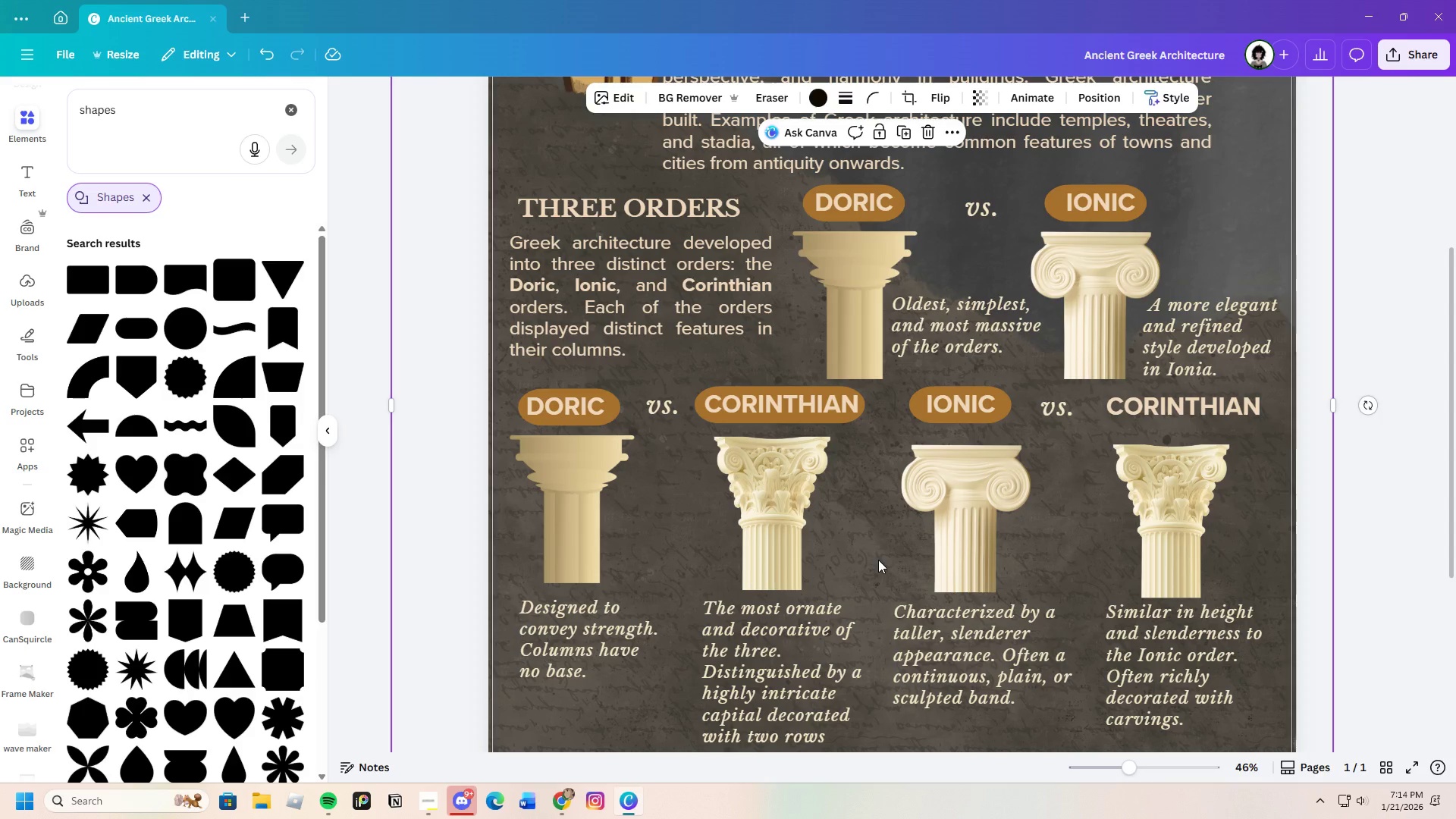 
wait(6.48)
 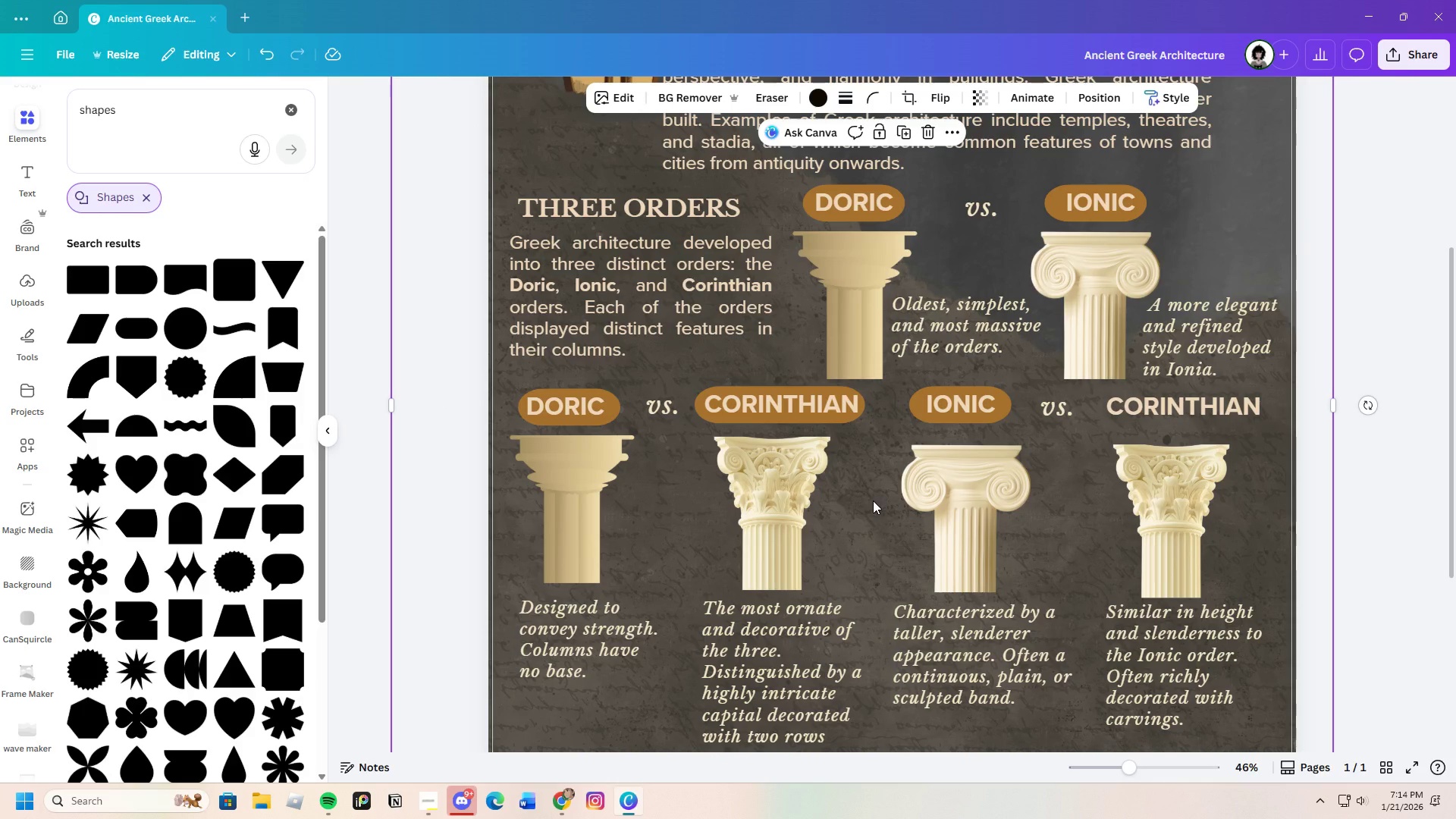 
left_click([611, 414])
 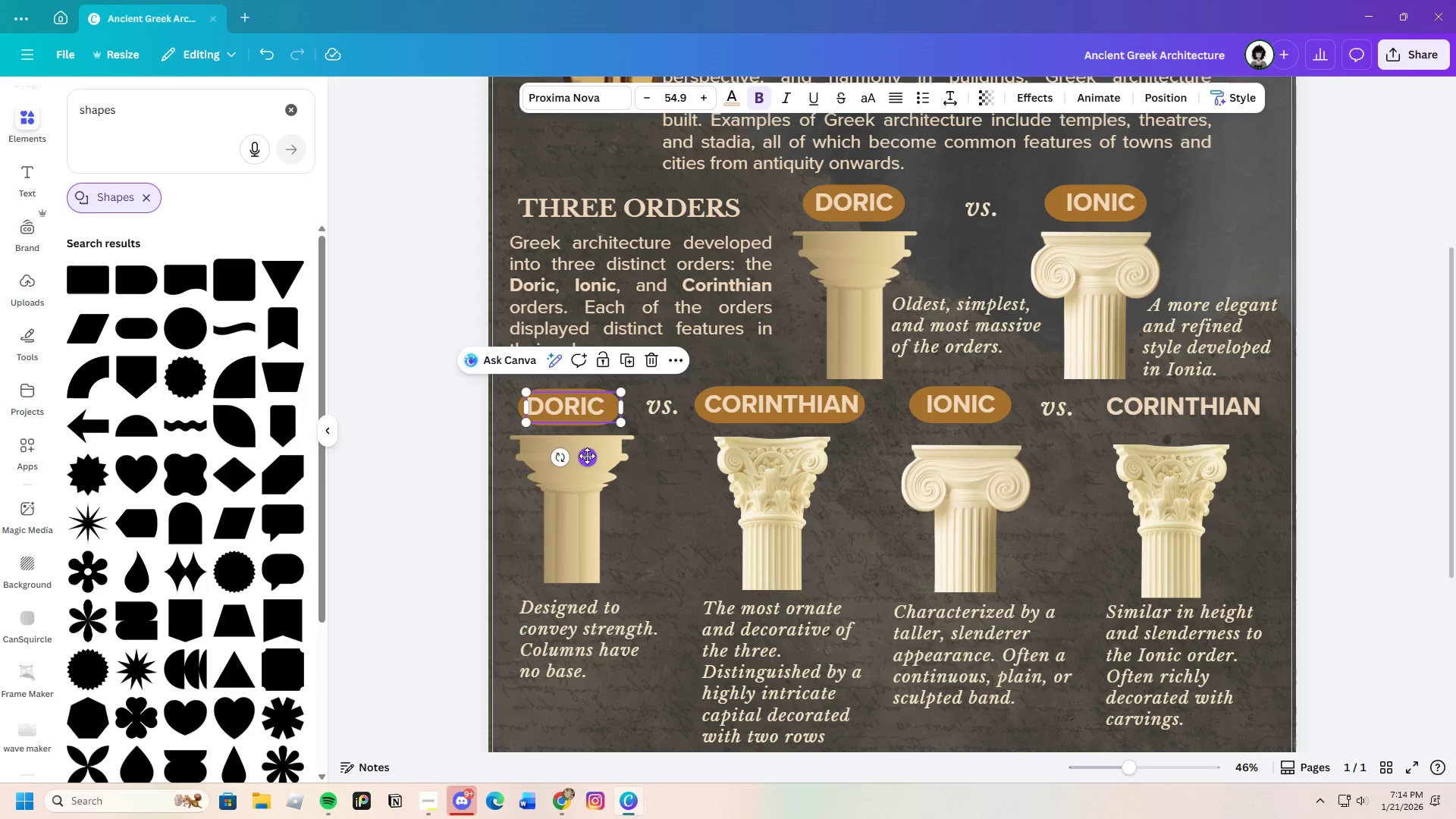 
left_click_drag(start_coordinate=[591, 457], to_coordinate=[595, 457])
 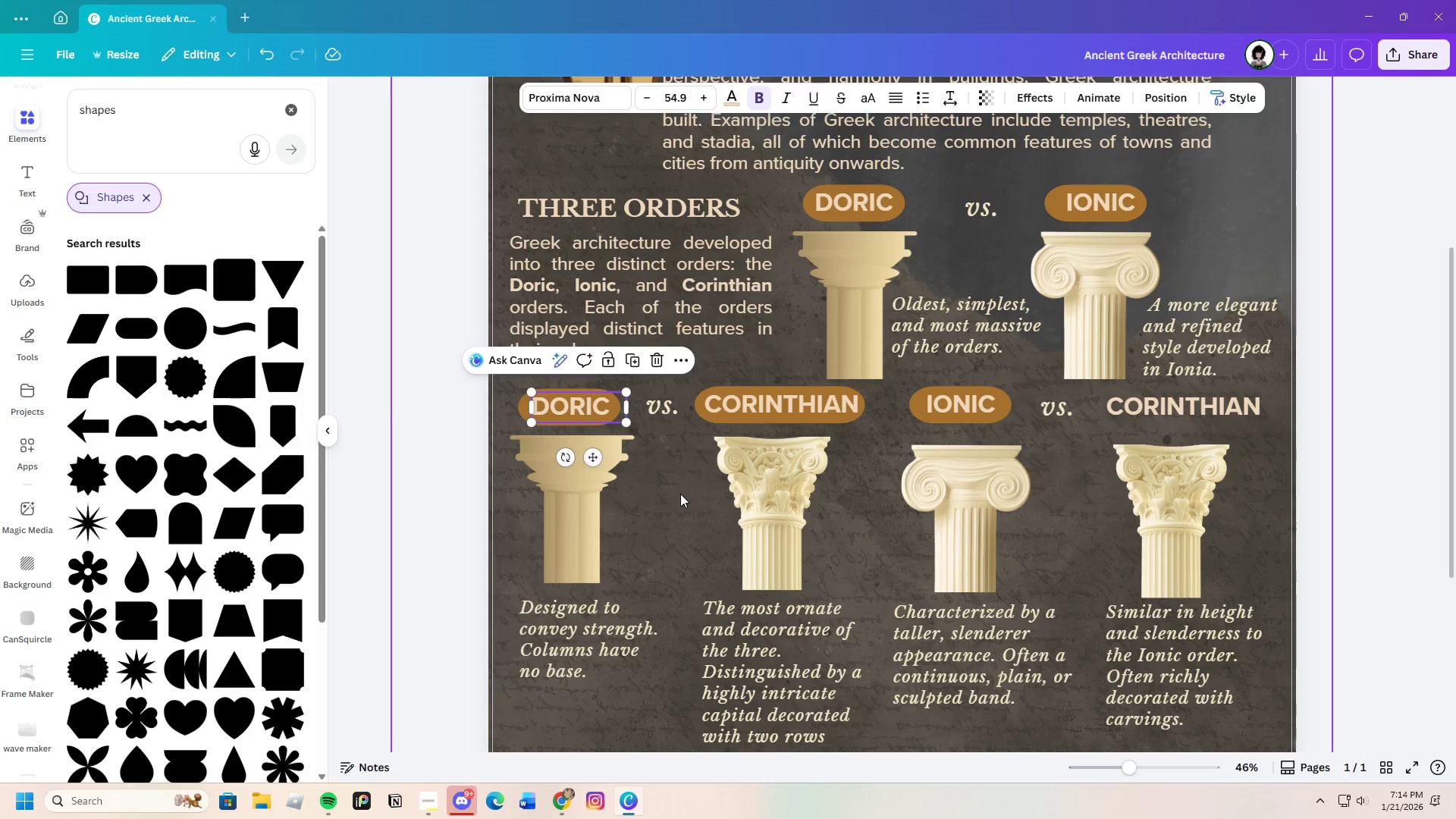 
left_click([680, 494])
 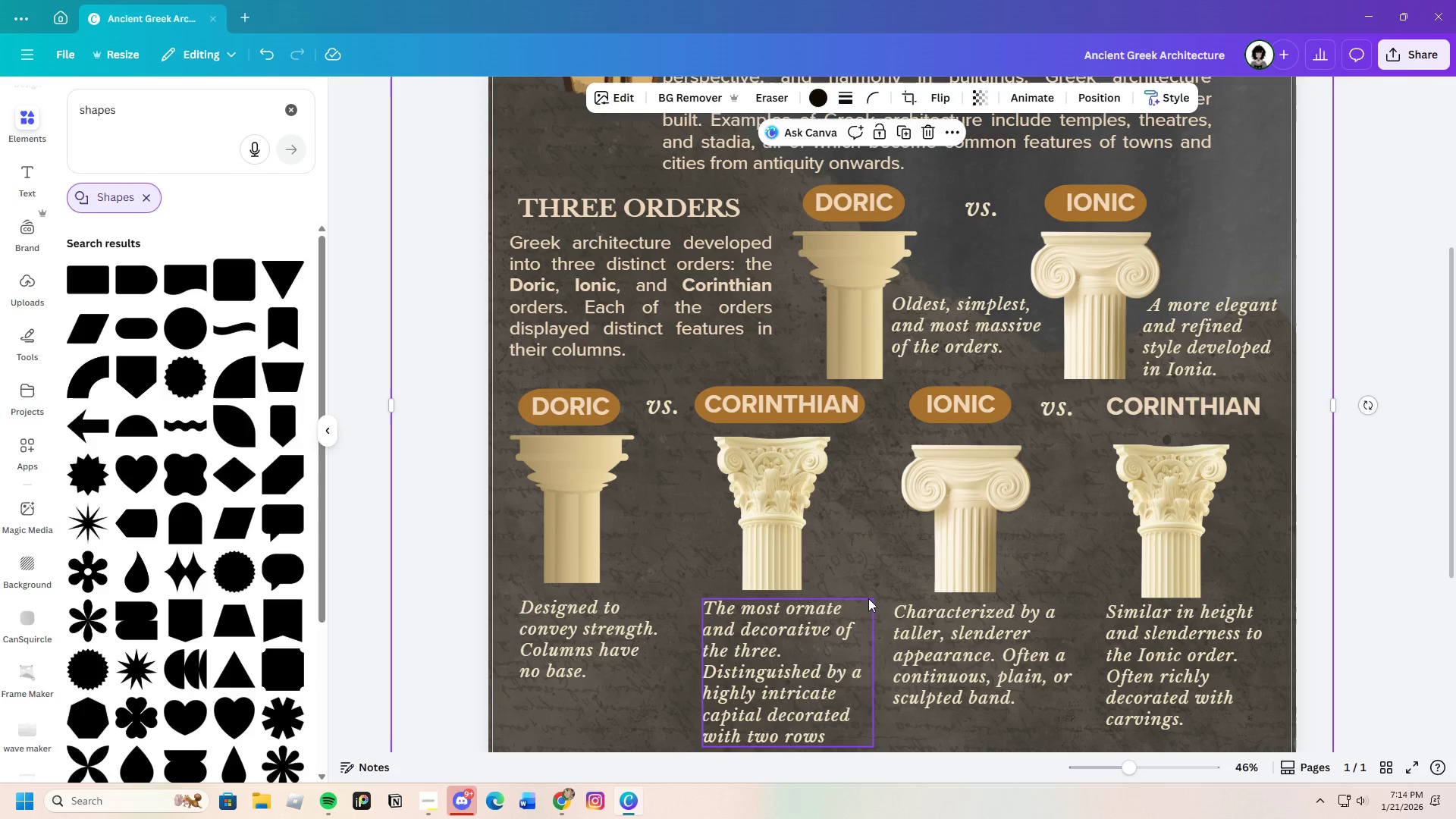 
left_click([766, 481])
 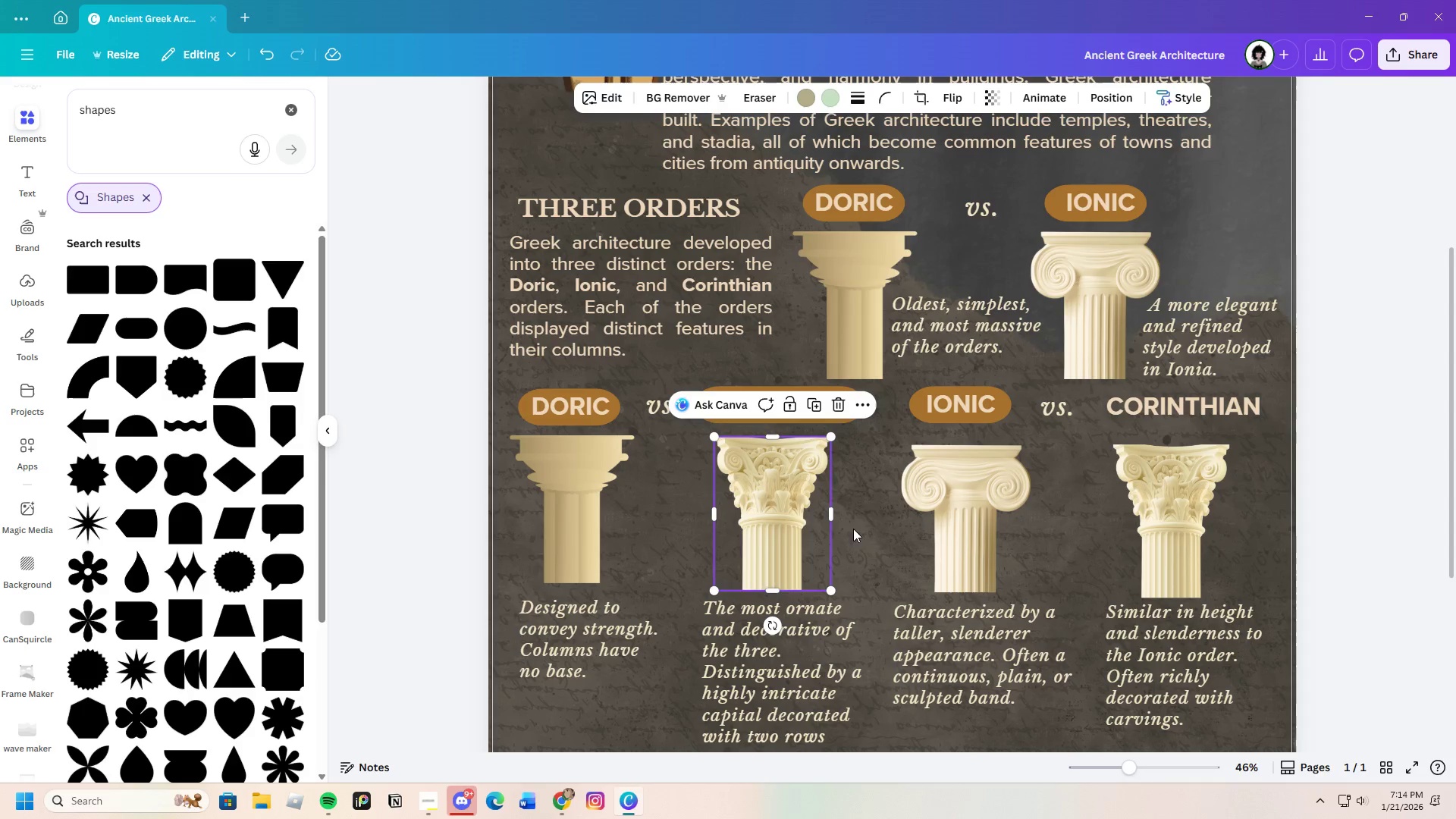 
left_click([887, 541])
 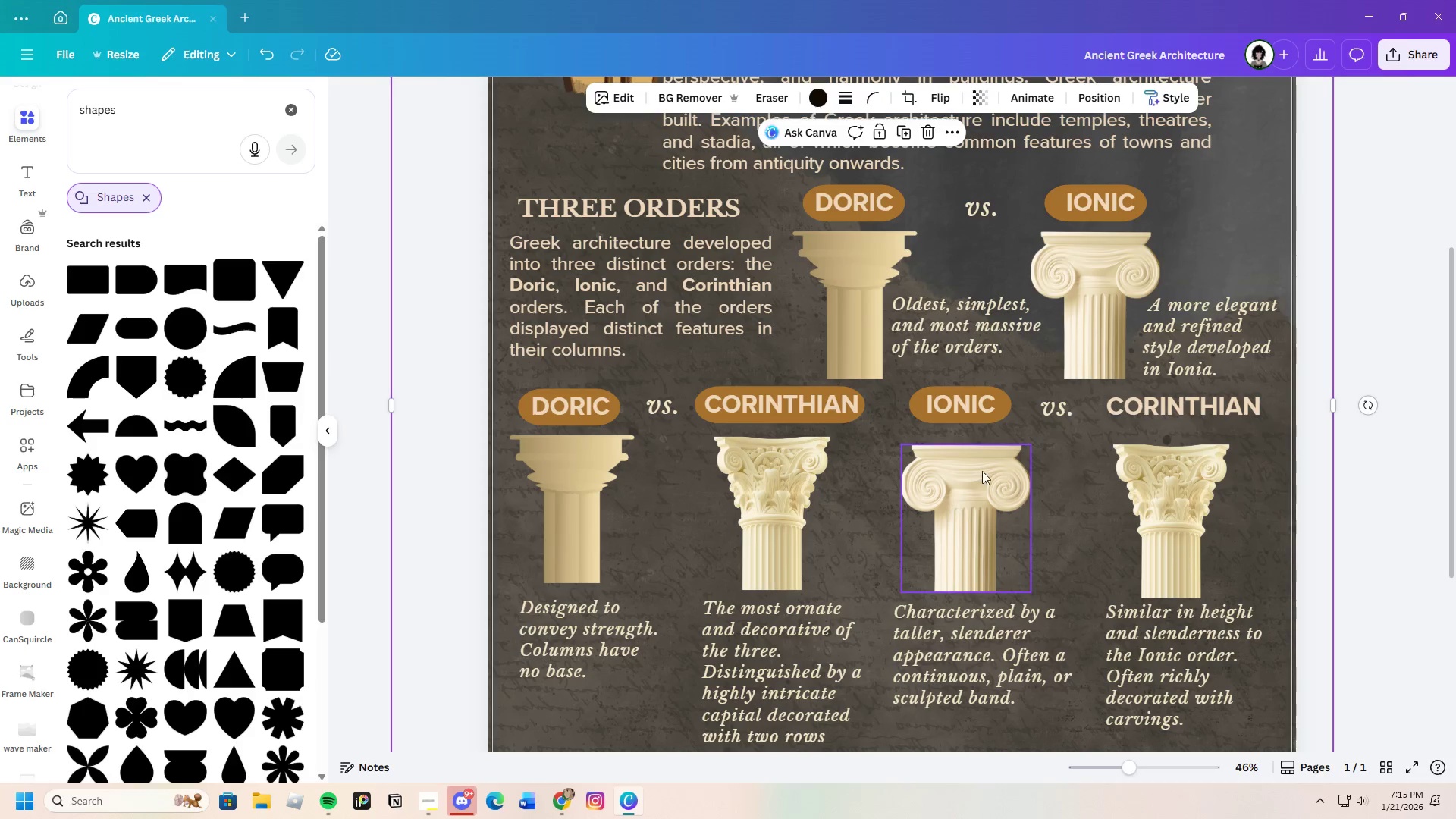 
left_click([918, 411])
 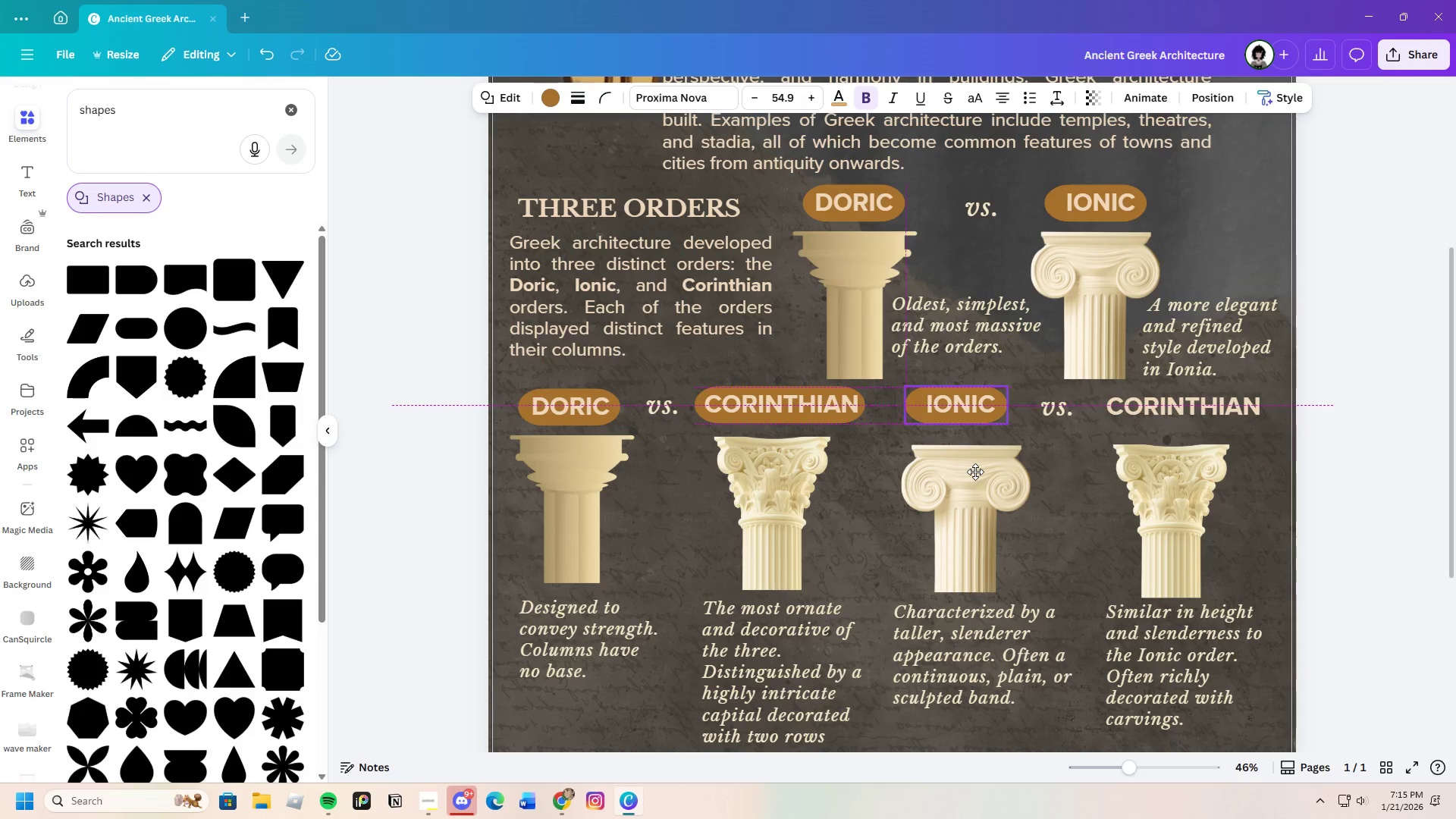 
wait(7.7)
 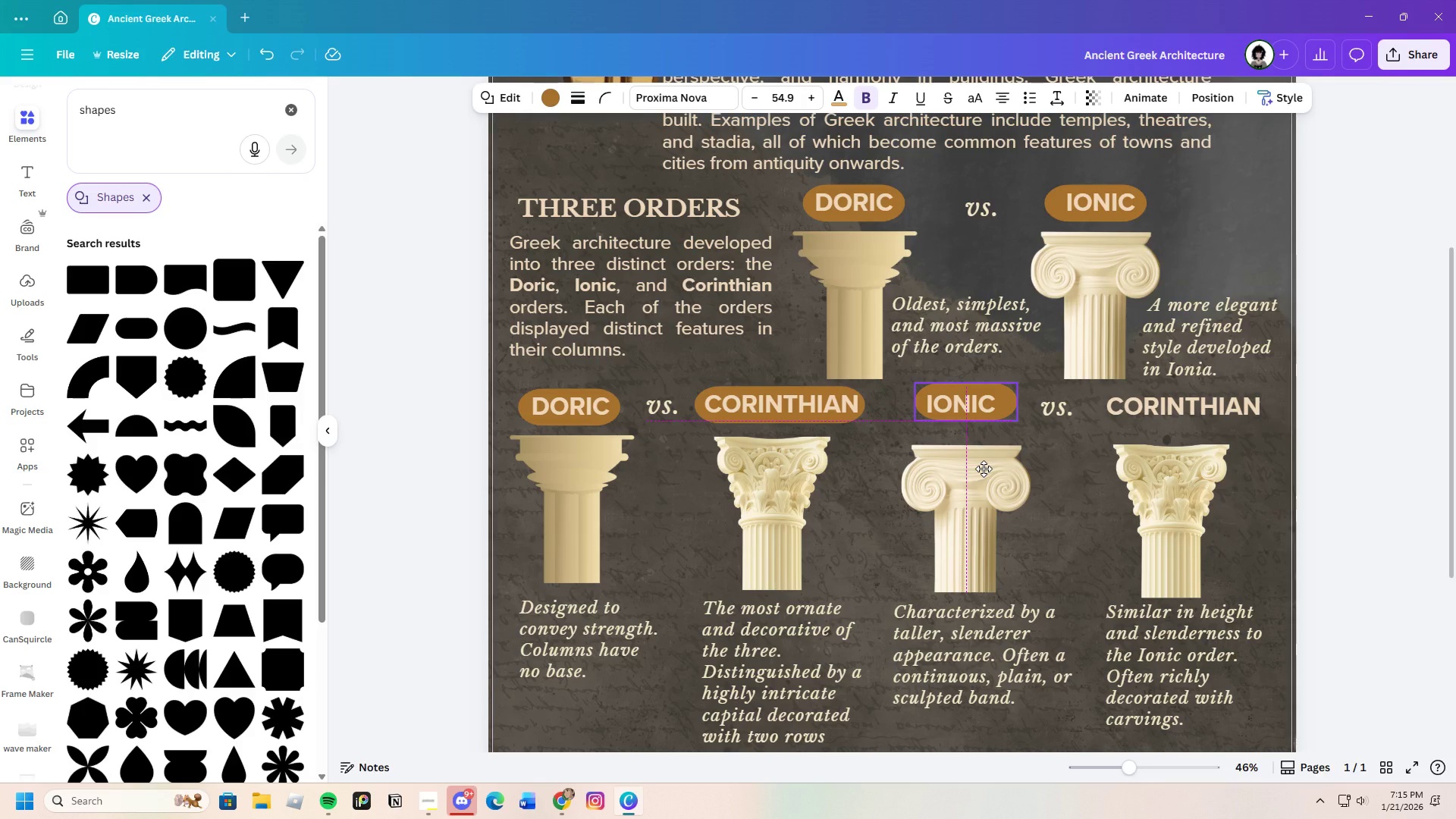 
key(Control+C)
 